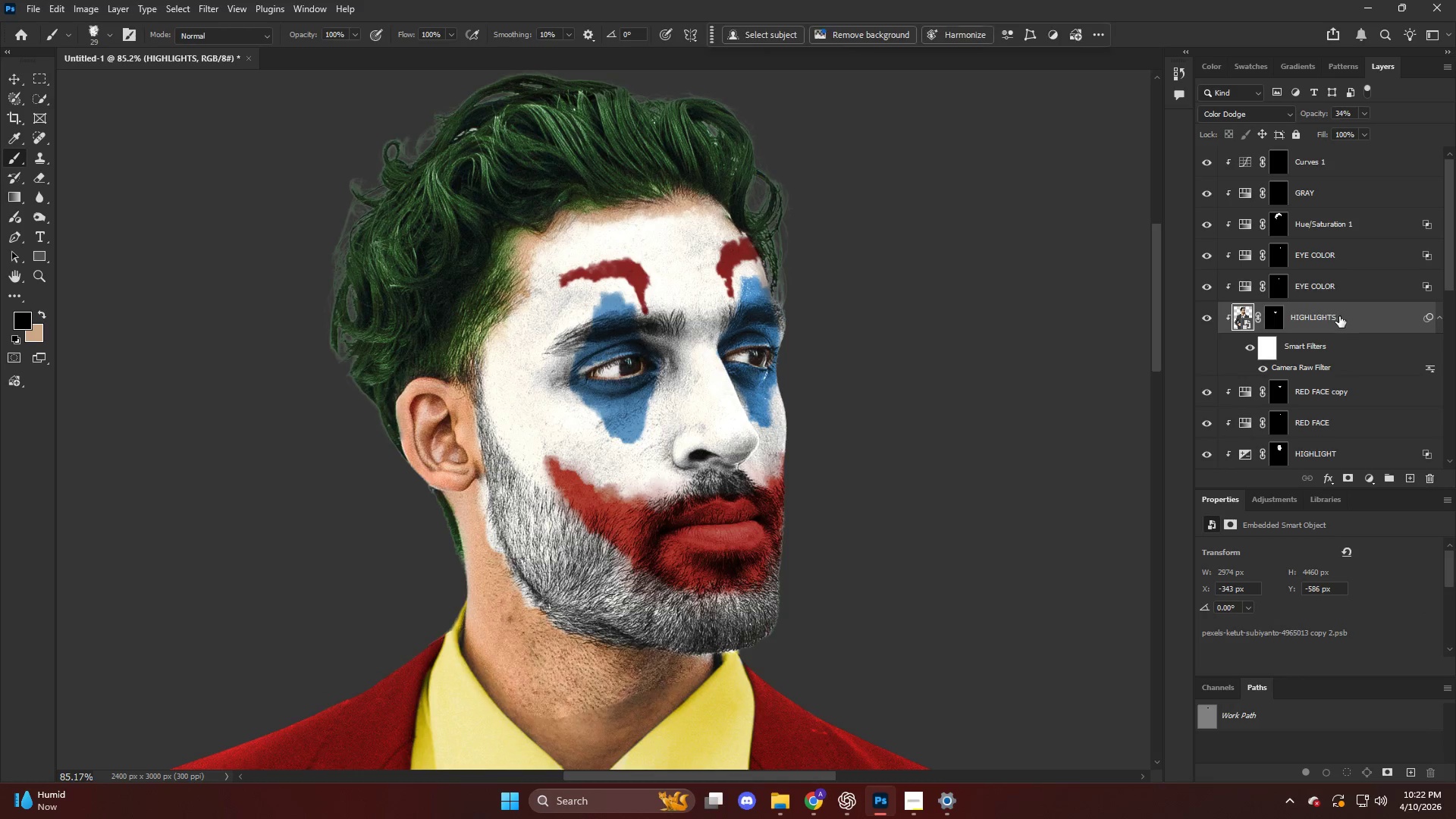 
hold_key(key=AltLeft, duration=0.5)
left_click_drag(start_coordinate=[1338, 316], to_coordinate=[1332, 312])
 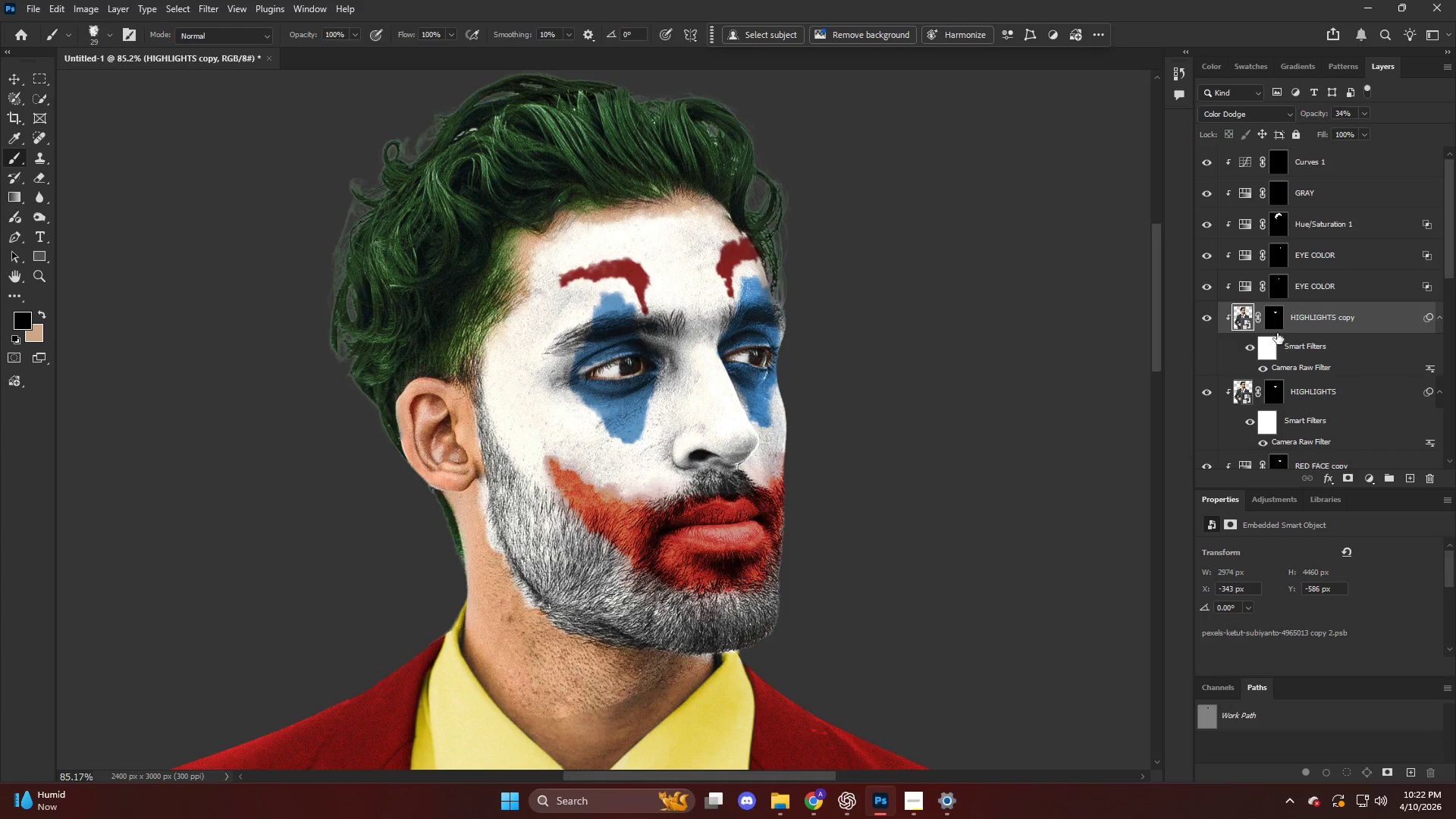 
left_click([1269, 316])
 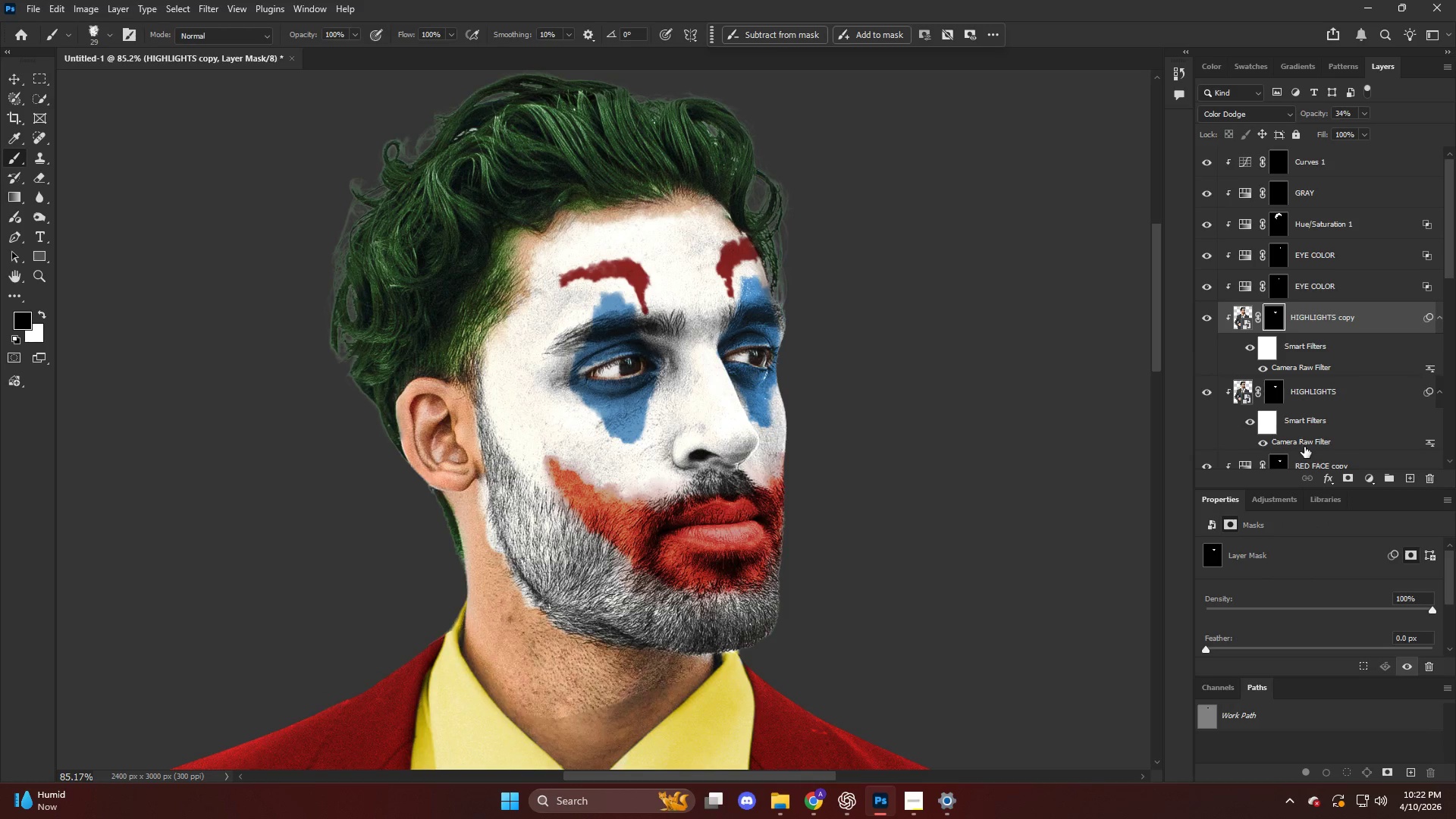 
scroll: coordinate [1322, 434], scroll_direction: down, amount: 2.0
 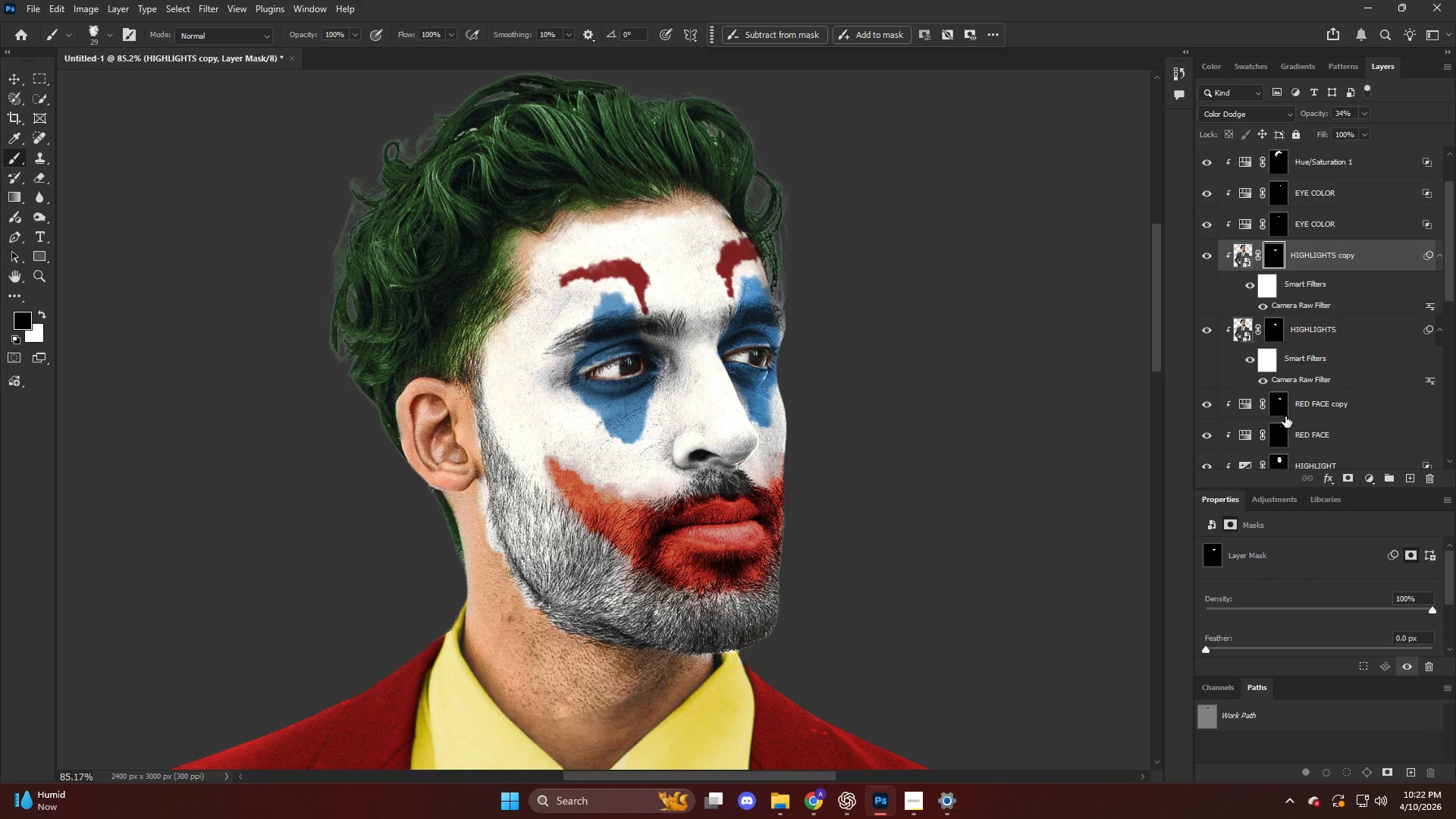 
hold_key(key=AltLeft, duration=1.69)
left_click_drag(start_coordinate=[1281, 400], to_coordinate=[1271, 265])
 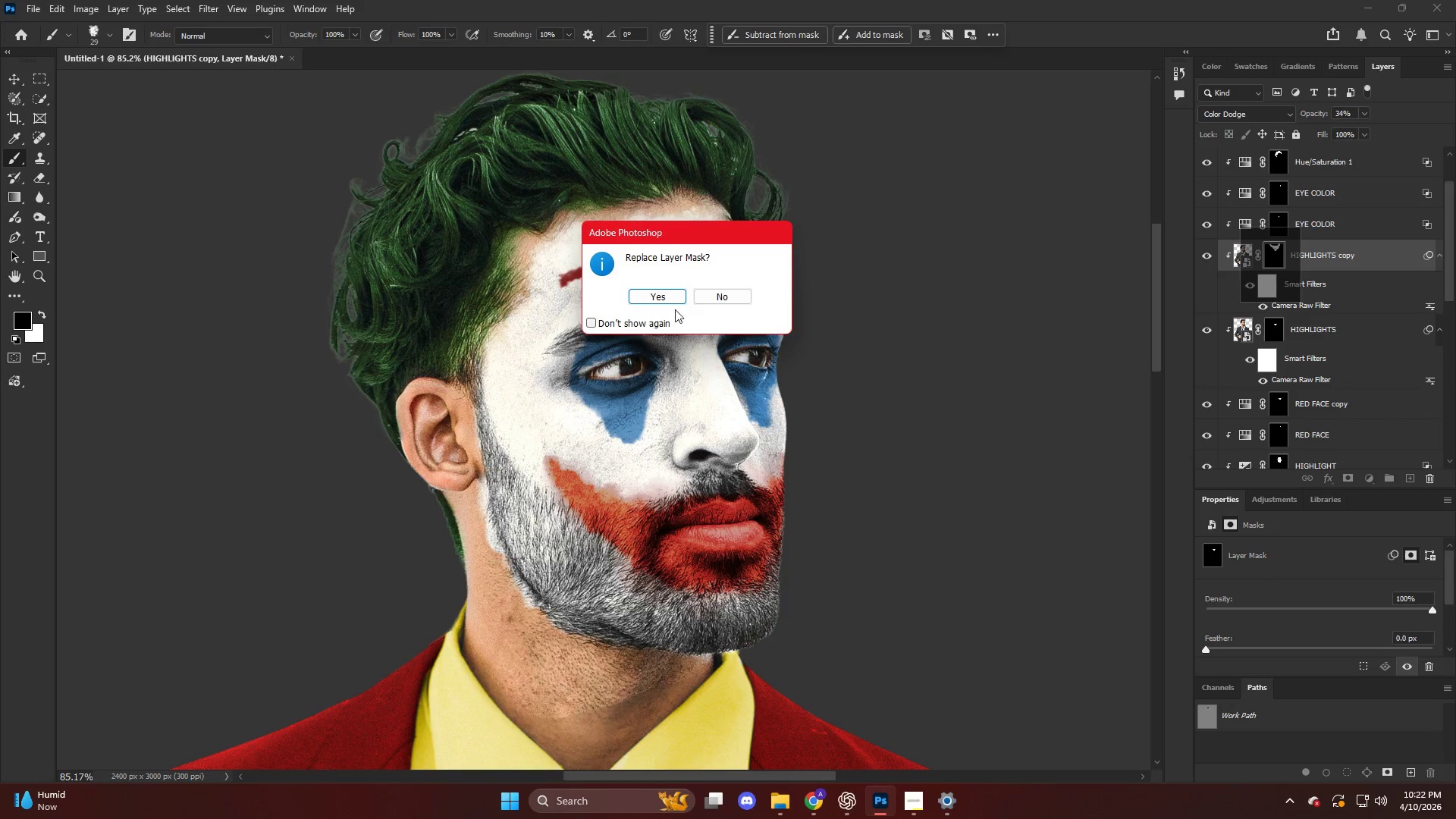 
hold_key(key=AltLeft, duration=0.69)
left_click([667, 295])
 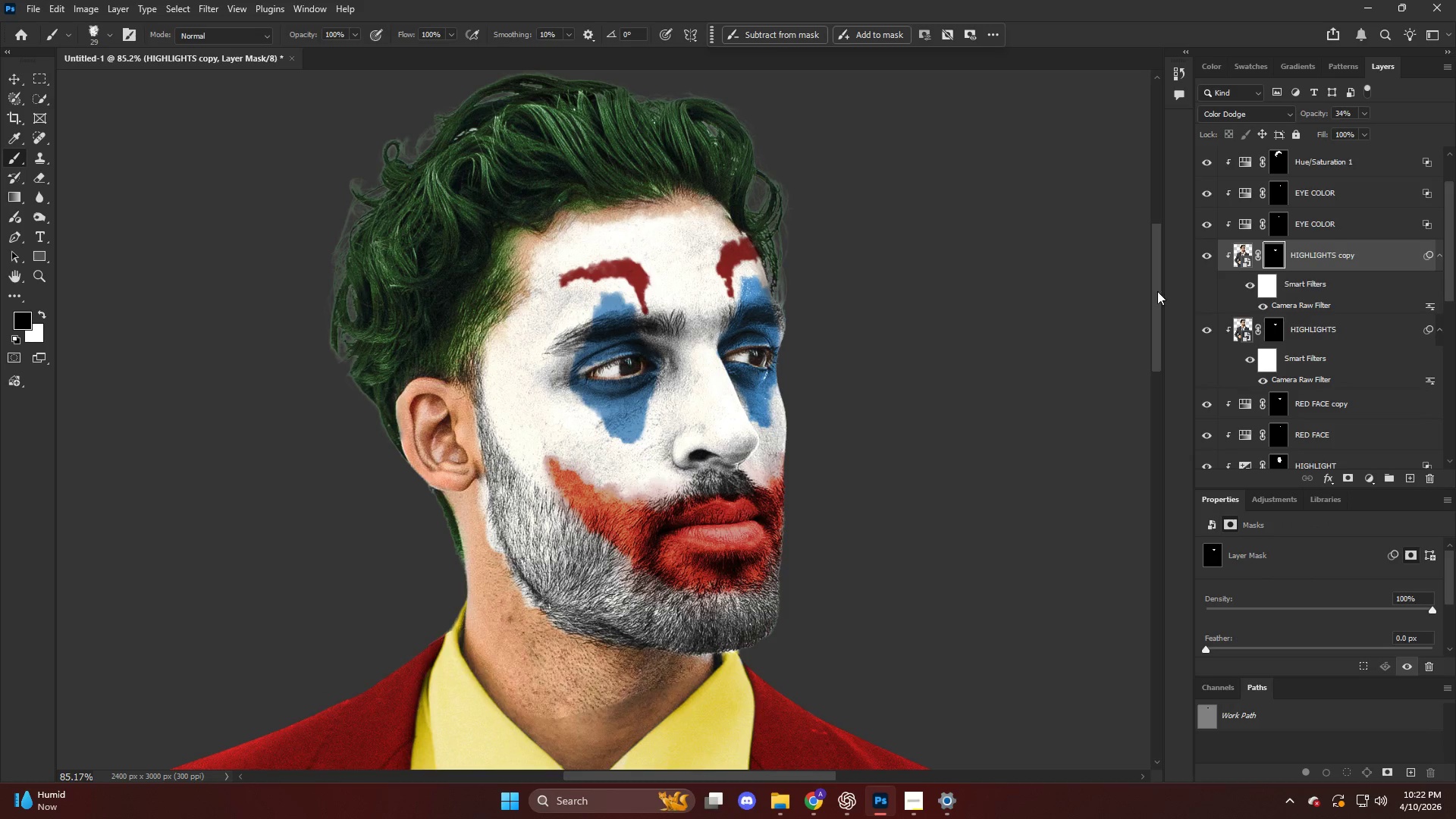 
key(Control+ControlLeft)
 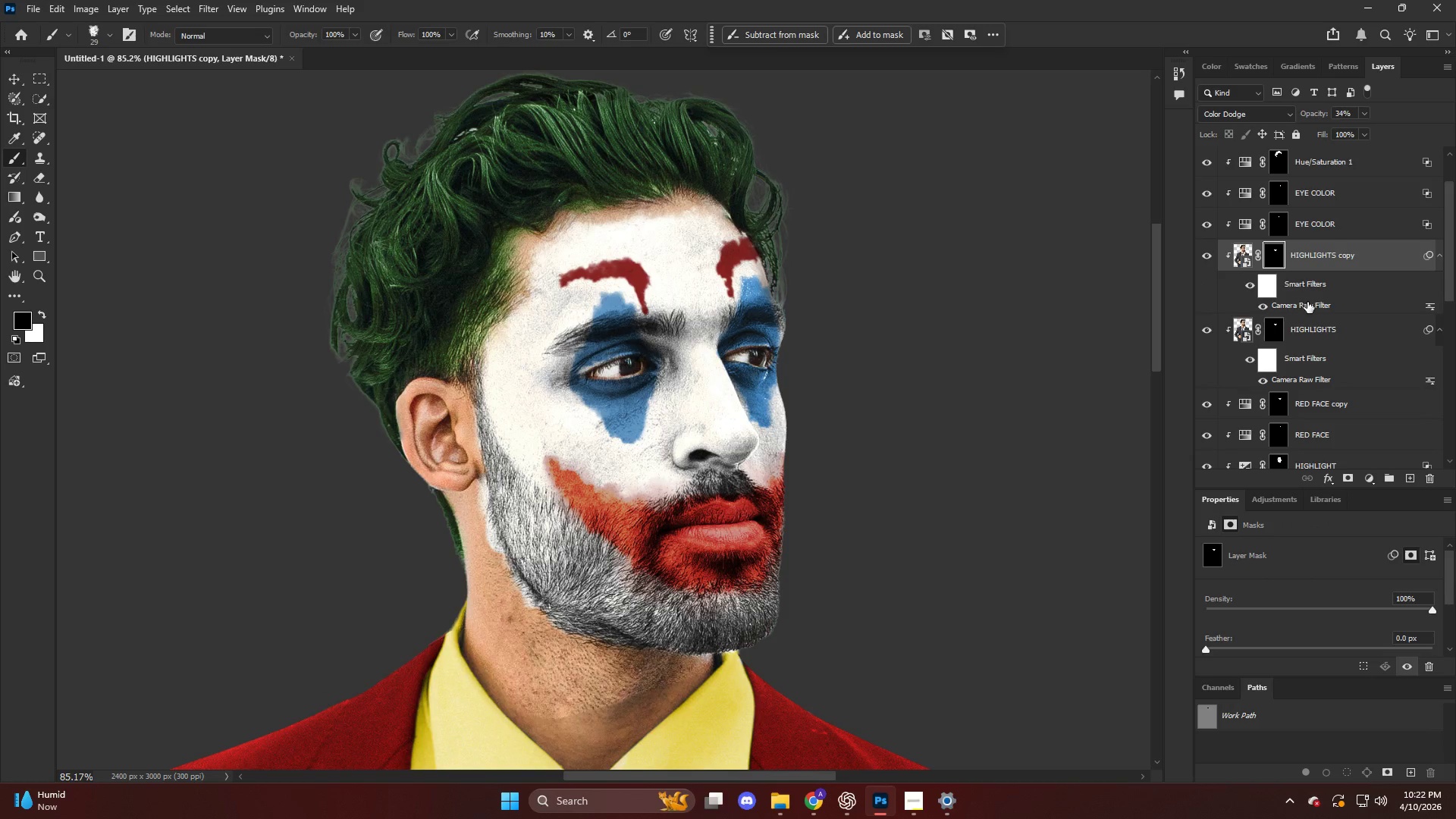 
key(Control+Z)
 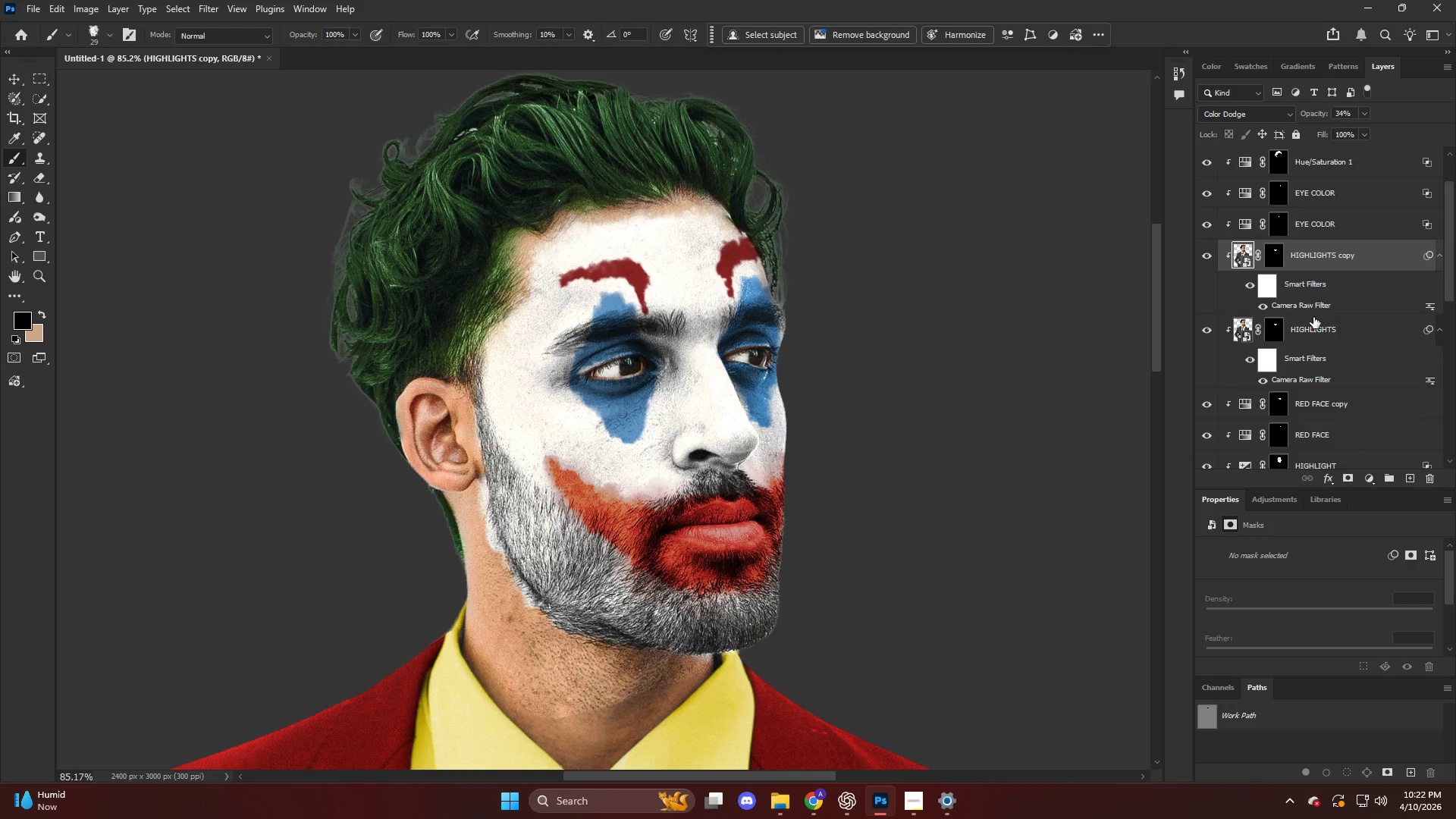 
key(Control+Z)
 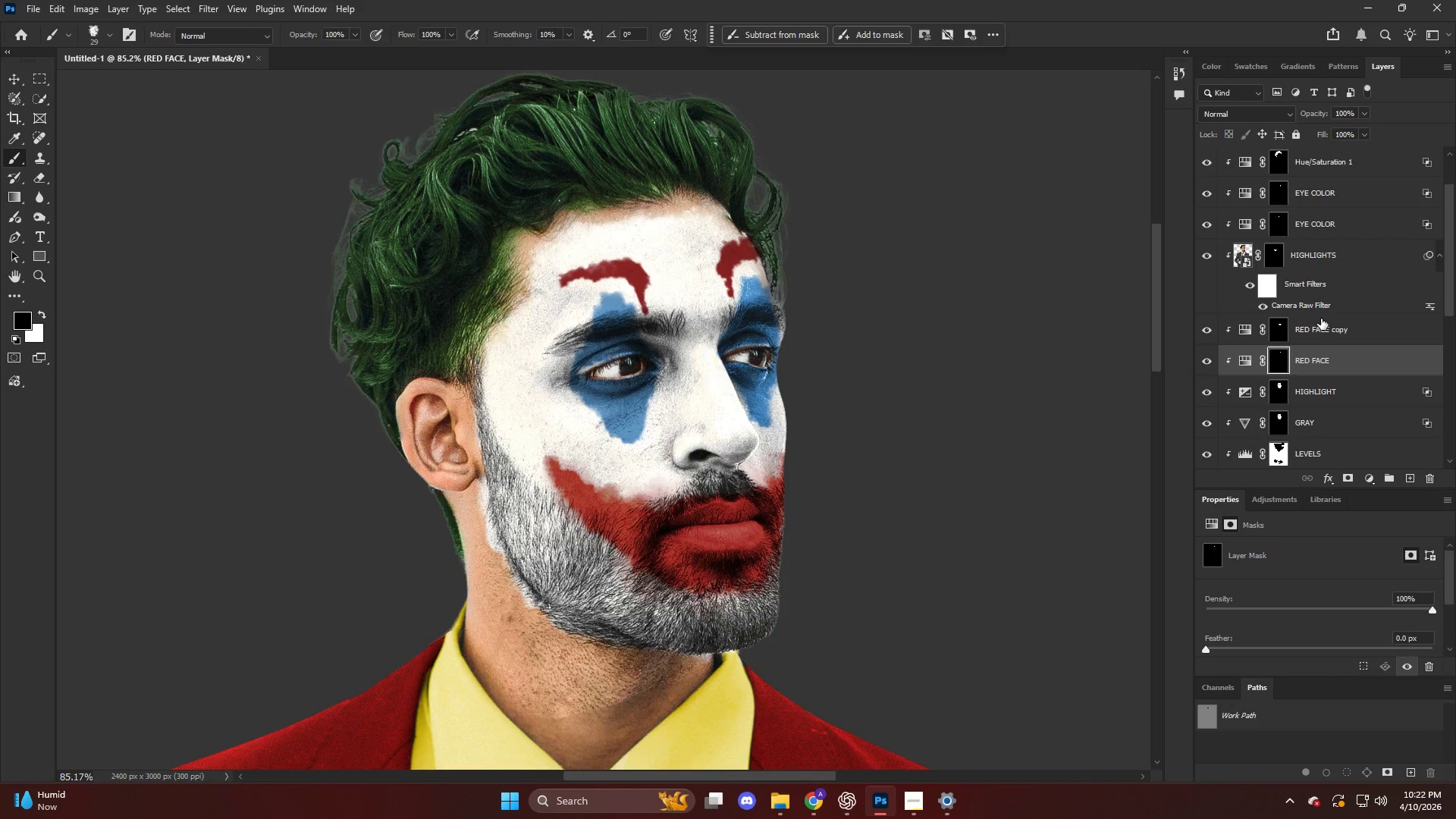 
key(Control+Shift+Z)
 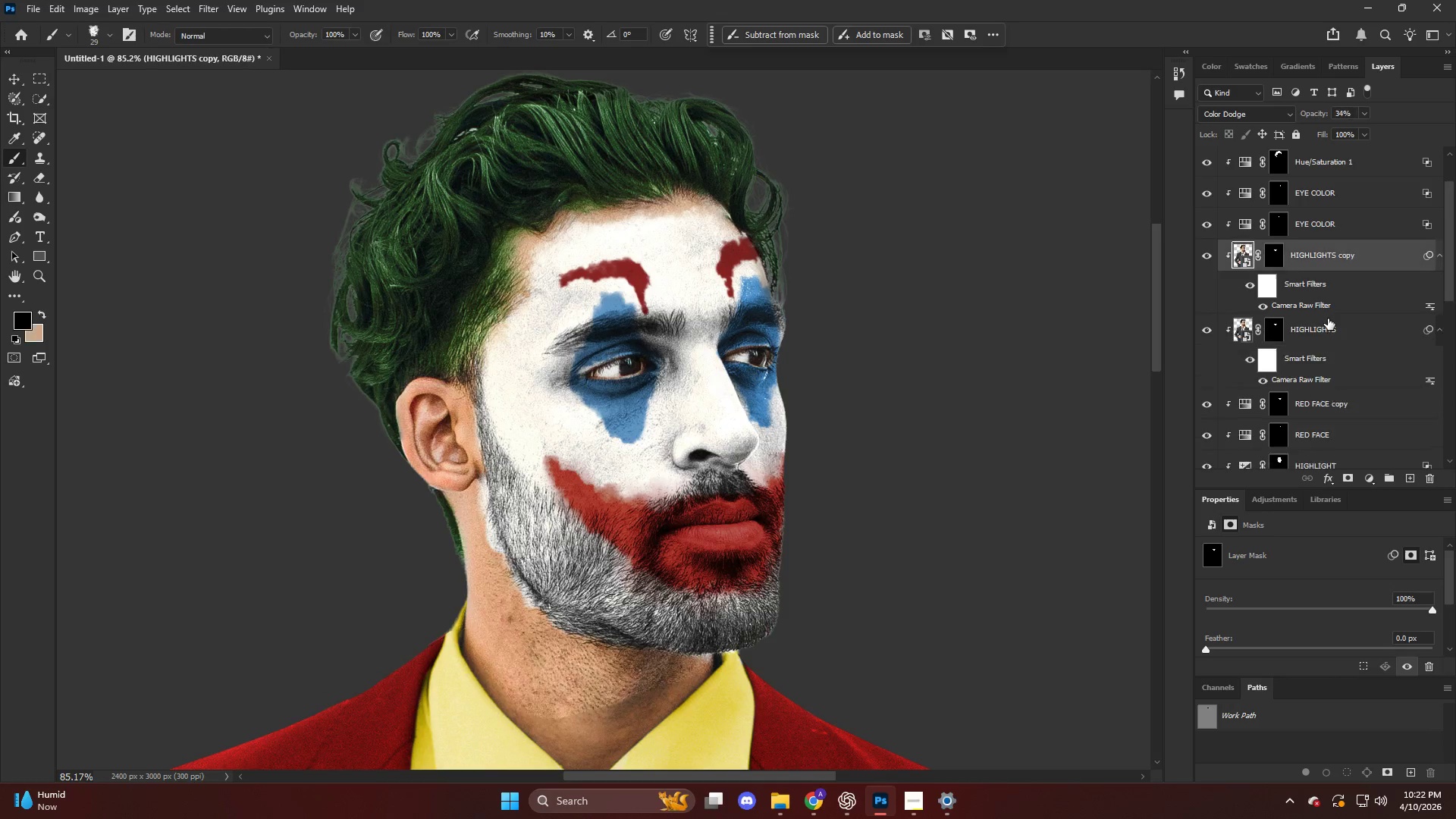 
key(Control+Z)
 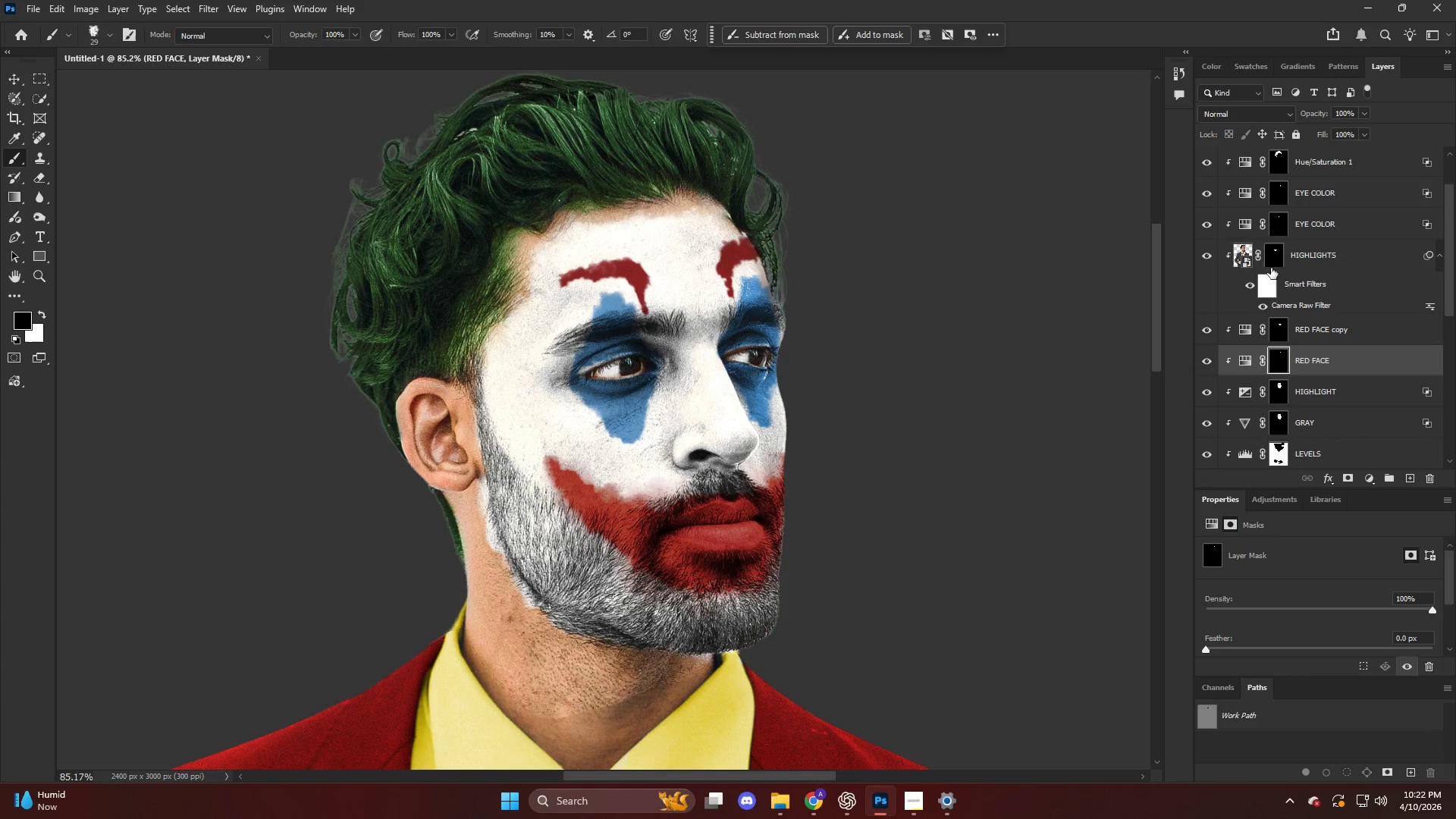 
left_click([1271, 258])
 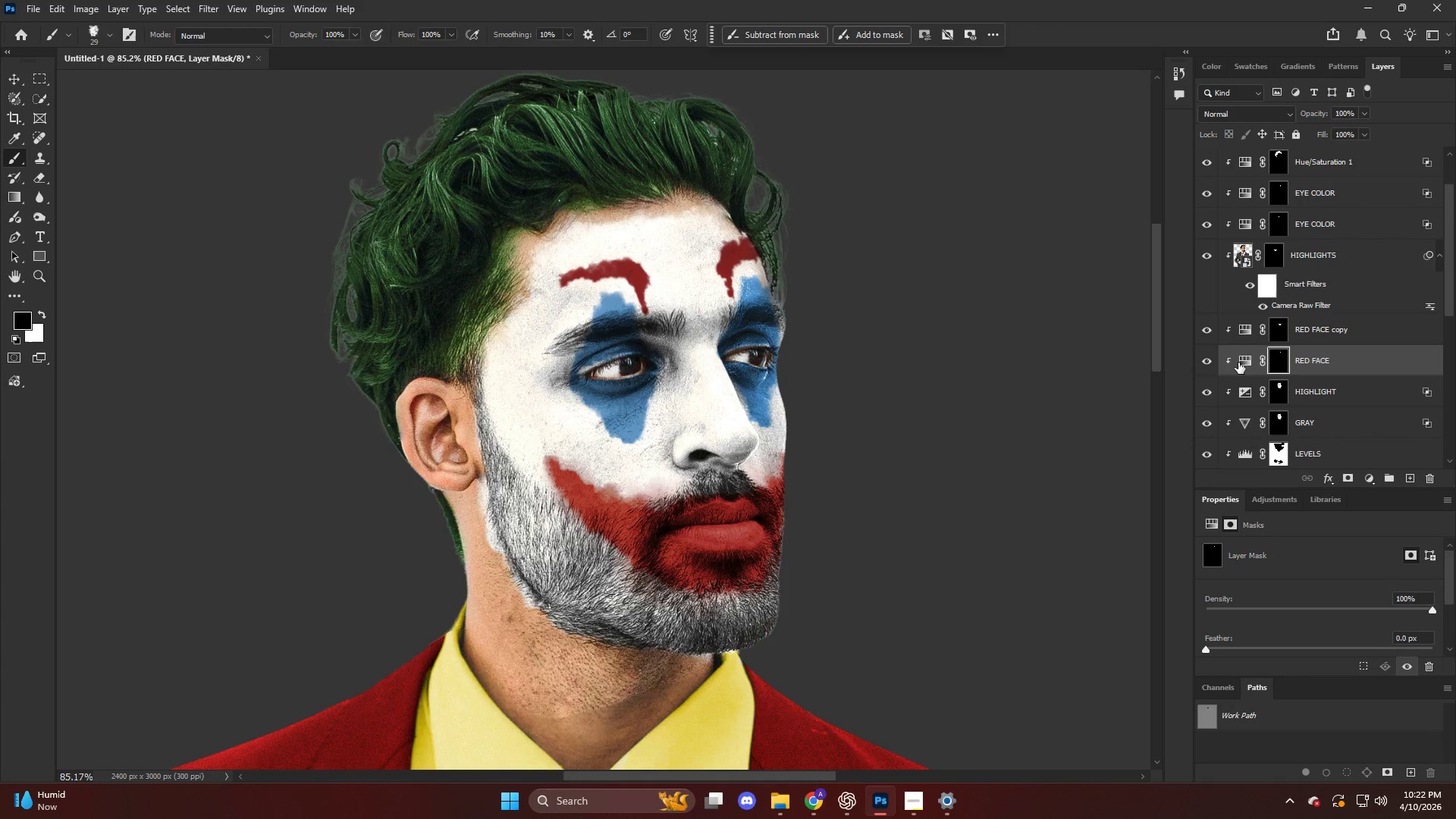 
double_click([1203, 363])
 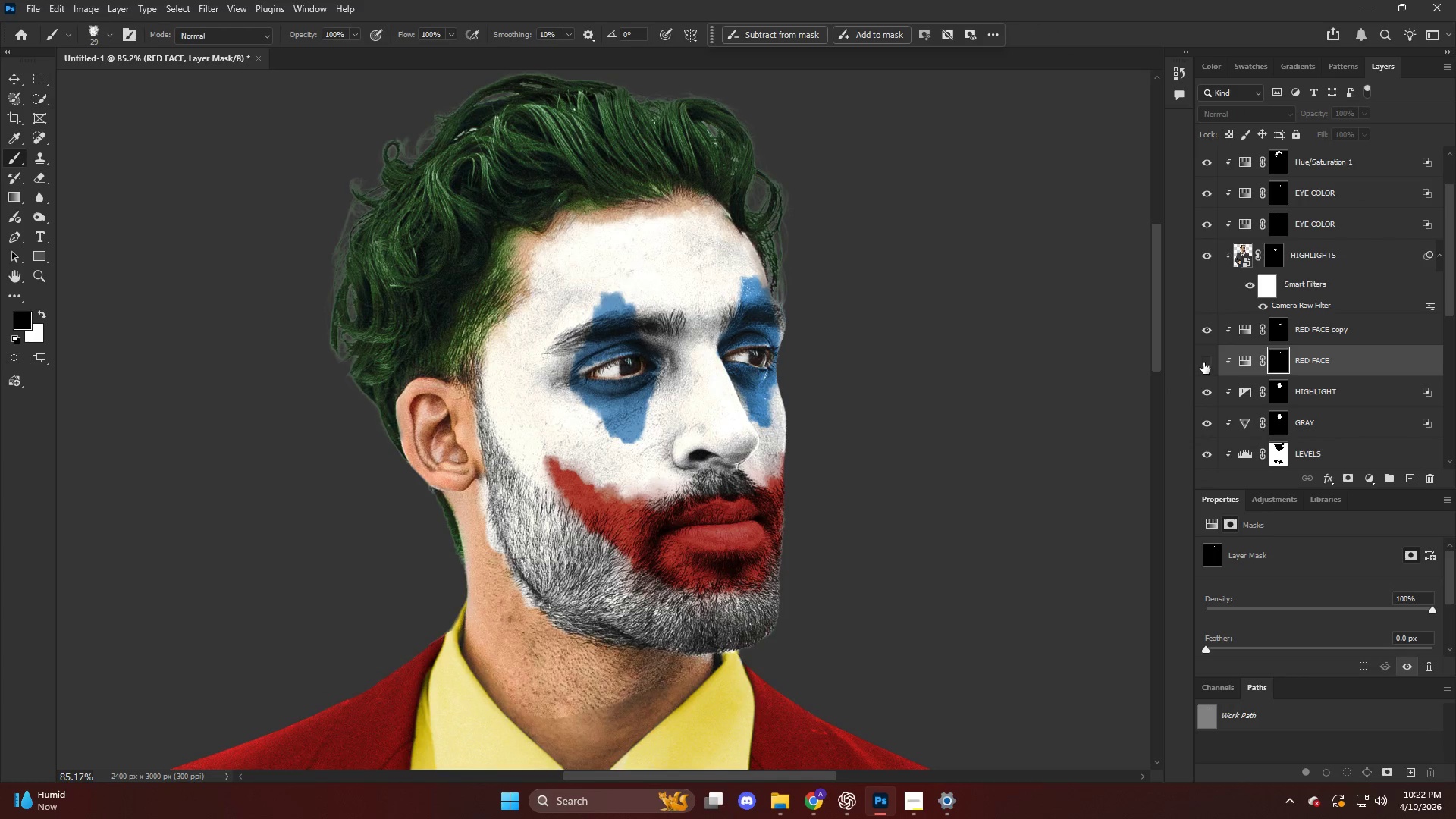 
triple_click([1203, 362])
 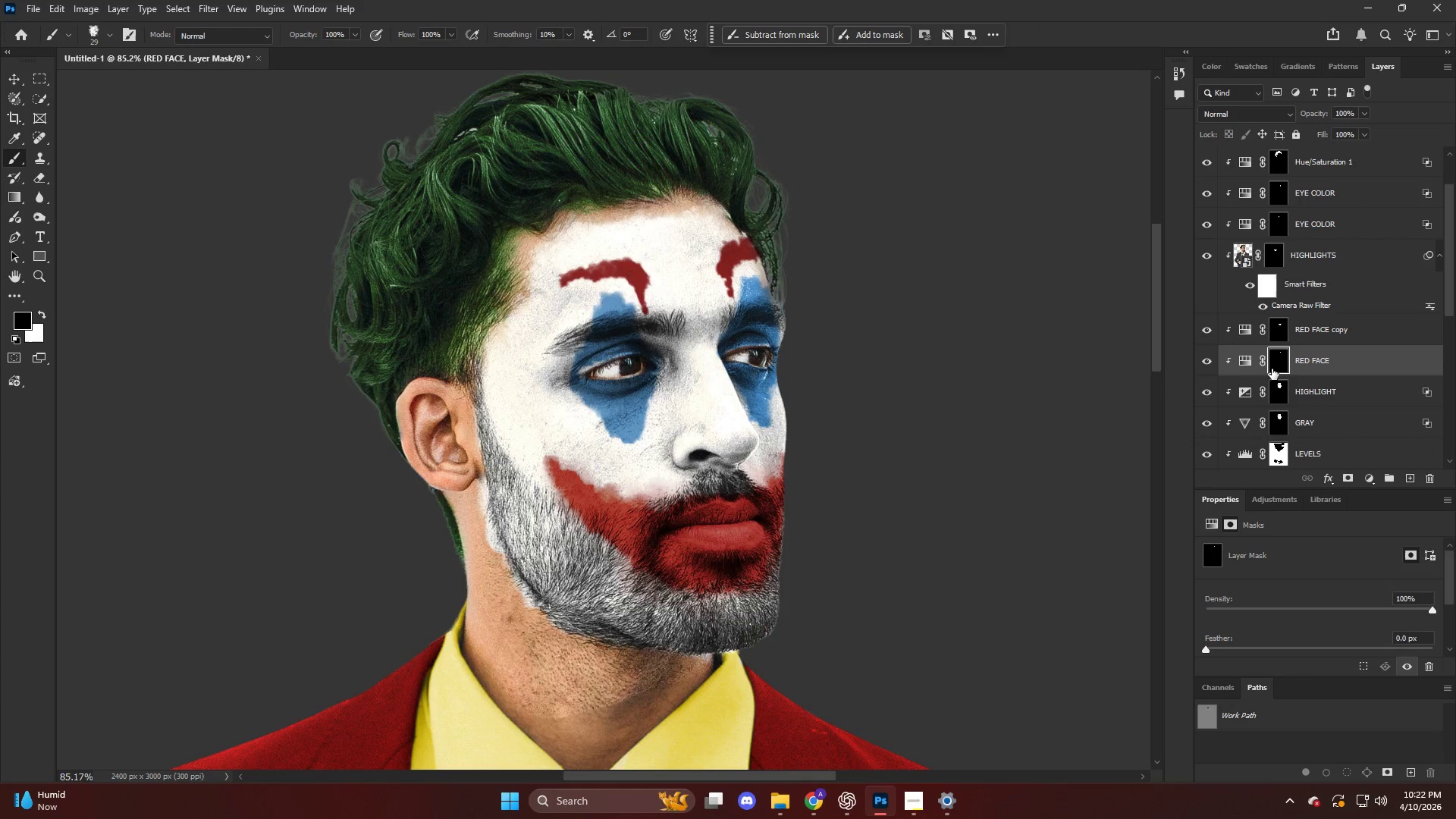 
hold_key(key=AltLeft, duration=1.22)
left_click_drag(start_coordinate=[1279, 361], to_coordinate=[1283, 357])
 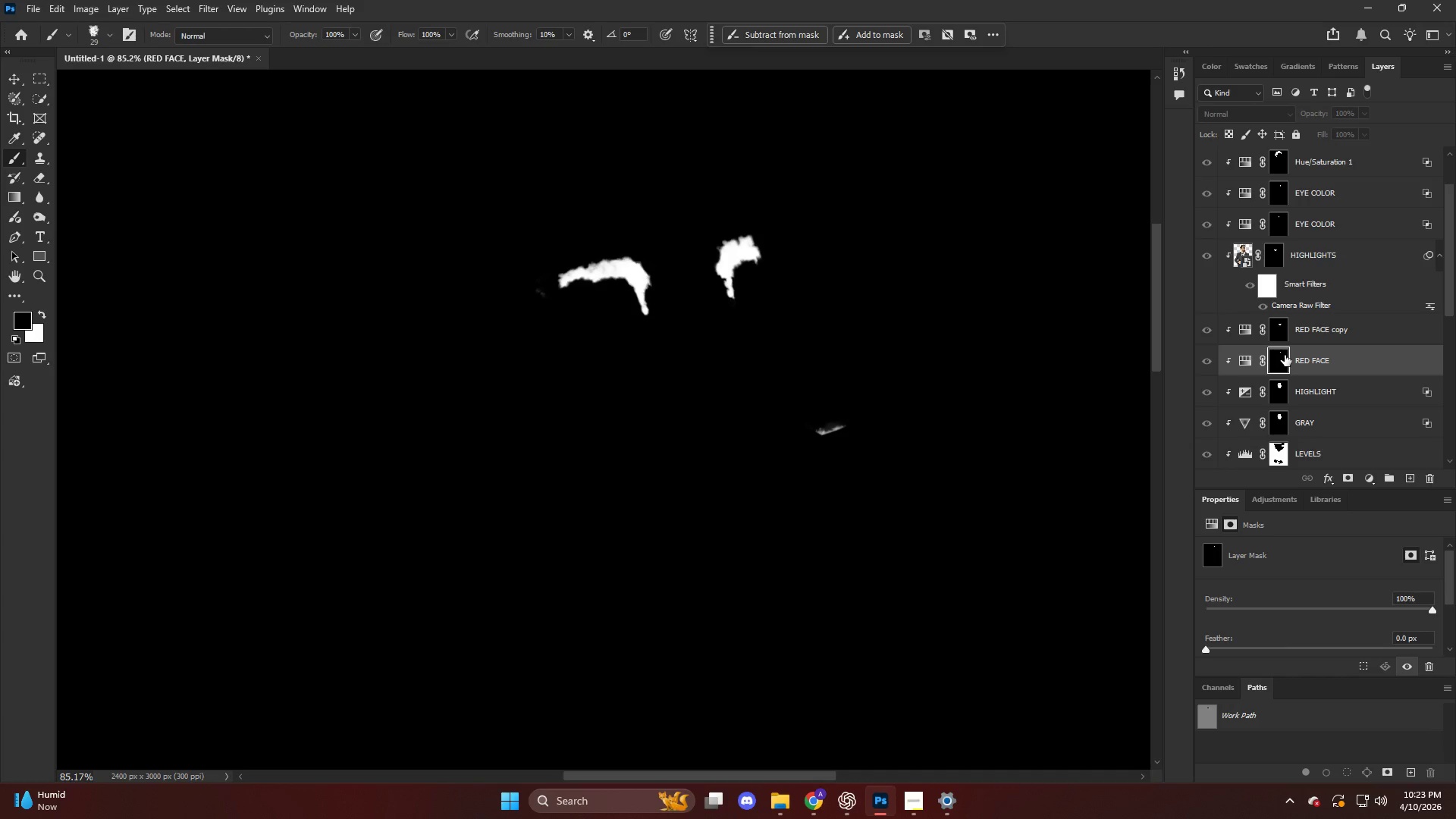 
key(Control+ControlLeft)
 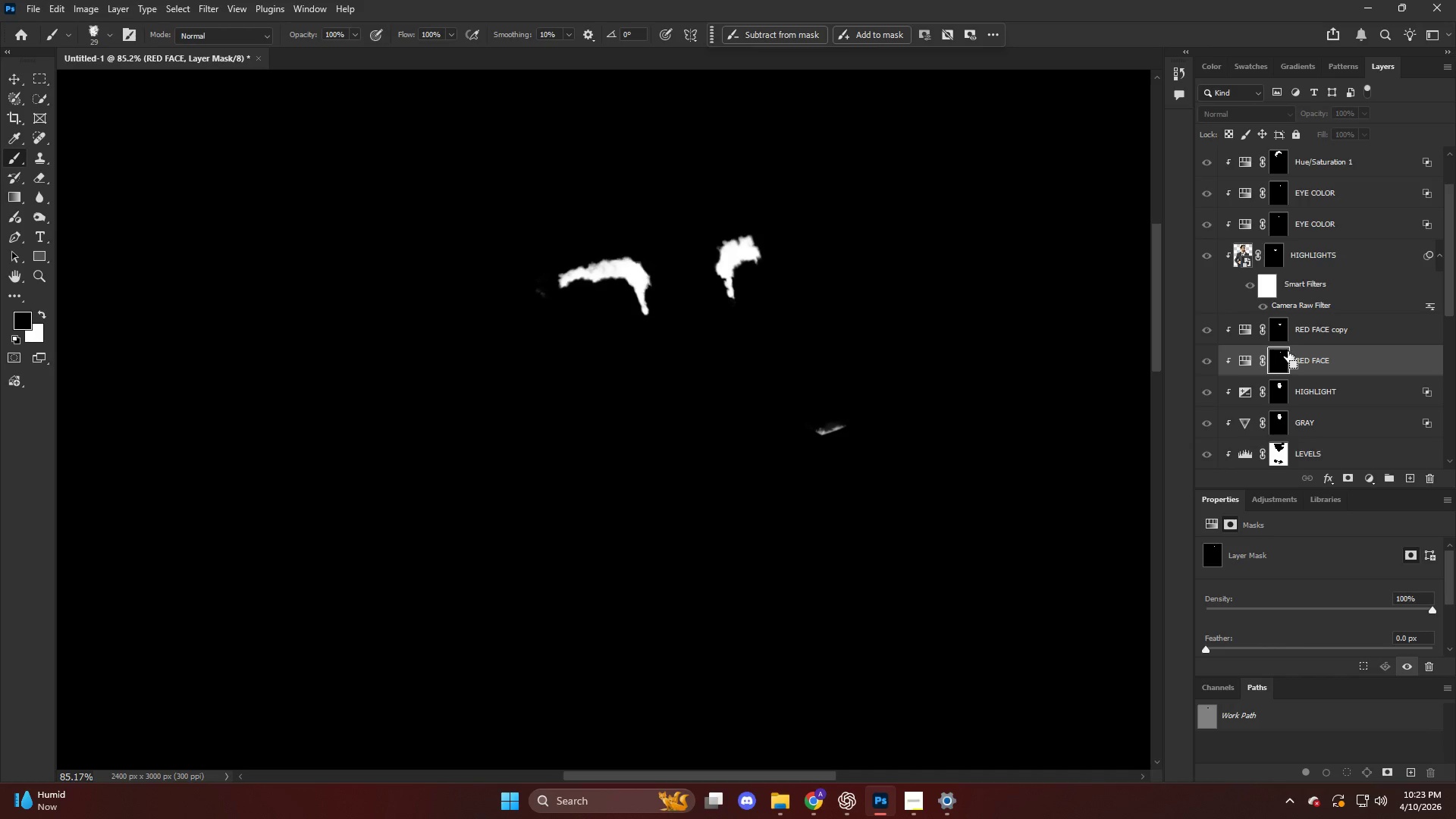 
key(Control+Z)
 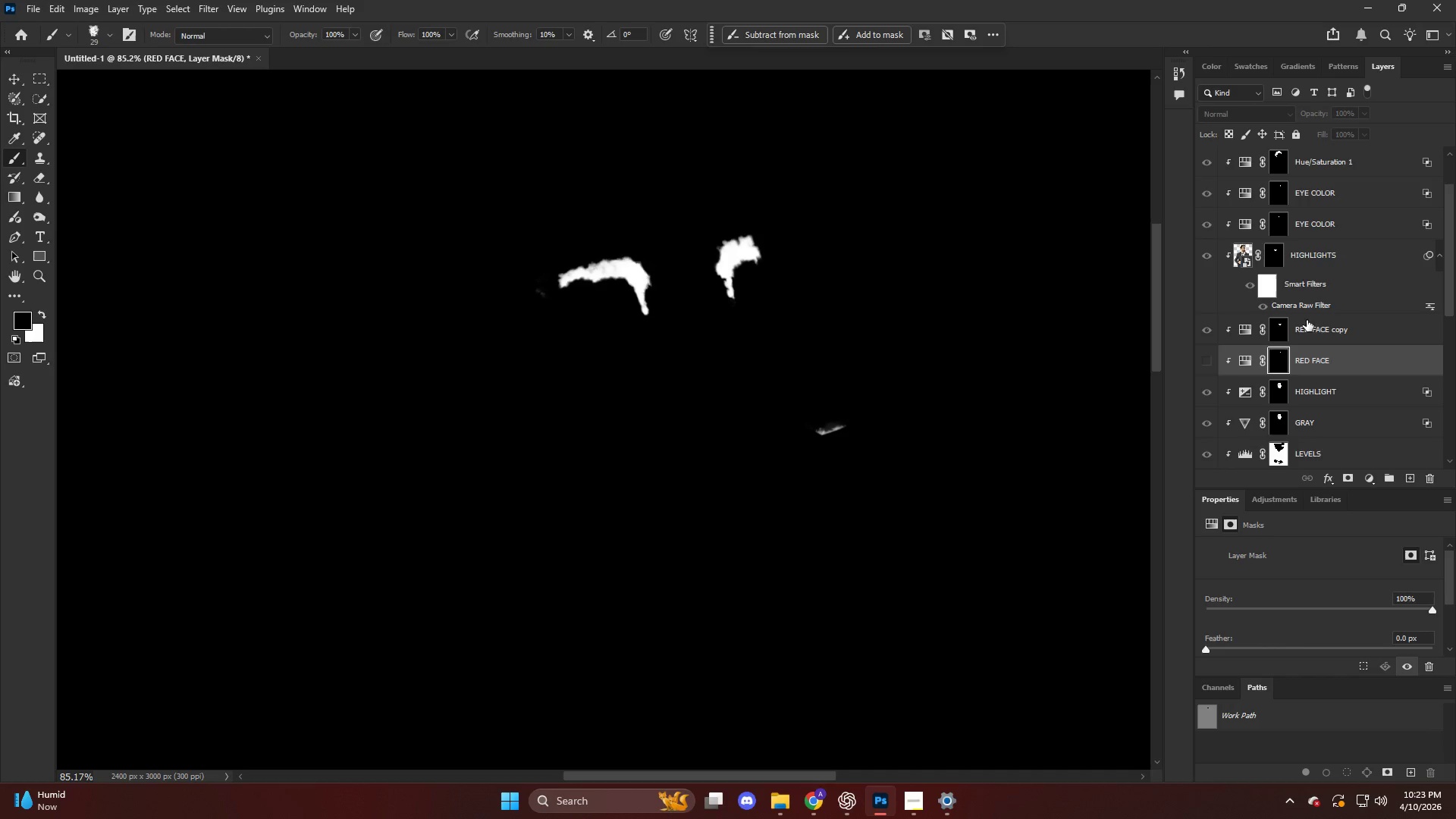 
key(Control+Z)
 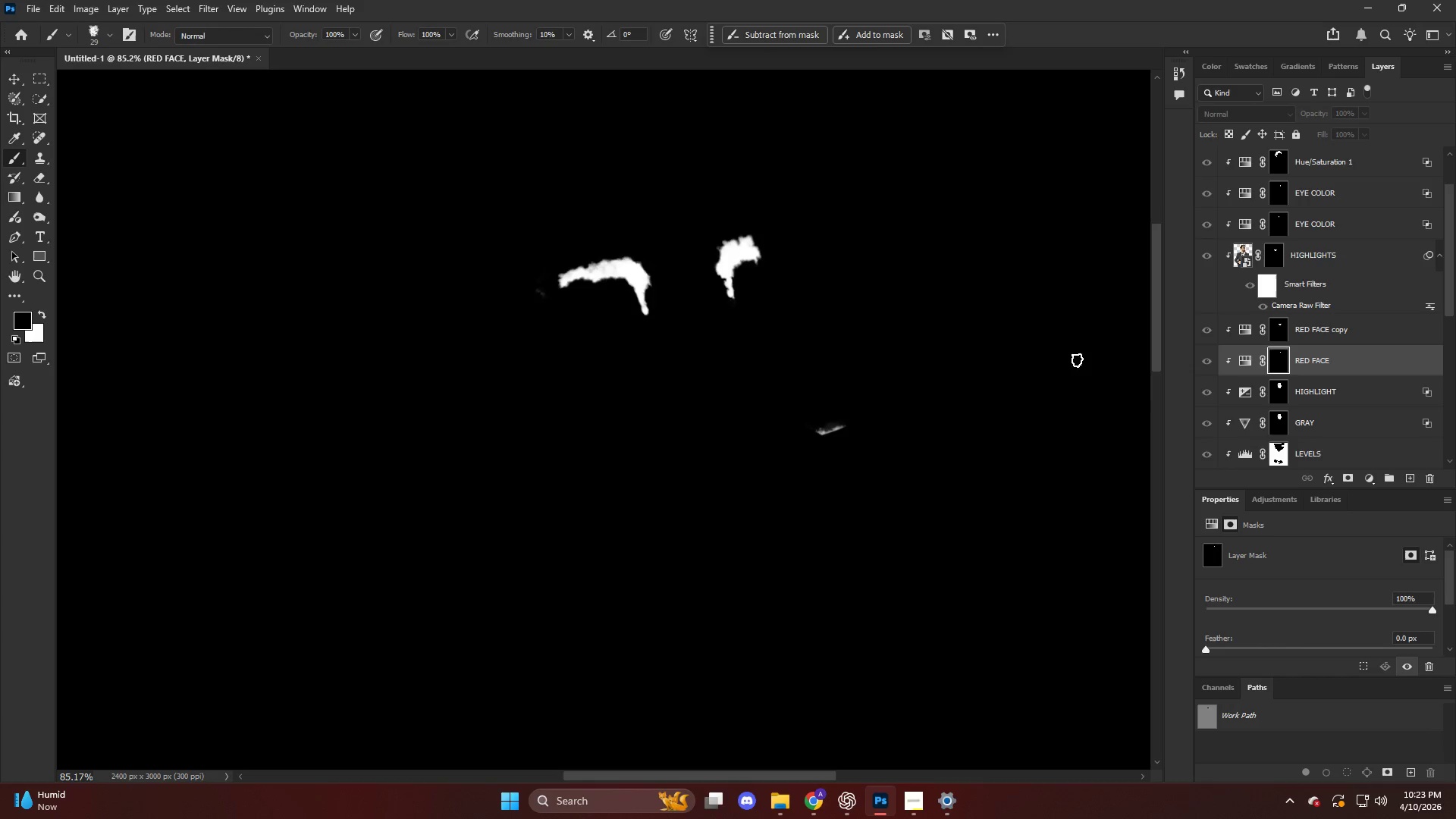 
hold_key(key=AltLeft, duration=0.73)
scroll: coordinate [911, 352], scroll_direction: down, amount: 18.0
 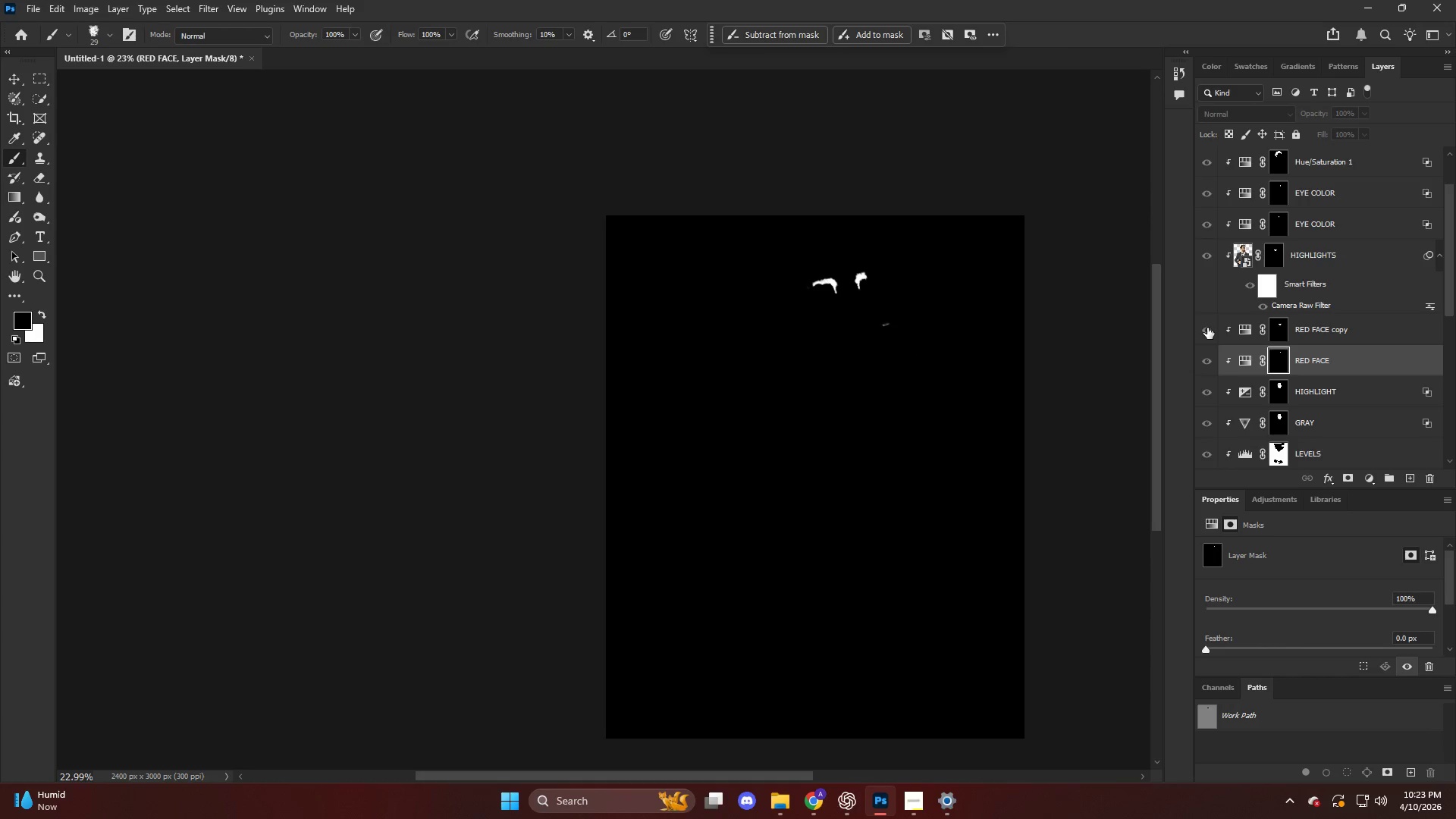 
left_click([1208, 328])
 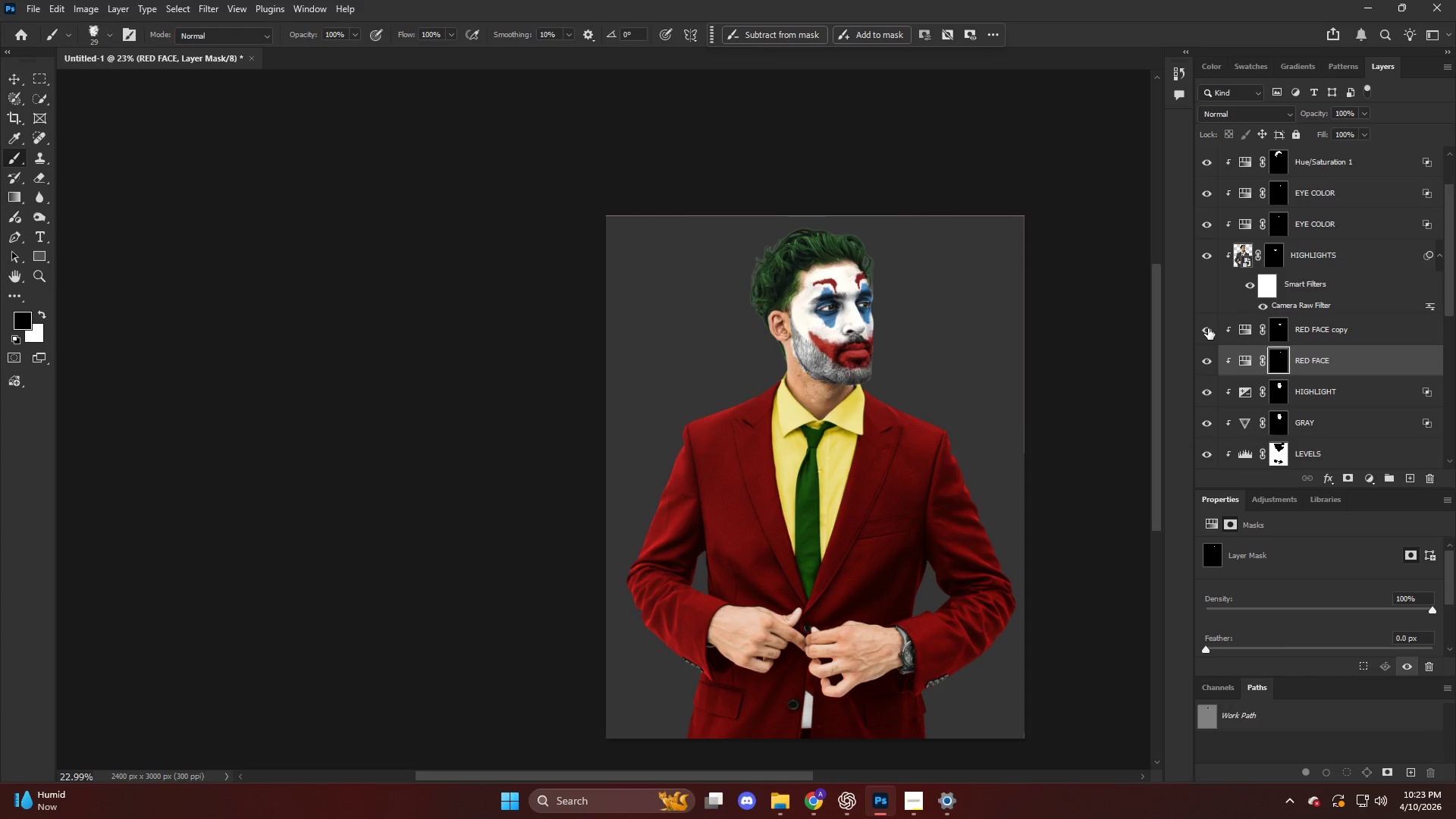 
hold_key(key=AltLeft, duration=1.05)
 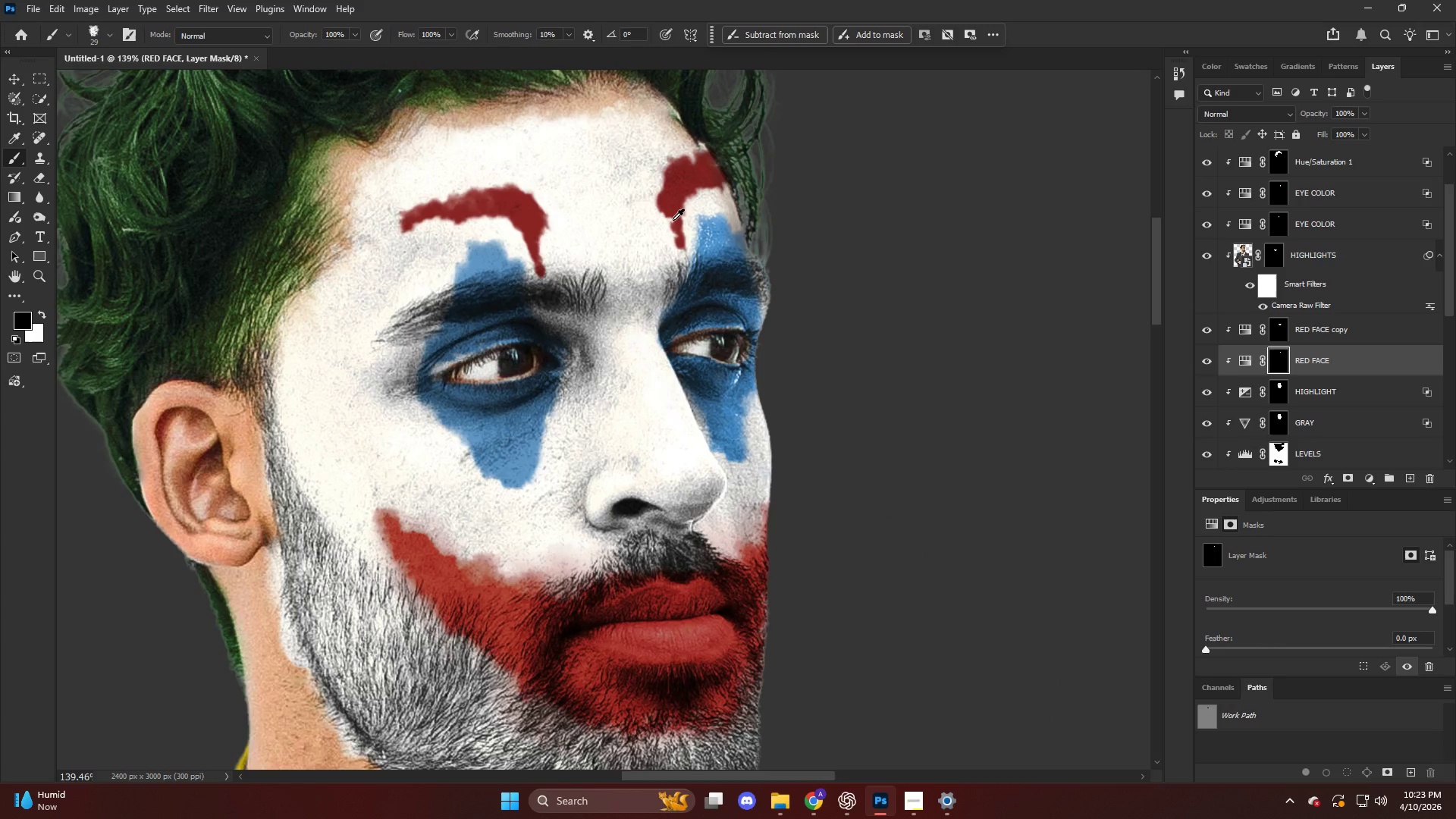 
key(Alt+AltLeft)
 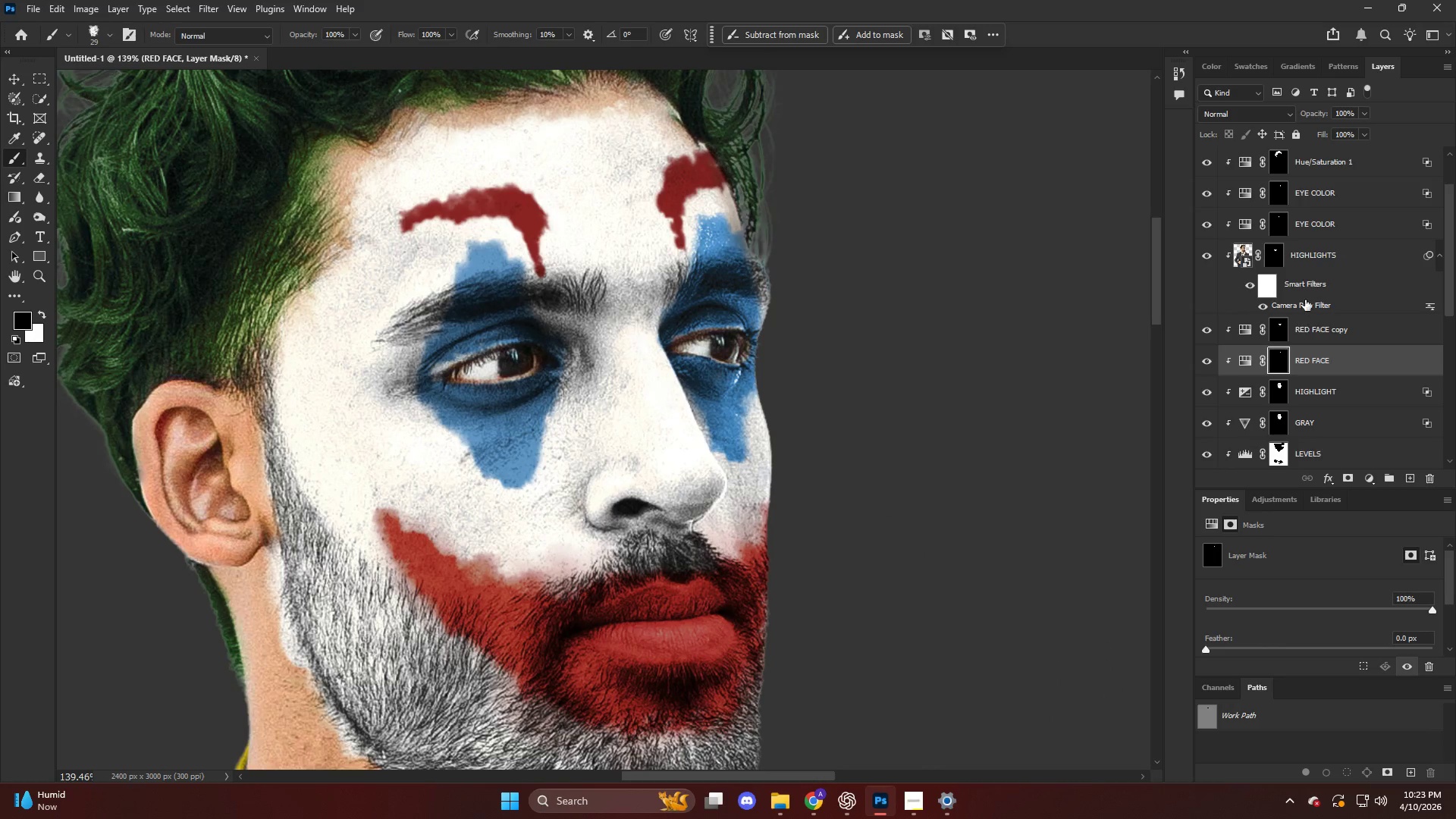 
scroll: coordinate [672, 219], scroll_direction: up, amount: 24.0
 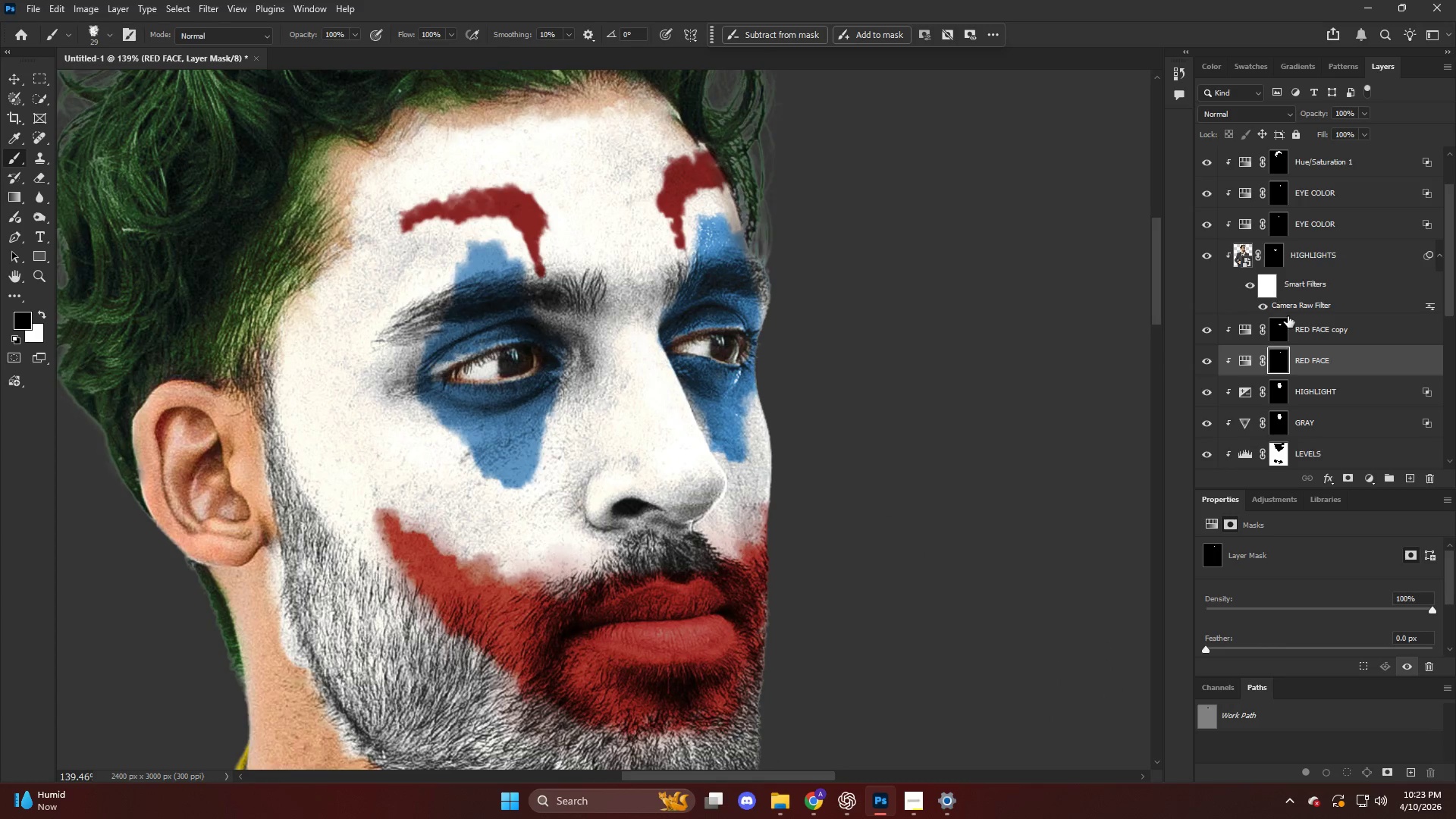 
left_click([1305, 271])
 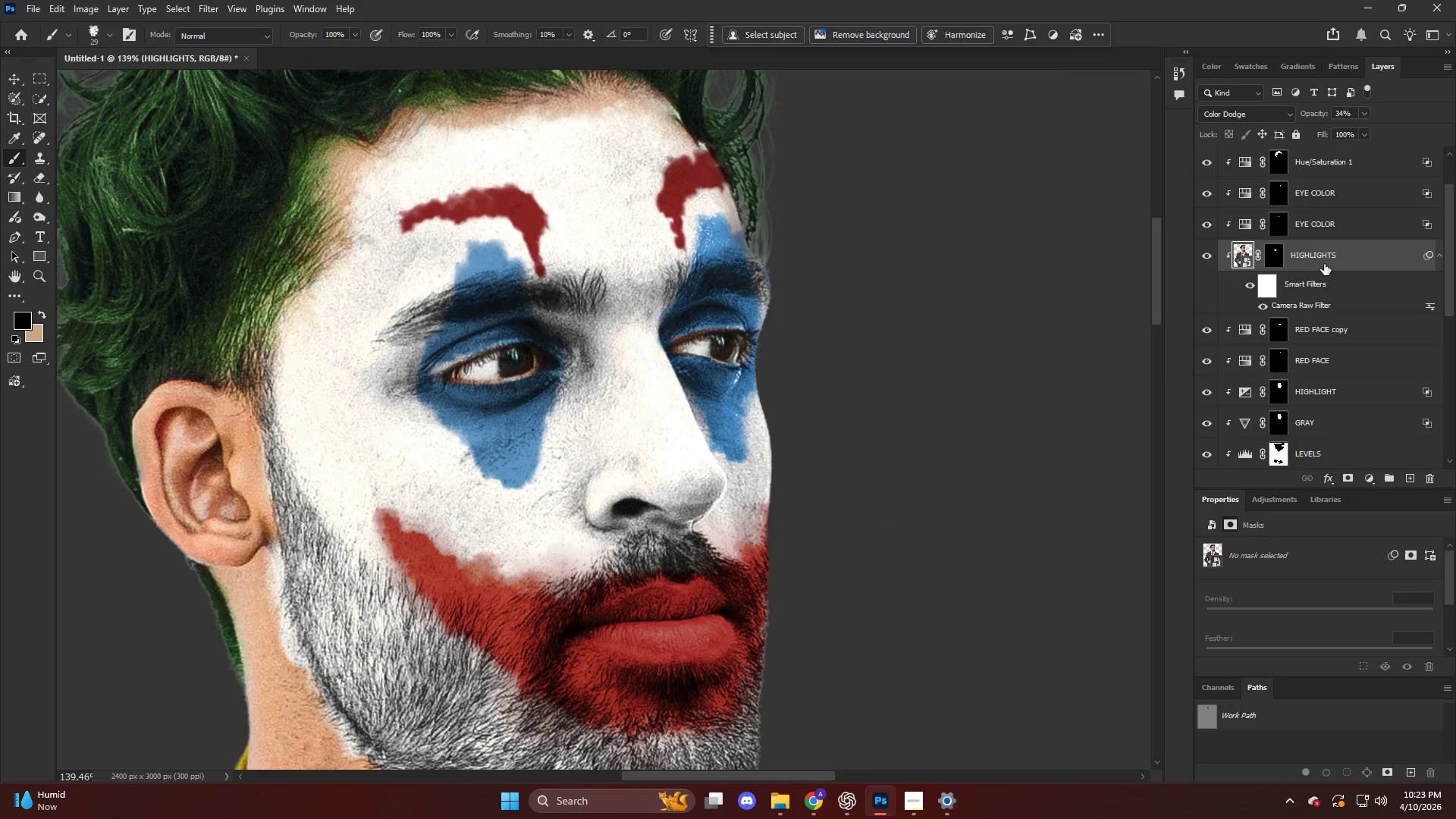 
hold_key(key=AltLeft, duration=0.42)
left_click_drag(start_coordinate=[1324, 259], to_coordinate=[1320, 255])
 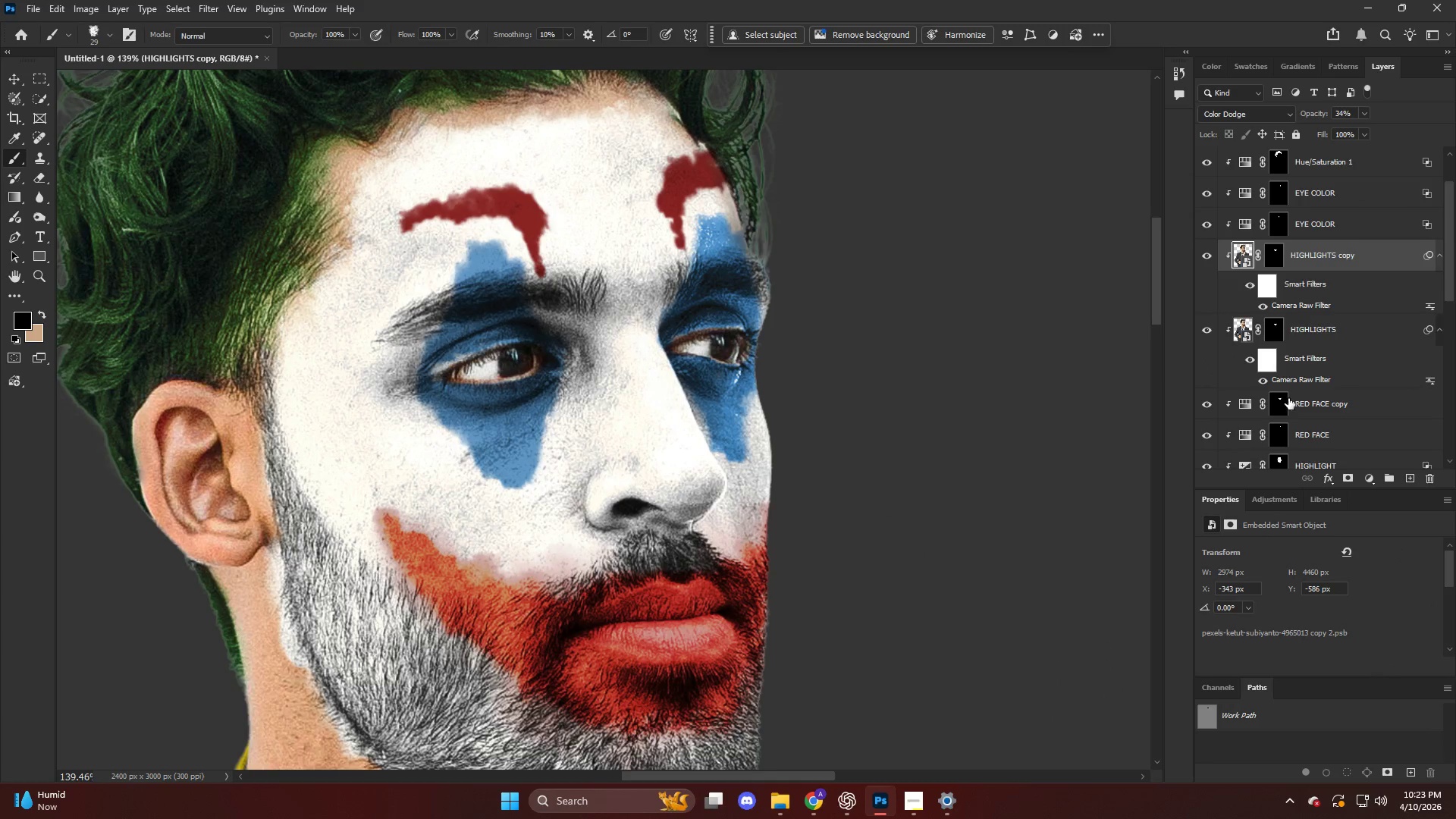 
hold_key(key=AltLeft, duration=1.25)
left_click_drag(start_coordinate=[1281, 431], to_coordinate=[1276, 254])
 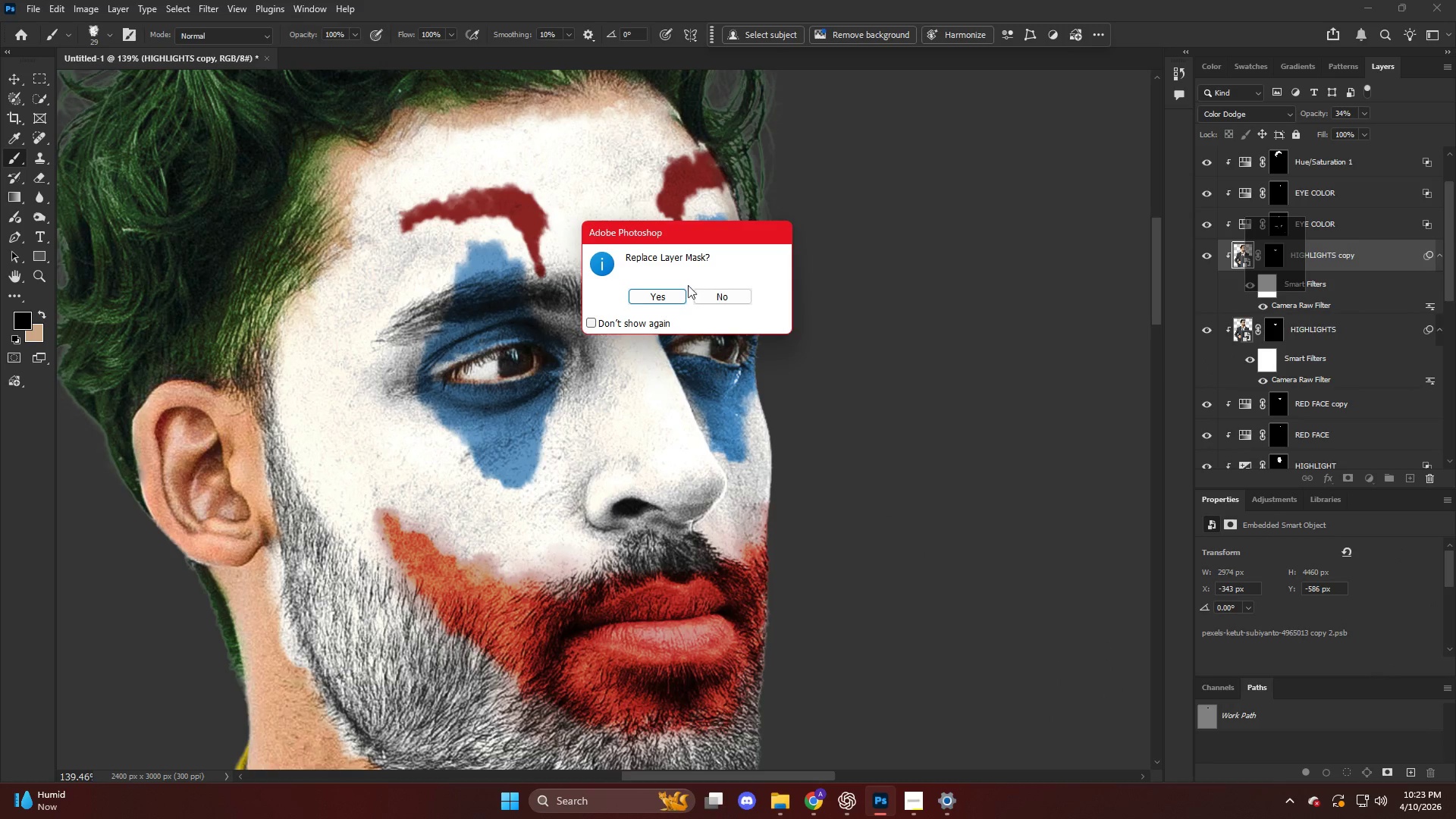 
left_click_drag(start_coordinate=[646, 296], to_coordinate=[650, 297])
 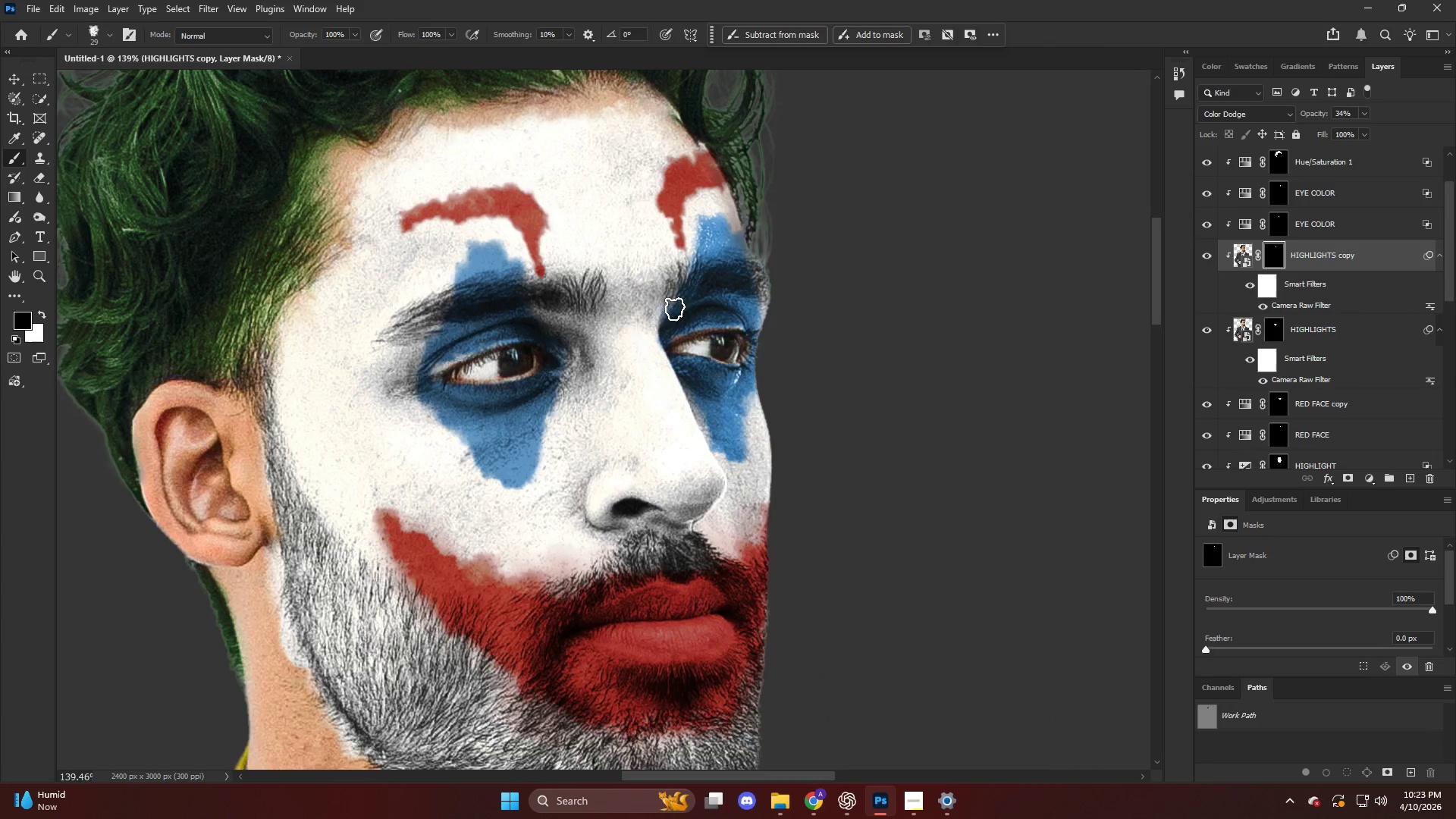 
hold_key(key=AltLeft, duration=0.81)
 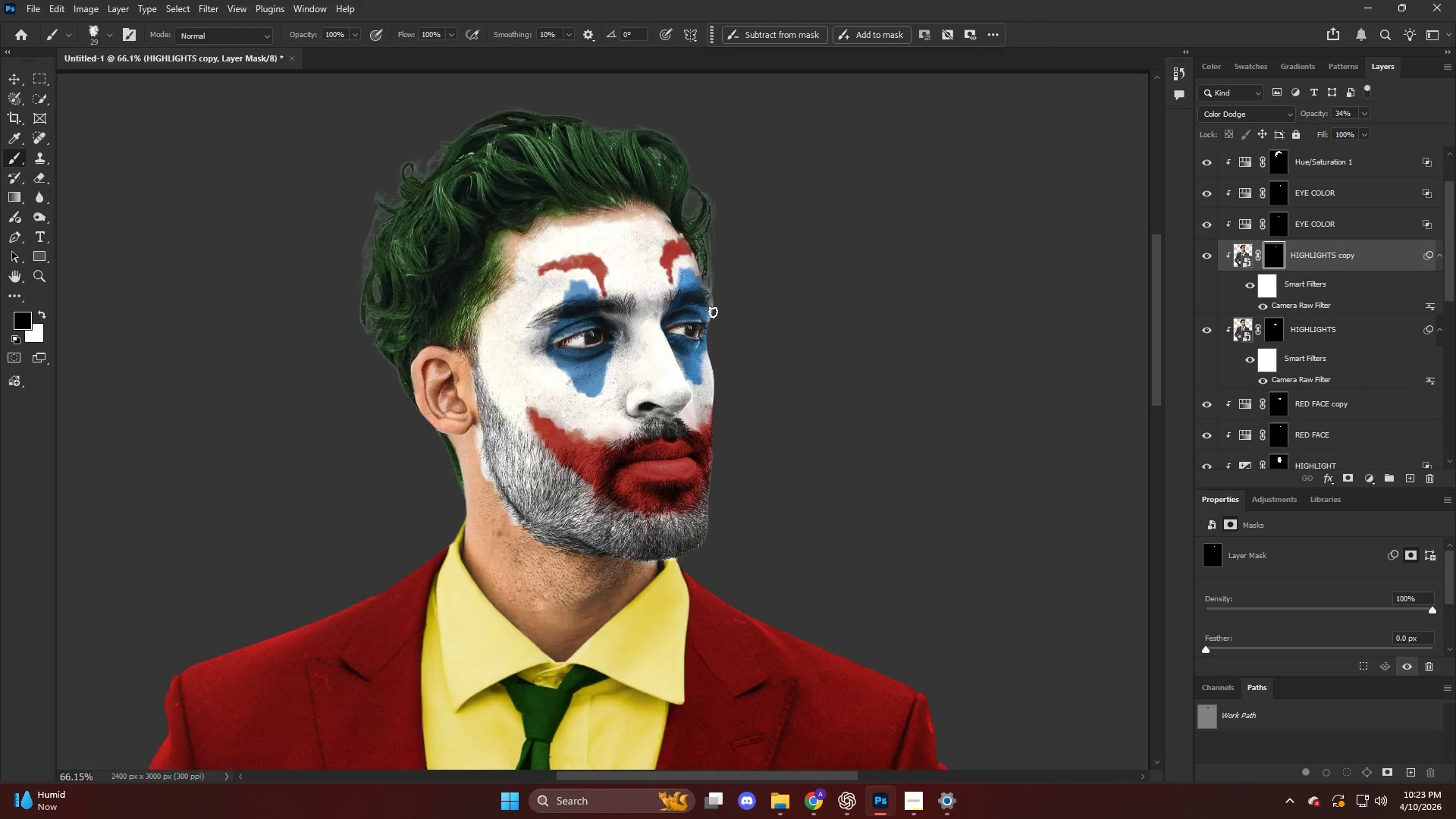 
hold_key(key=AltLeft, duration=0.45)
 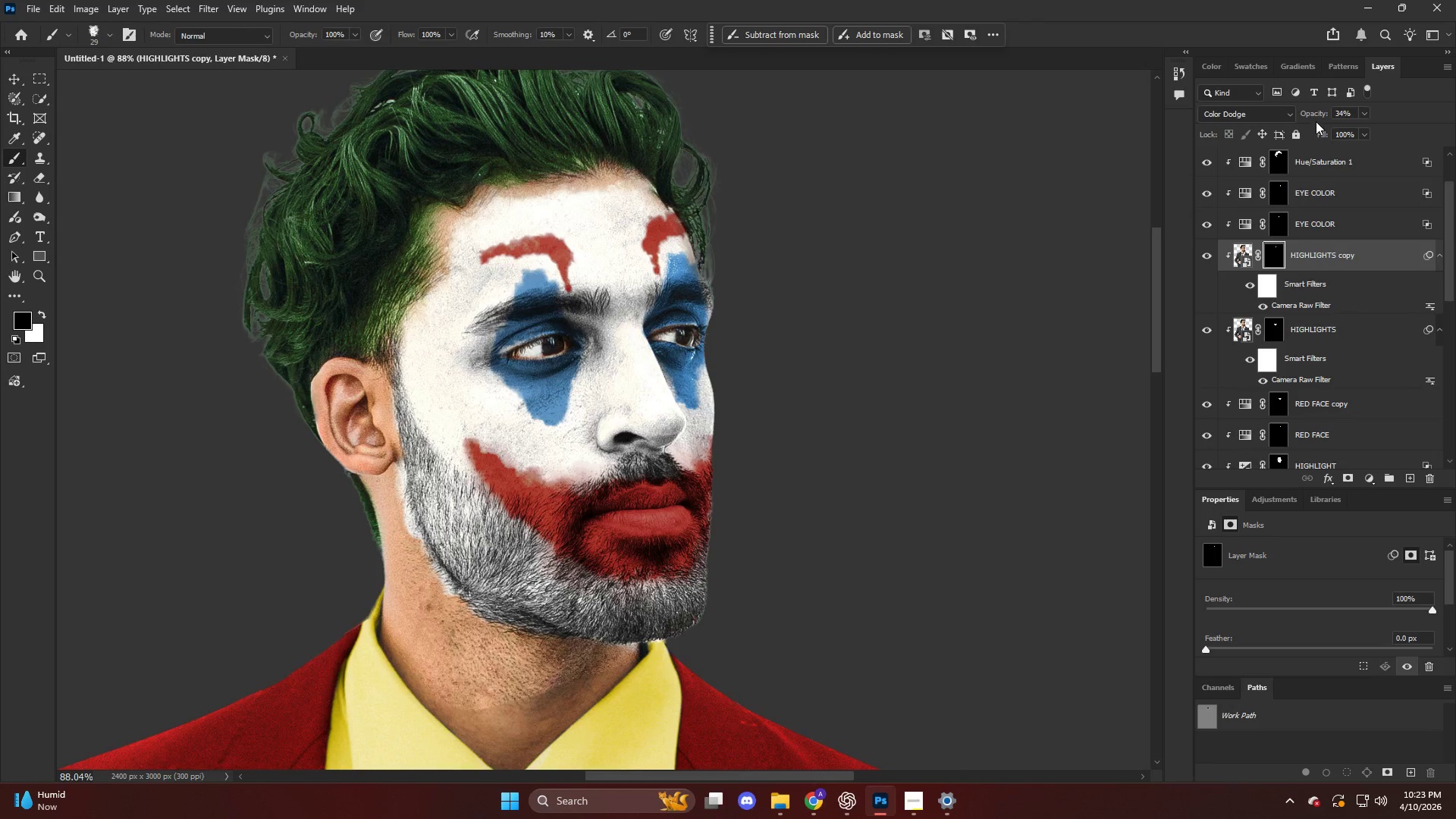 
scroll: coordinate [689, 314], scroll_direction: down, amount: 12.0
 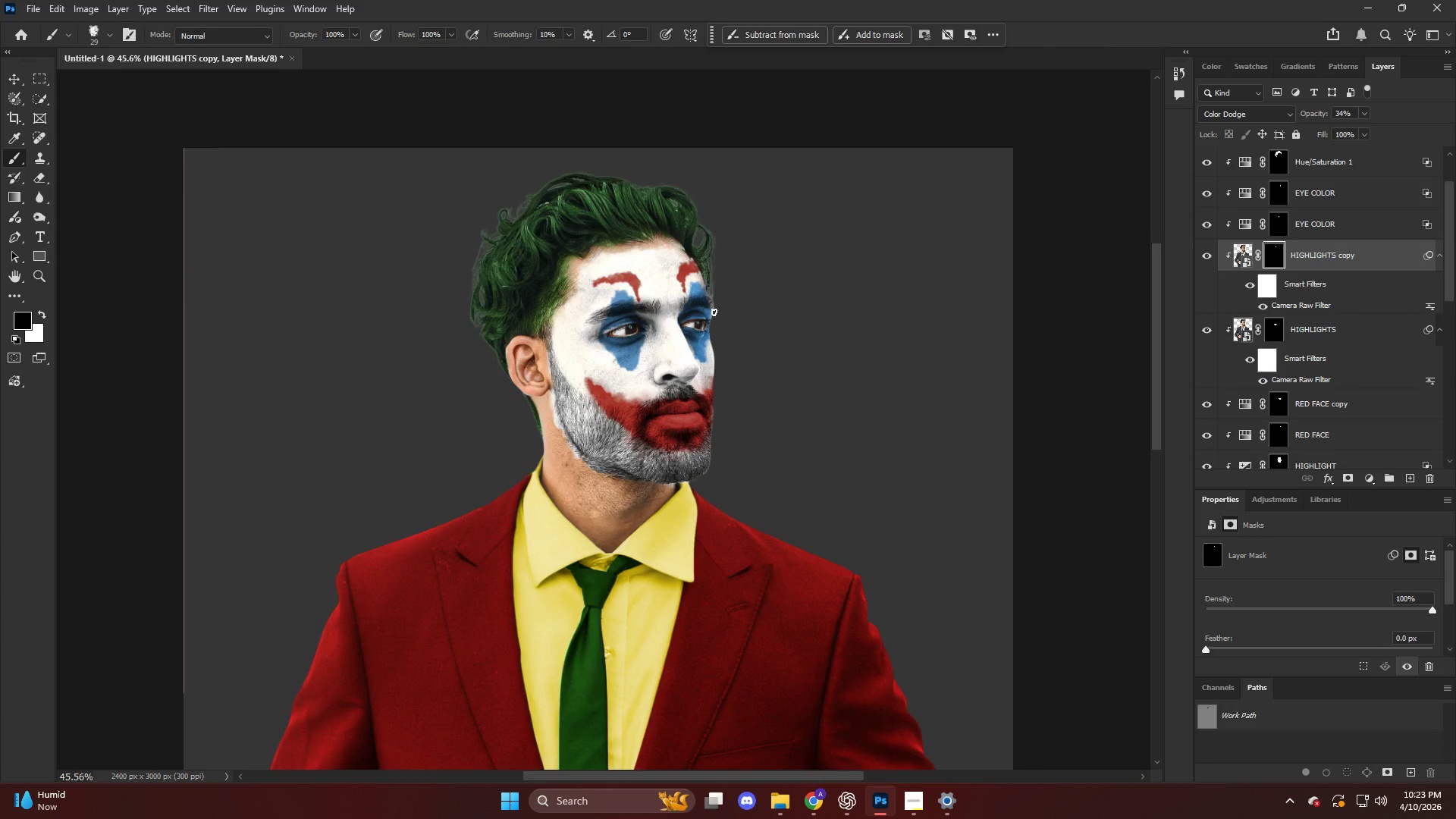 
scroll: coordinate [715, 312], scroll_direction: up, amount: 6.0
 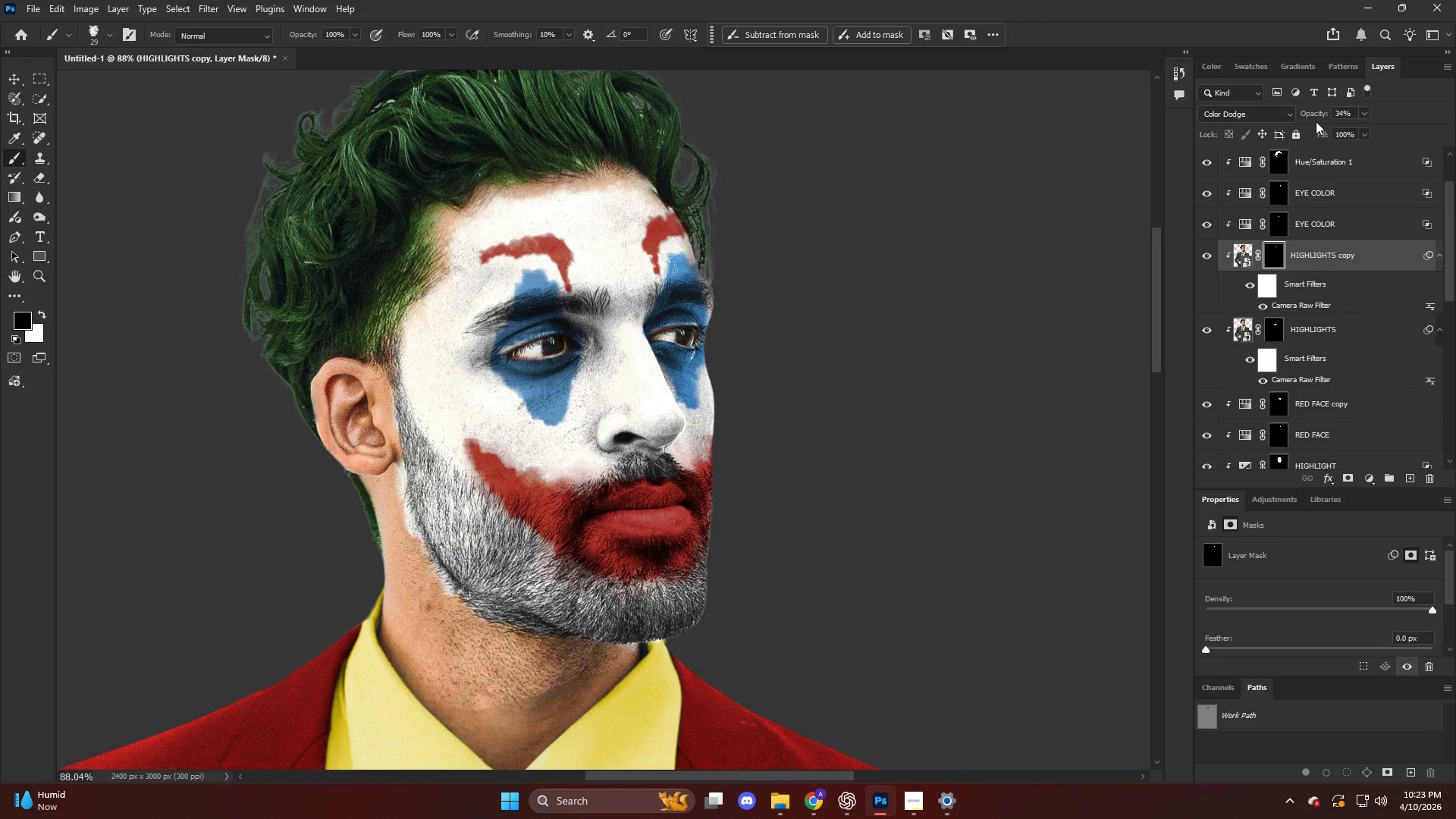 
left_click_drag(start_coordinate=[1316, 112], to_coordinate=[1309, 113])
 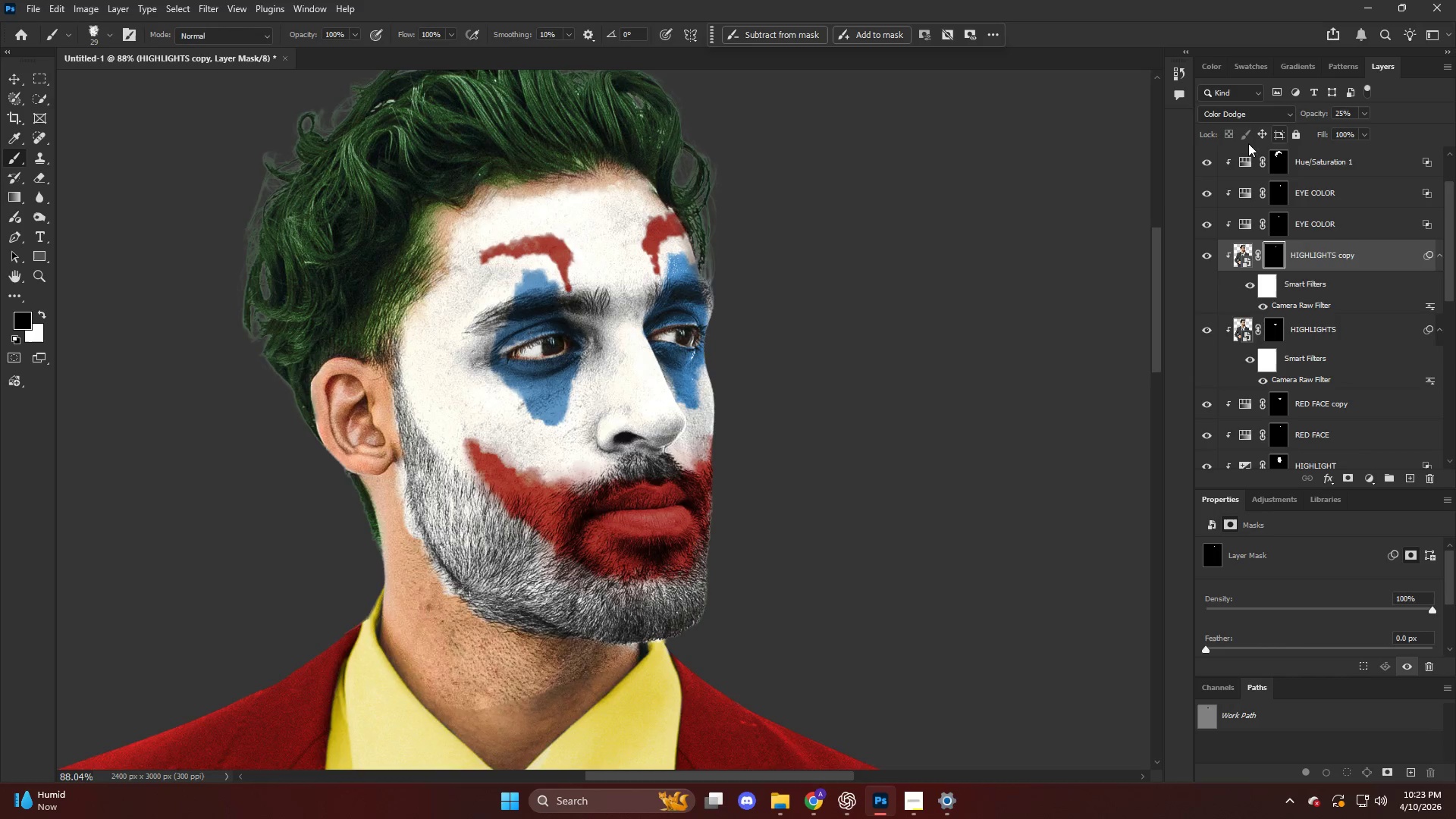 
key(Alt+AltLeft)
 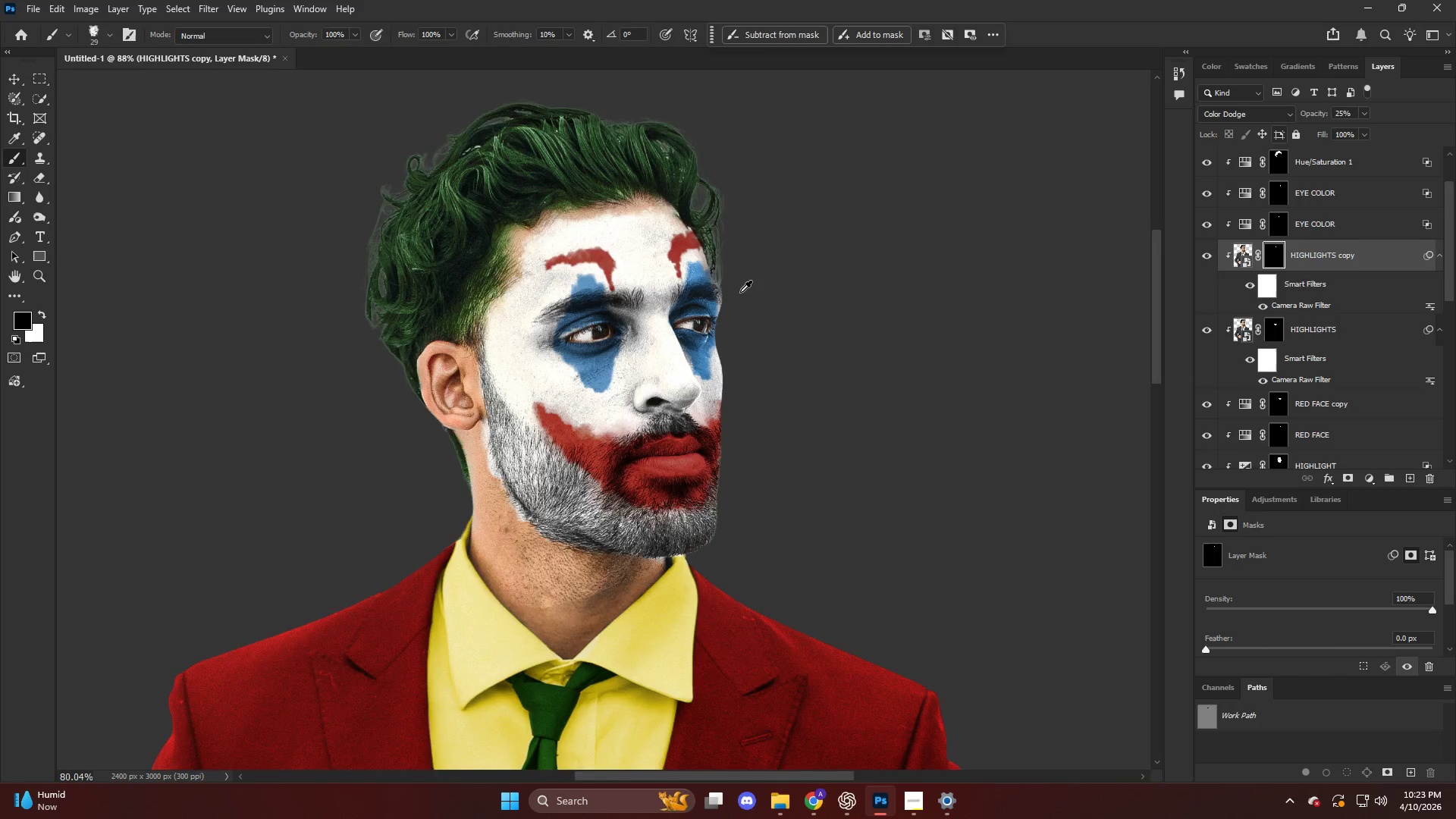 
hold_key(key=AltLeft, duration=0.42)
scroll: coordinate [755, 298], scroll_direction: down, amount: 12.0
 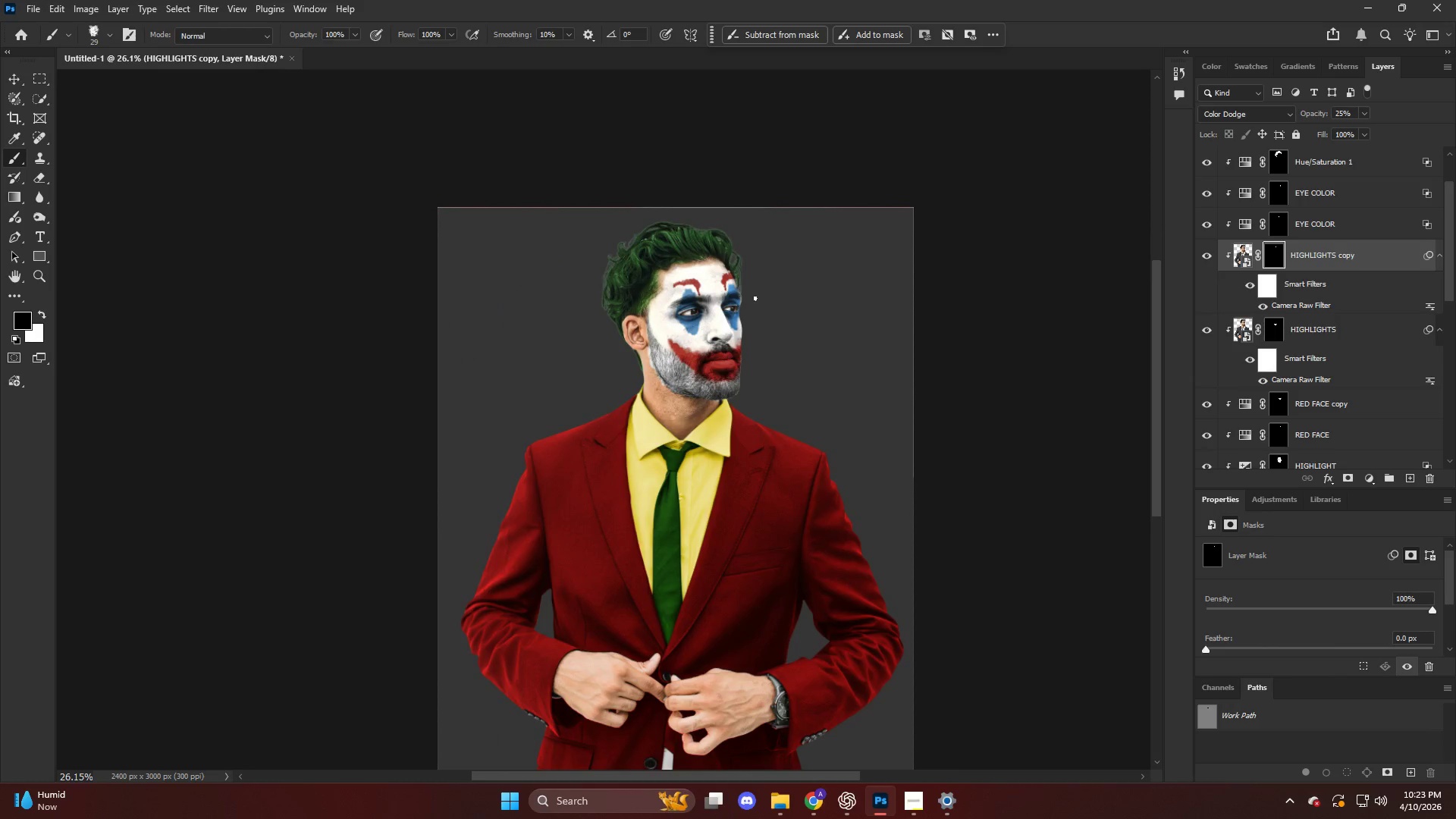 
key(Alt+AltLeft)
 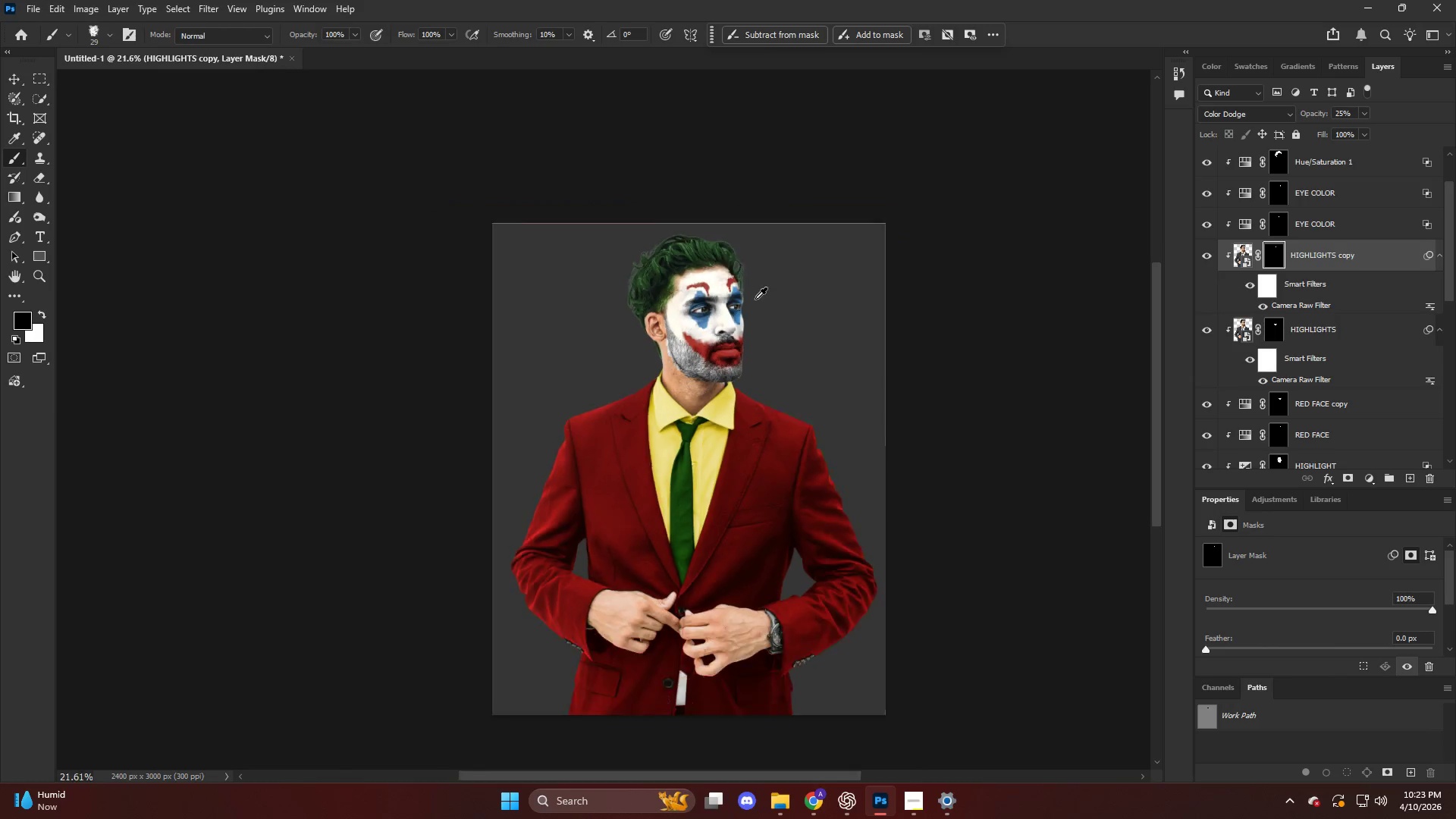 
scroll: coordinate [755, 299], scroll_direction: down, amount: 4.0
 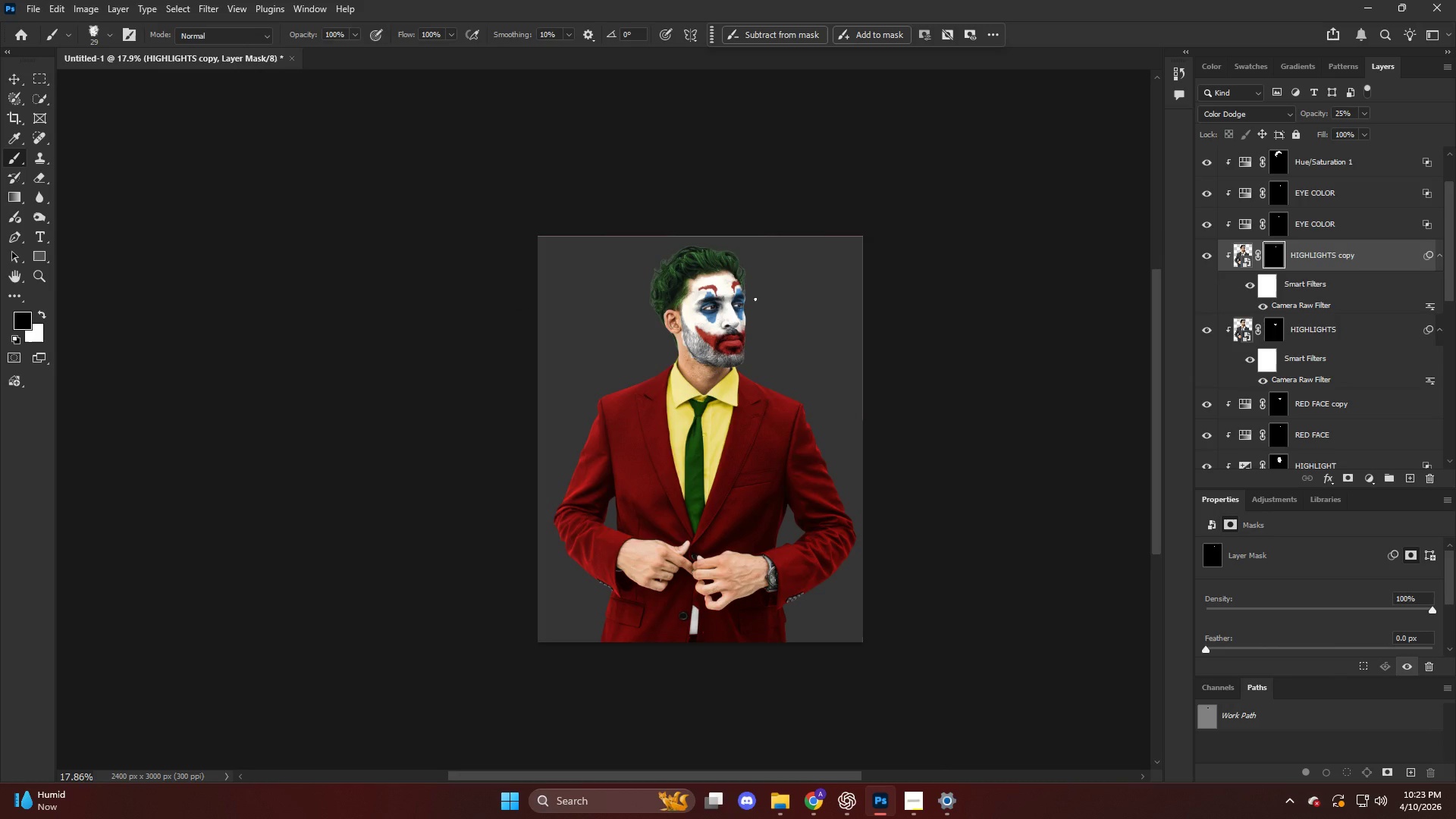 
hold_key(key=AltLeft, duration=1.7)
 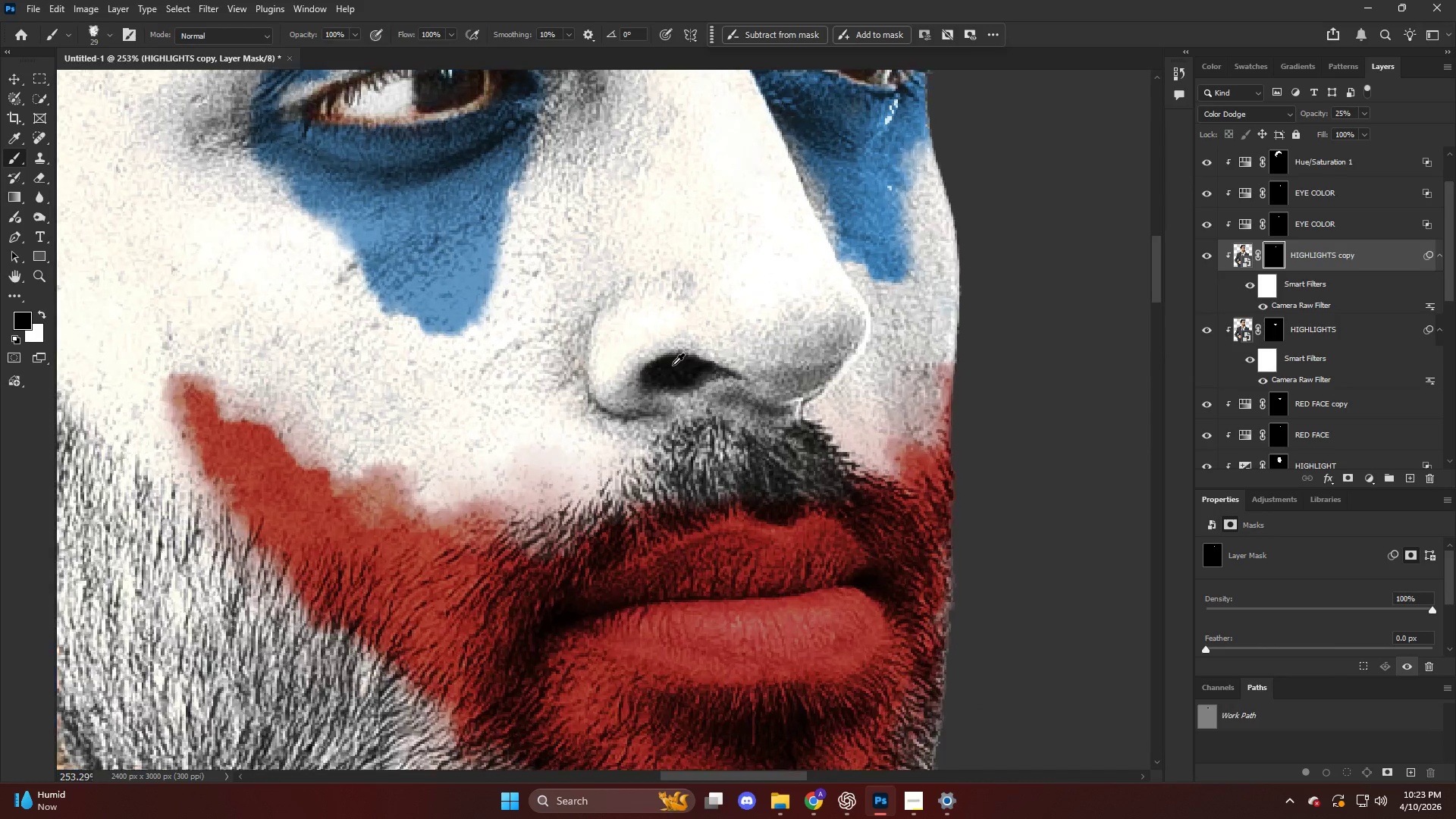 
hold_key(key=AltLeft, duration=0.38)
 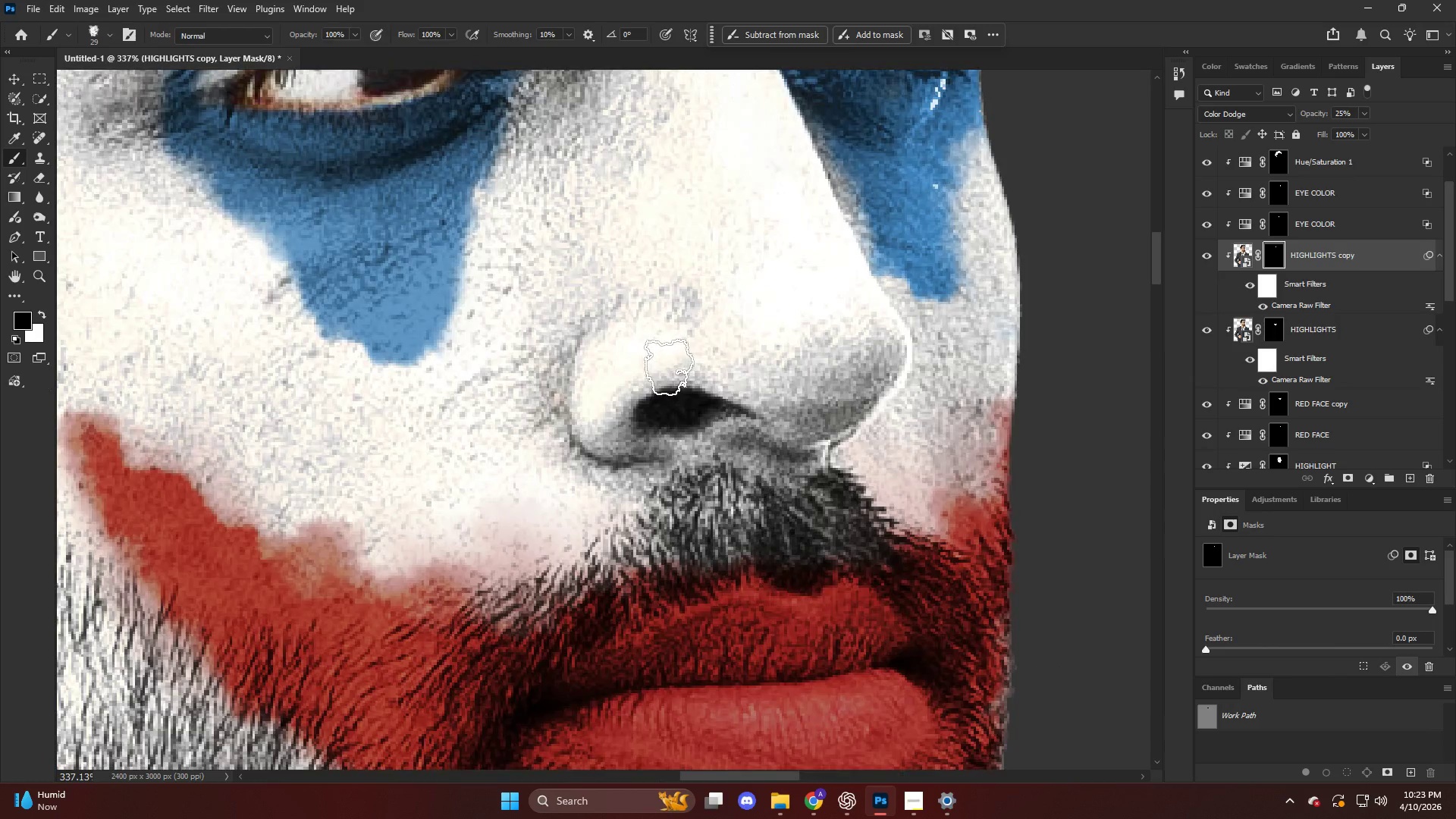 
hold_key(key=AltLeft, duration=0.39)
 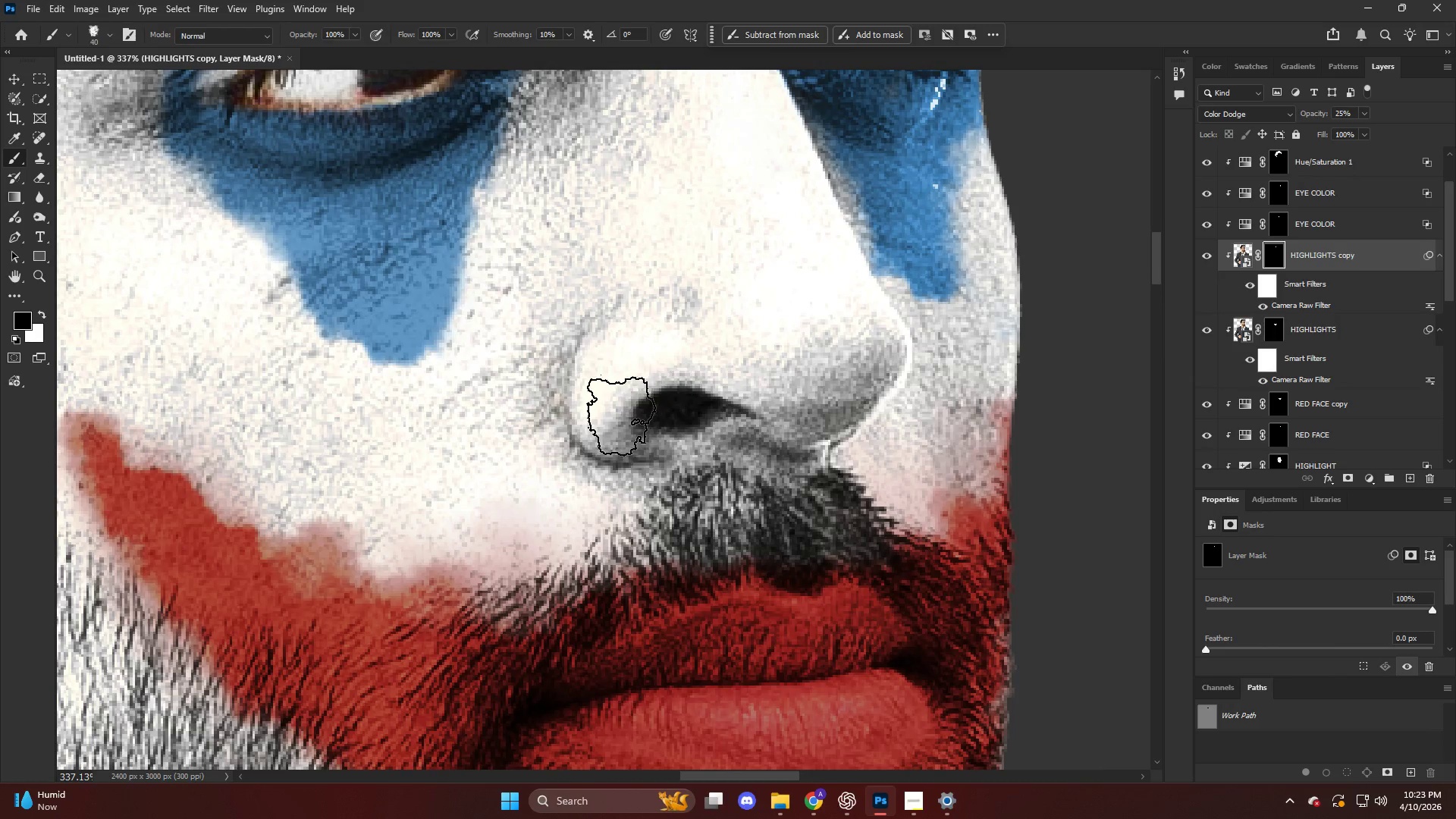 
scroll: coordinate [673, 365], scroll_direction: up, amount: 33.0
 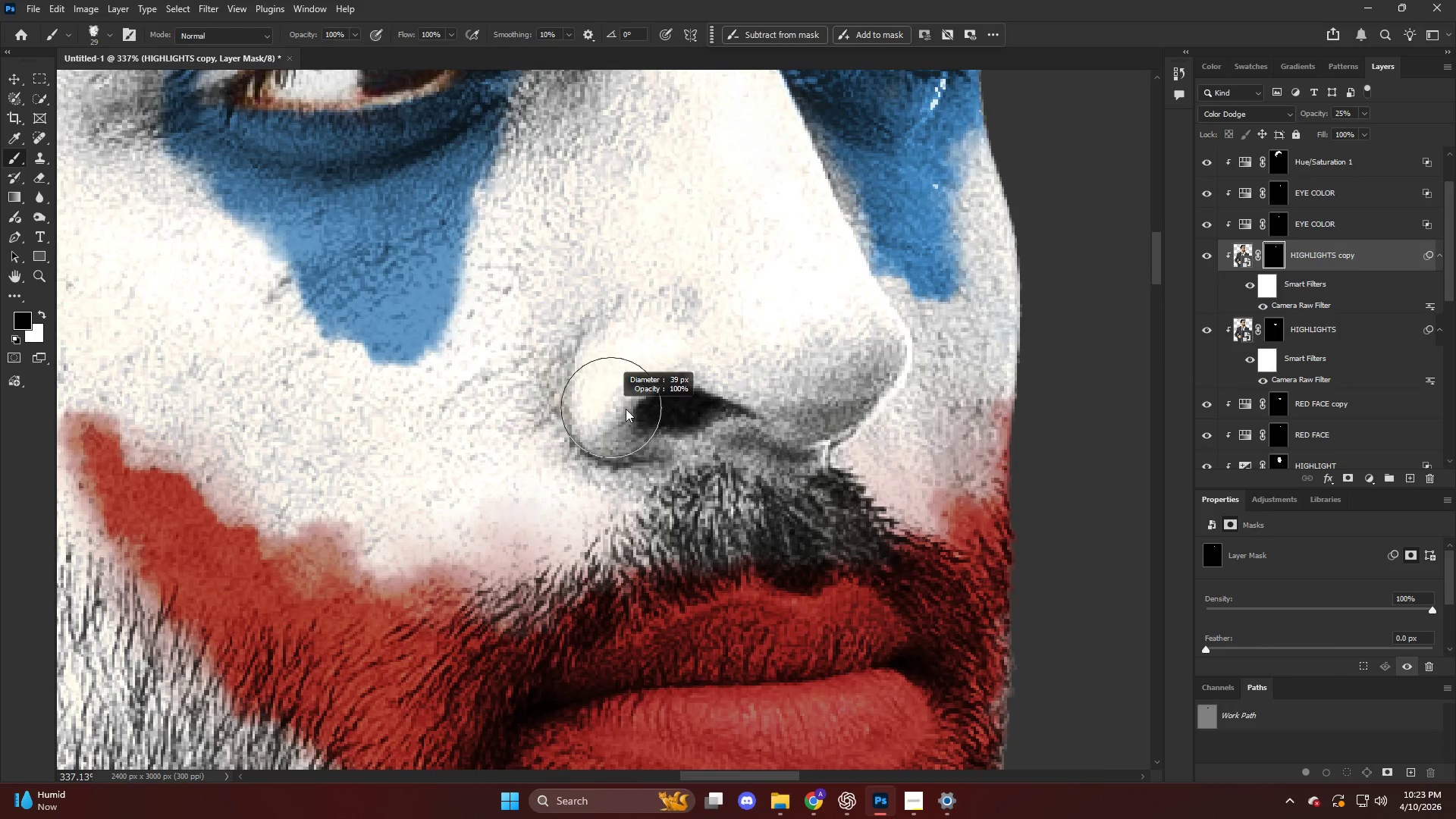 
left_click_drag(start_coordinate=[624, 413], to_coordinate=[617, 405])
 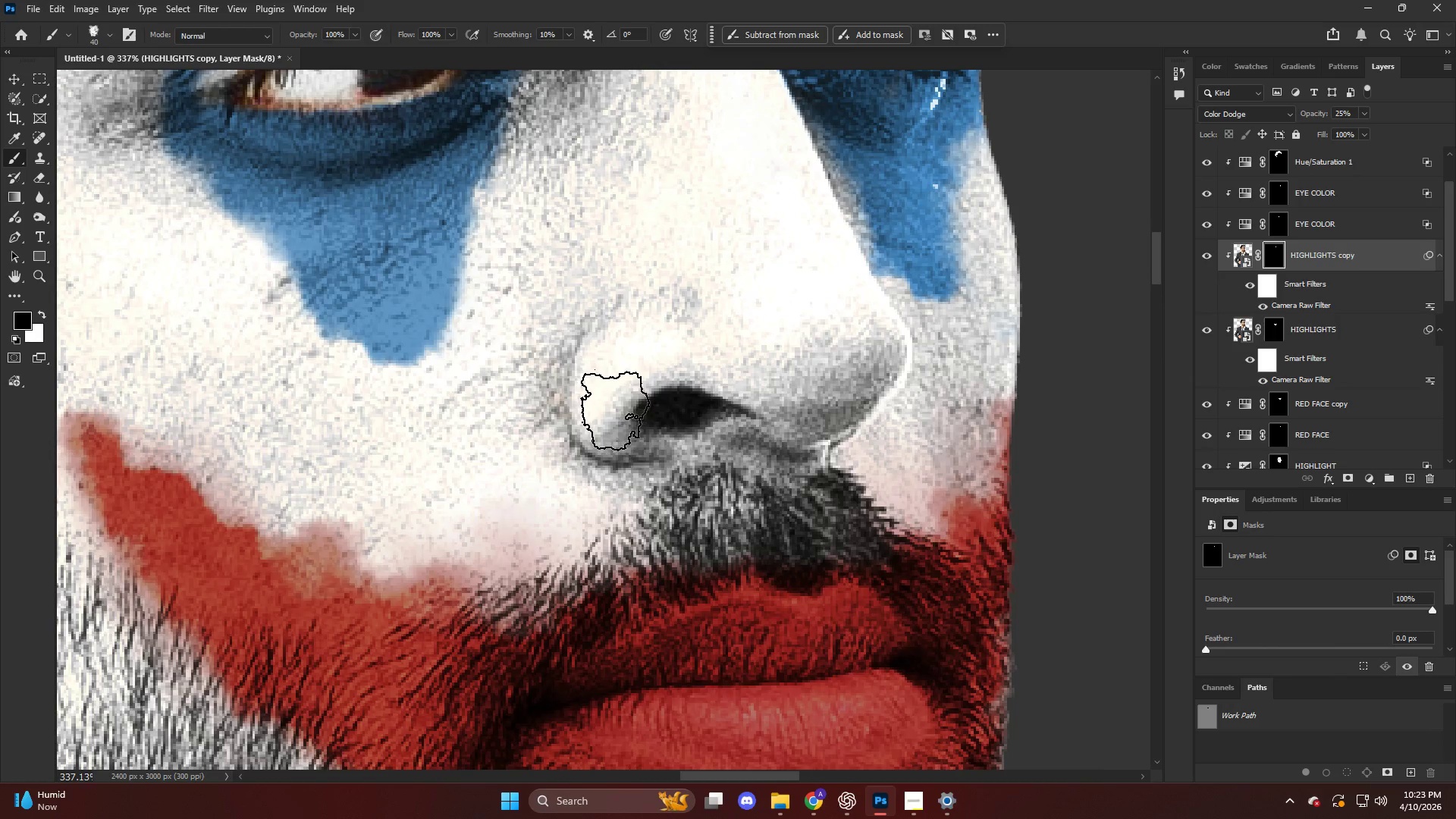 
key(X)
 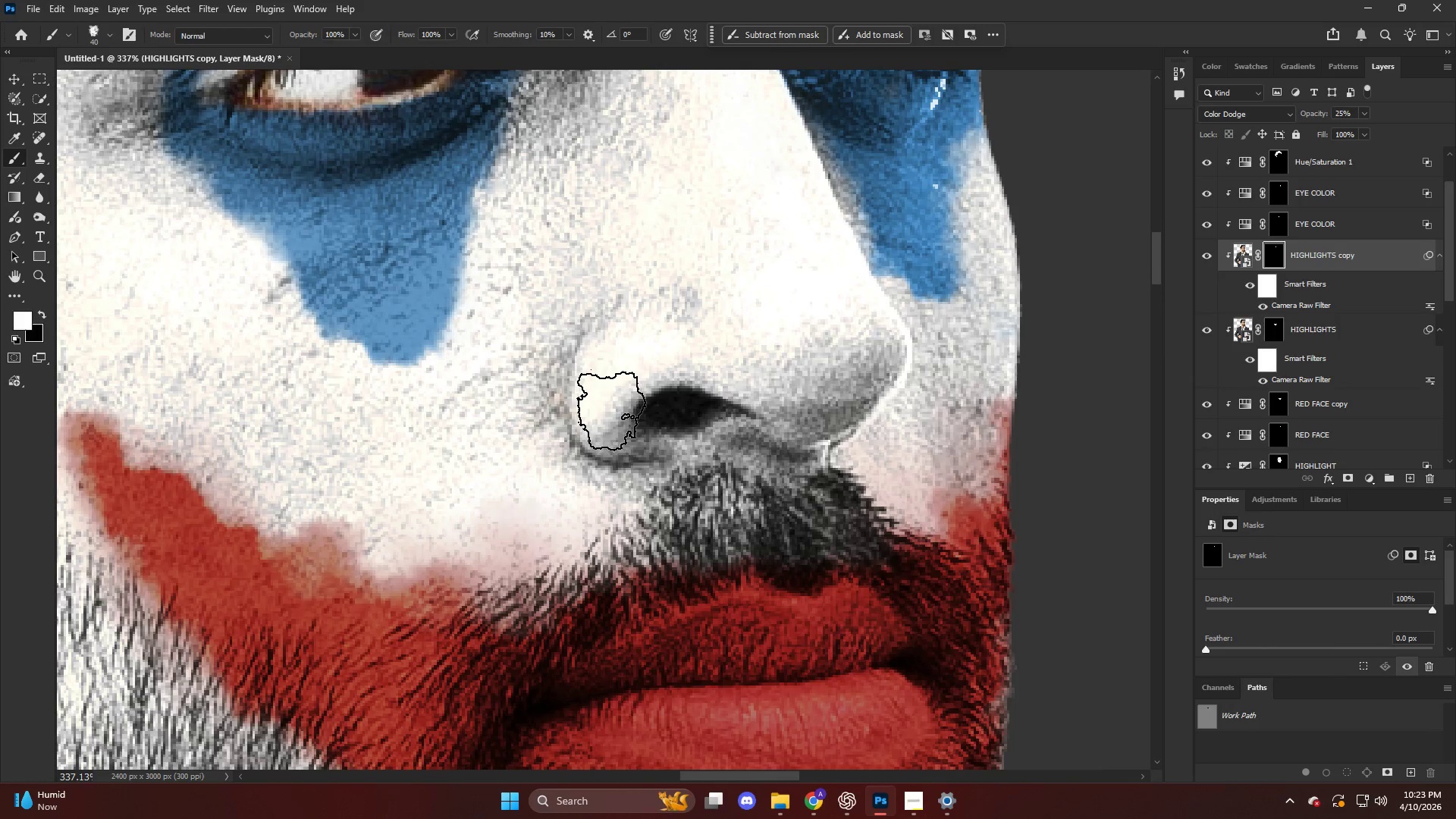 
left_click_drag(start_coordinate=[613, 413], to_coordinate=[611, 403])
 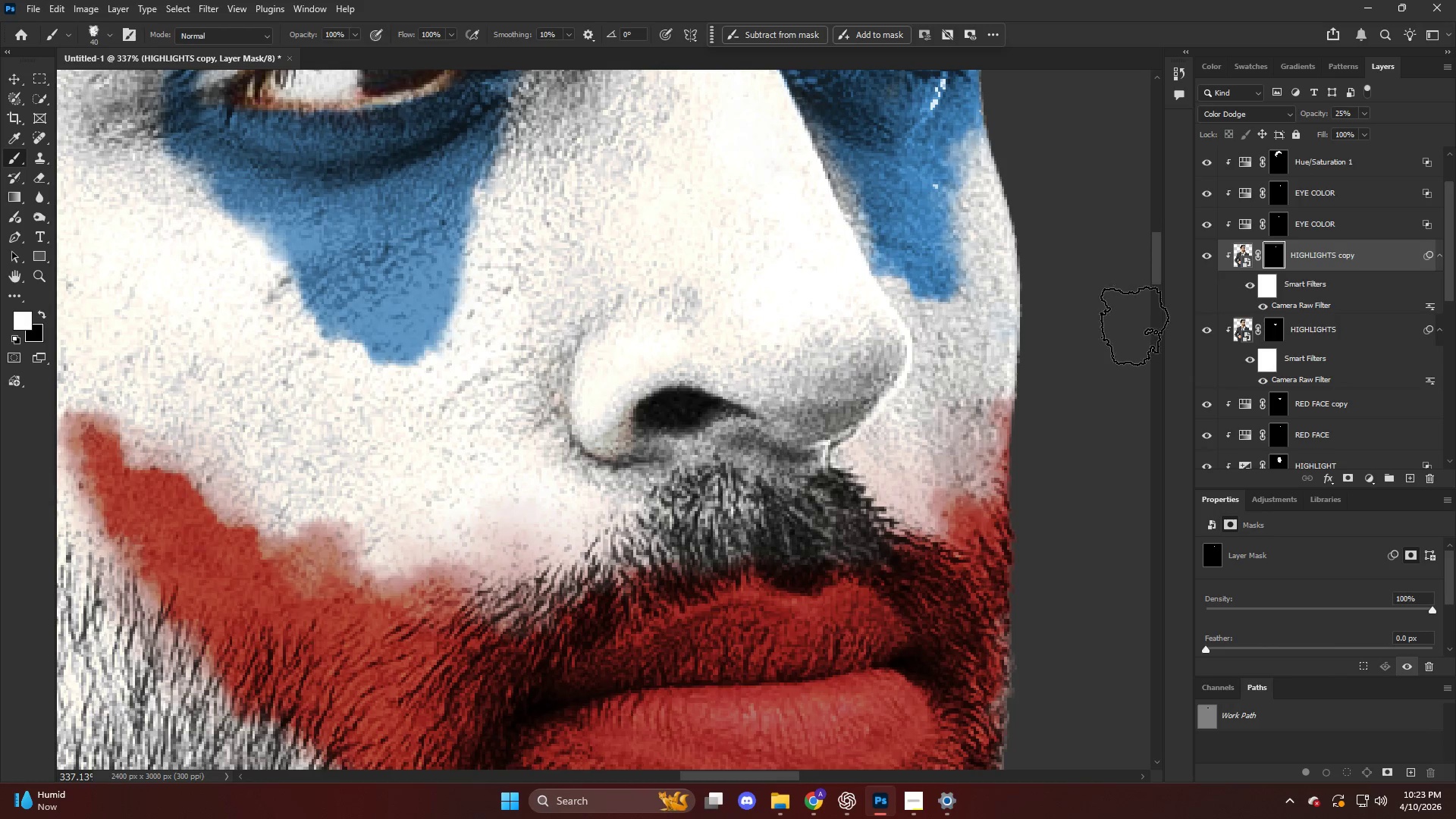 
key(Control+ControlLeft)
 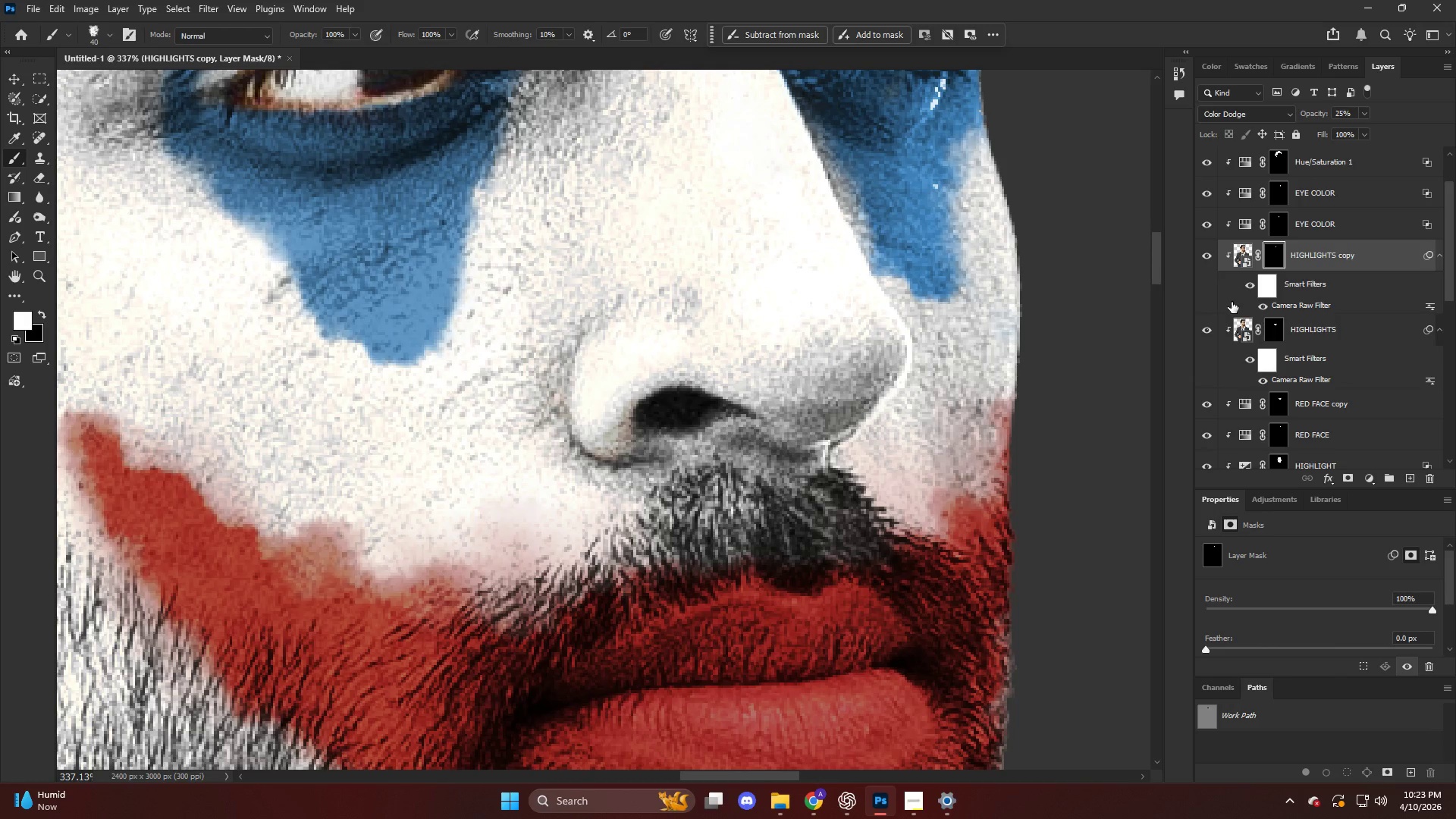 
key(Control+Z)
 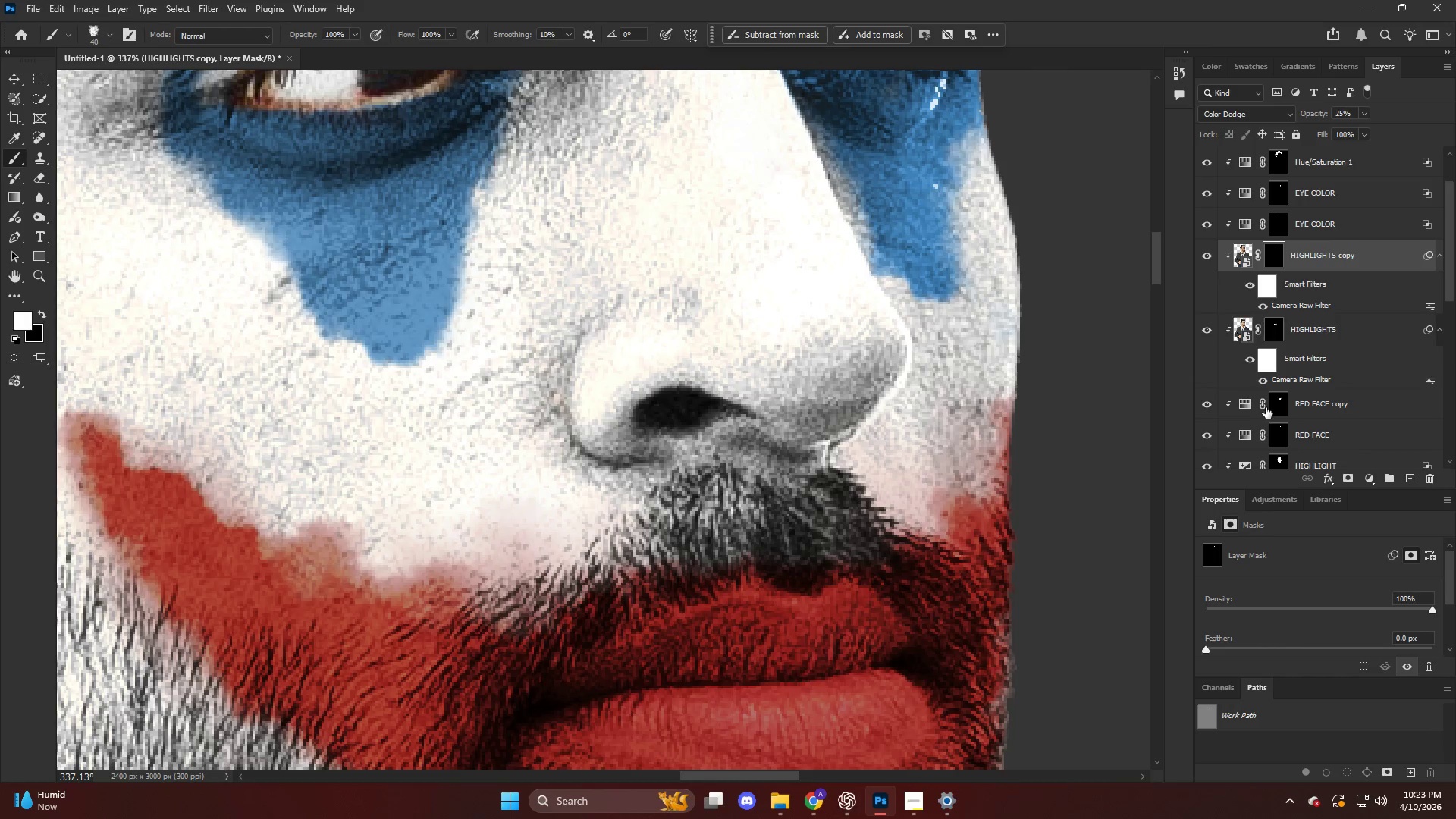 
left_click([1272, 407])
 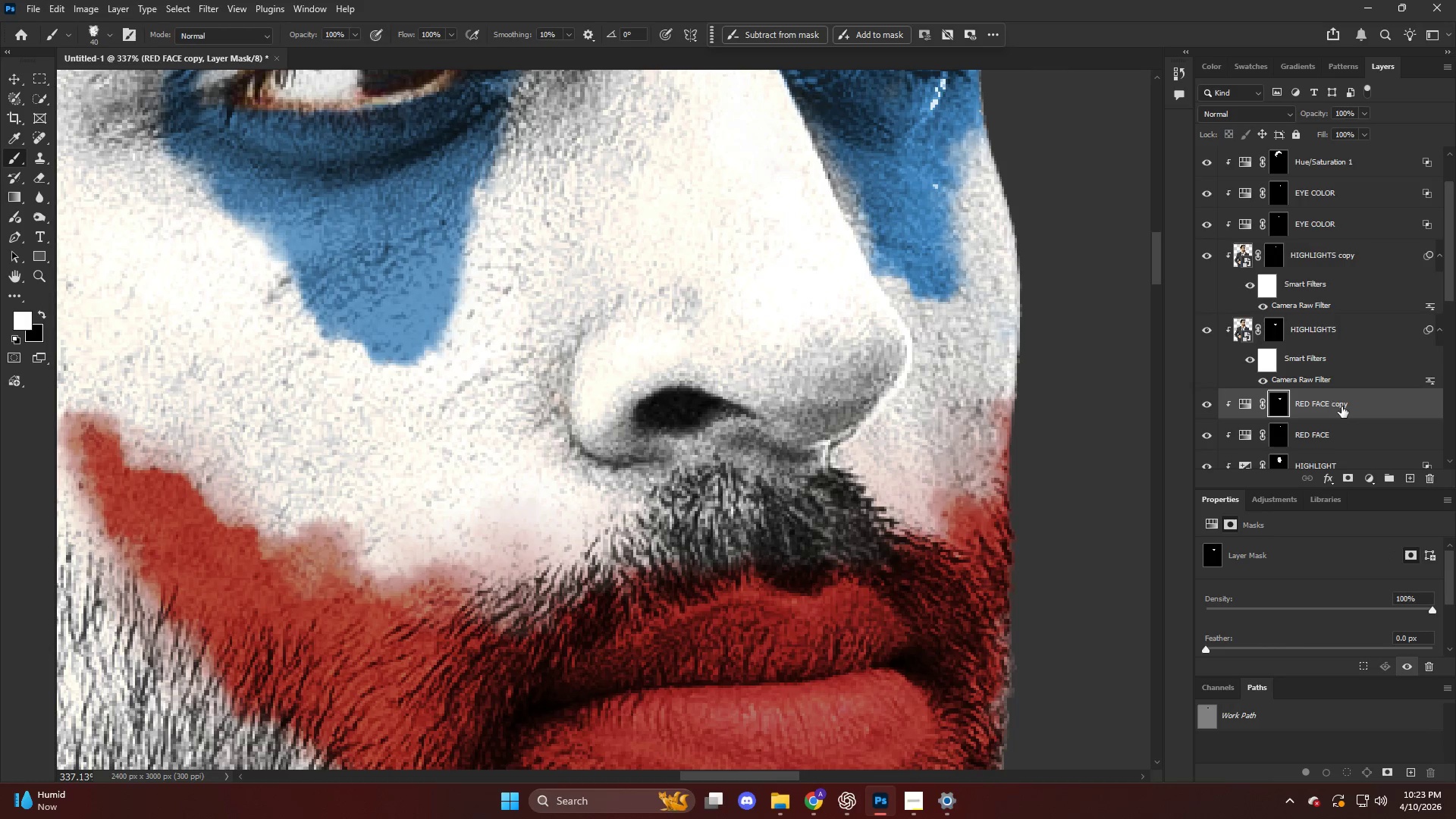 
hold_key(key=AltLeft, duration=0.34)
left_click_drag(start_coordinate=[1341, 407], to_coordinate=[1333, 402])
 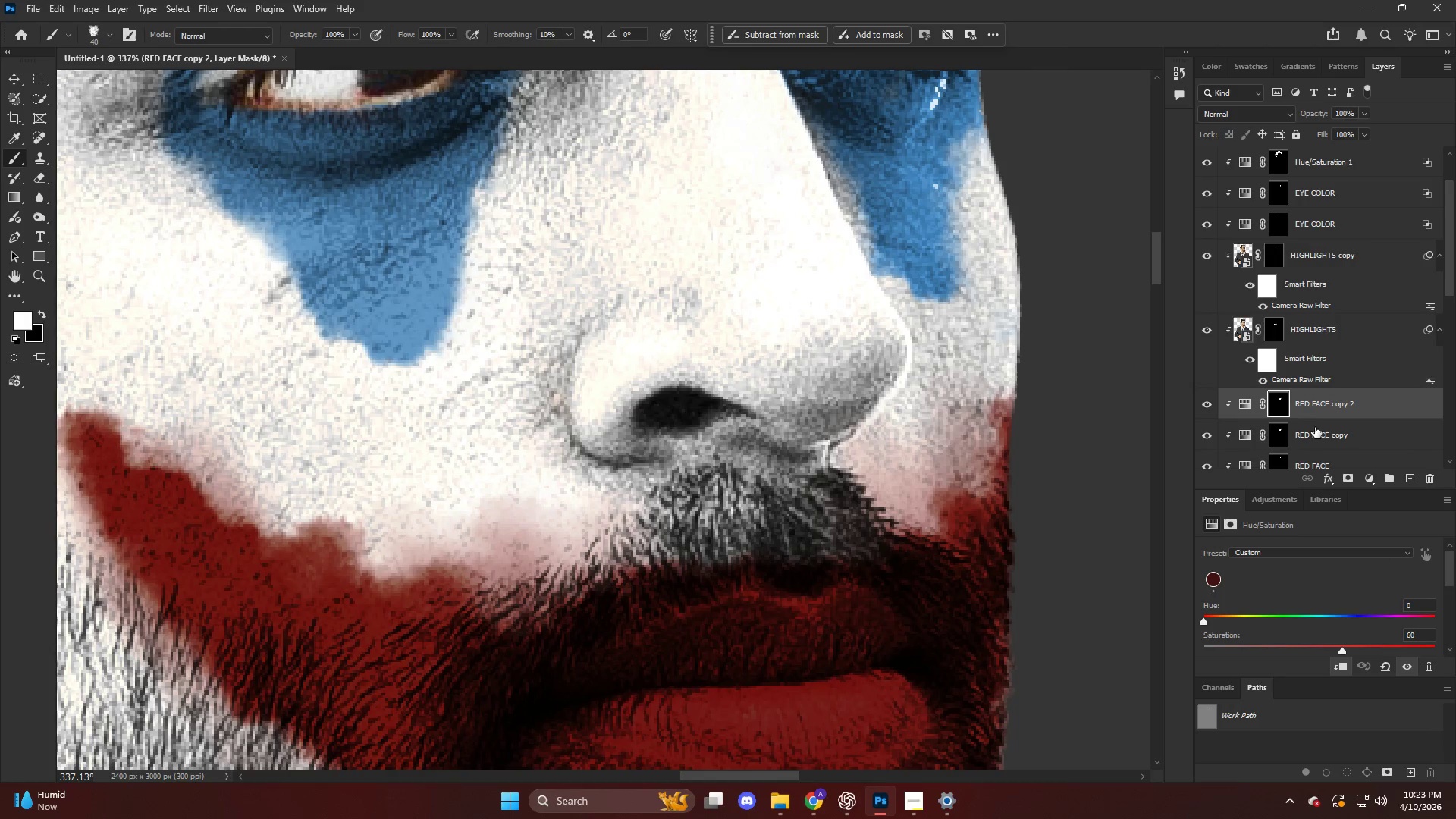 
hold_key(key=AltLeft, duration=0.31)
 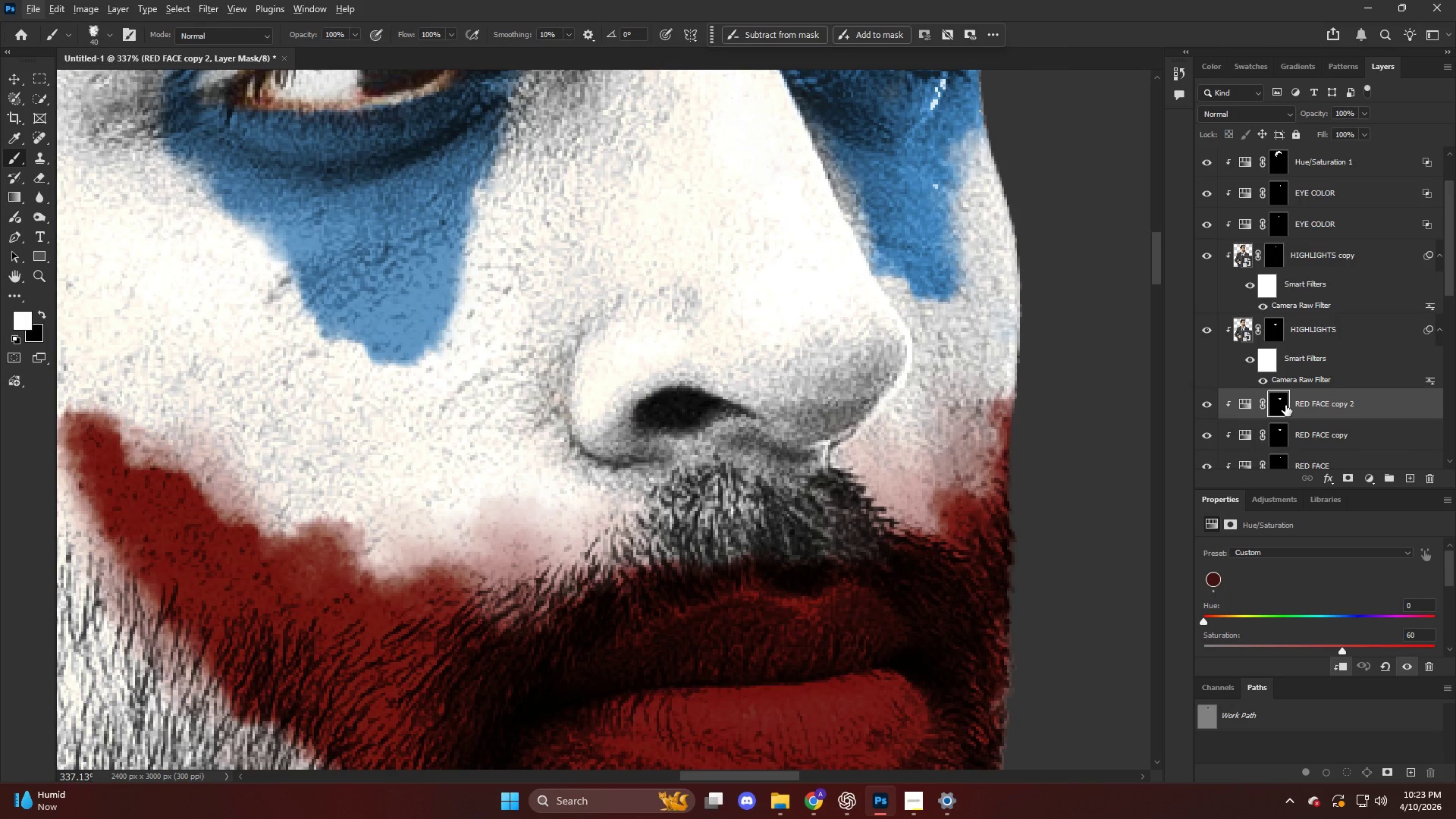 
right_click([1285, 405])
 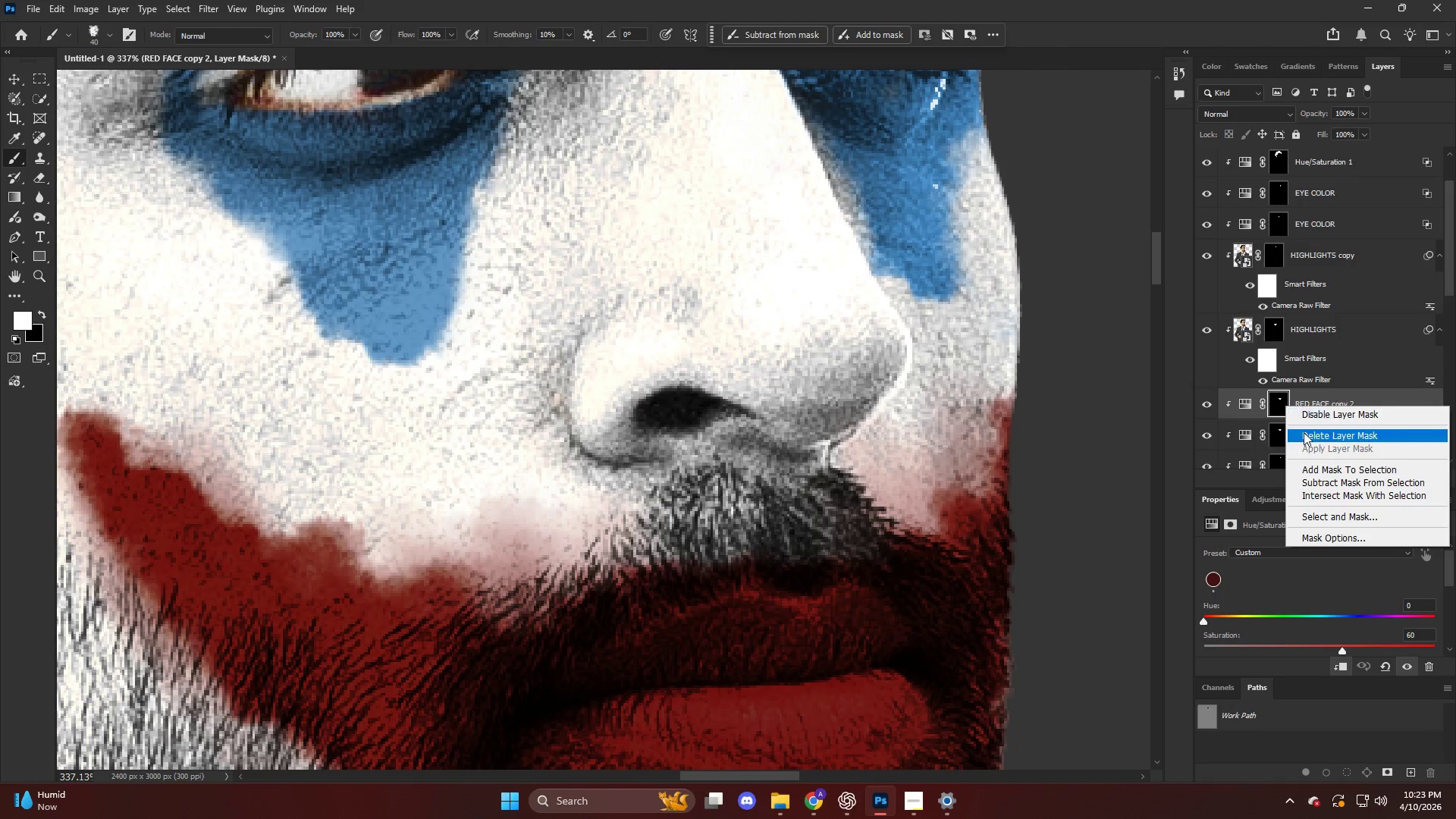 
left_click([1307, 436])
 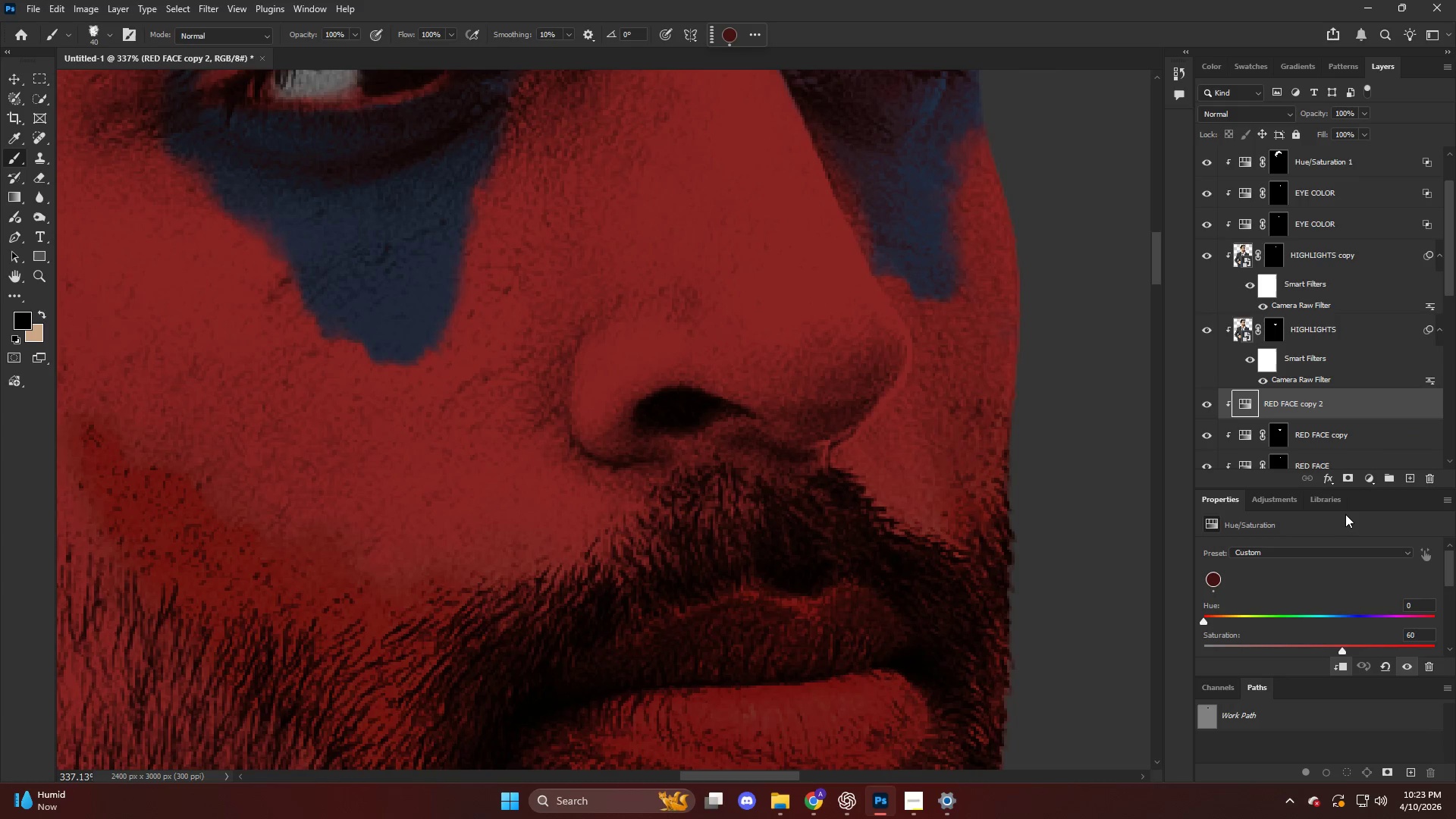 
hold_key(key=AltLeft, duration=0.84)
left_click([1351, 472])
 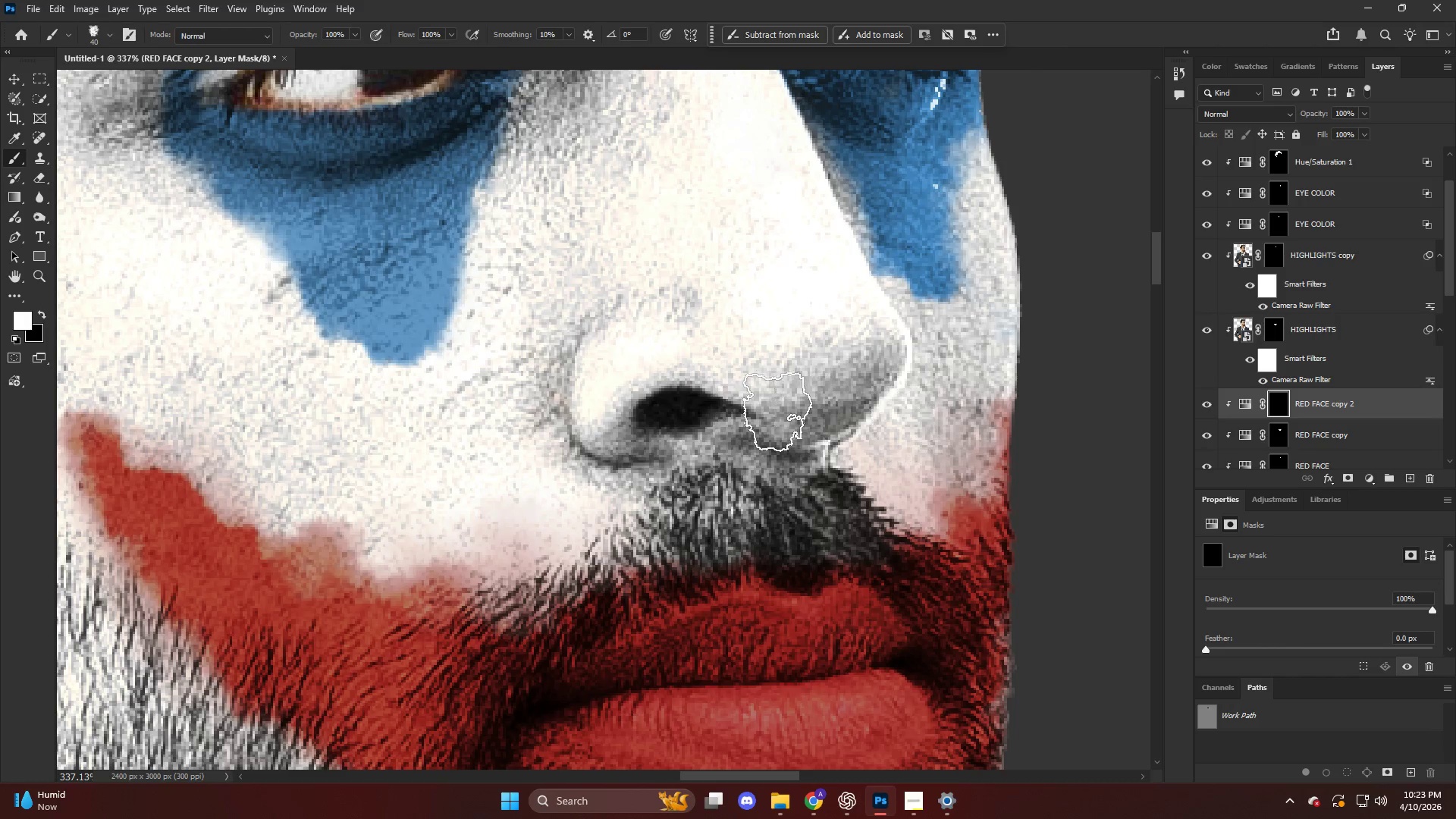 
left_click_drag(start_coordinate=[637, 382], to_coordinate=[642, 397])
 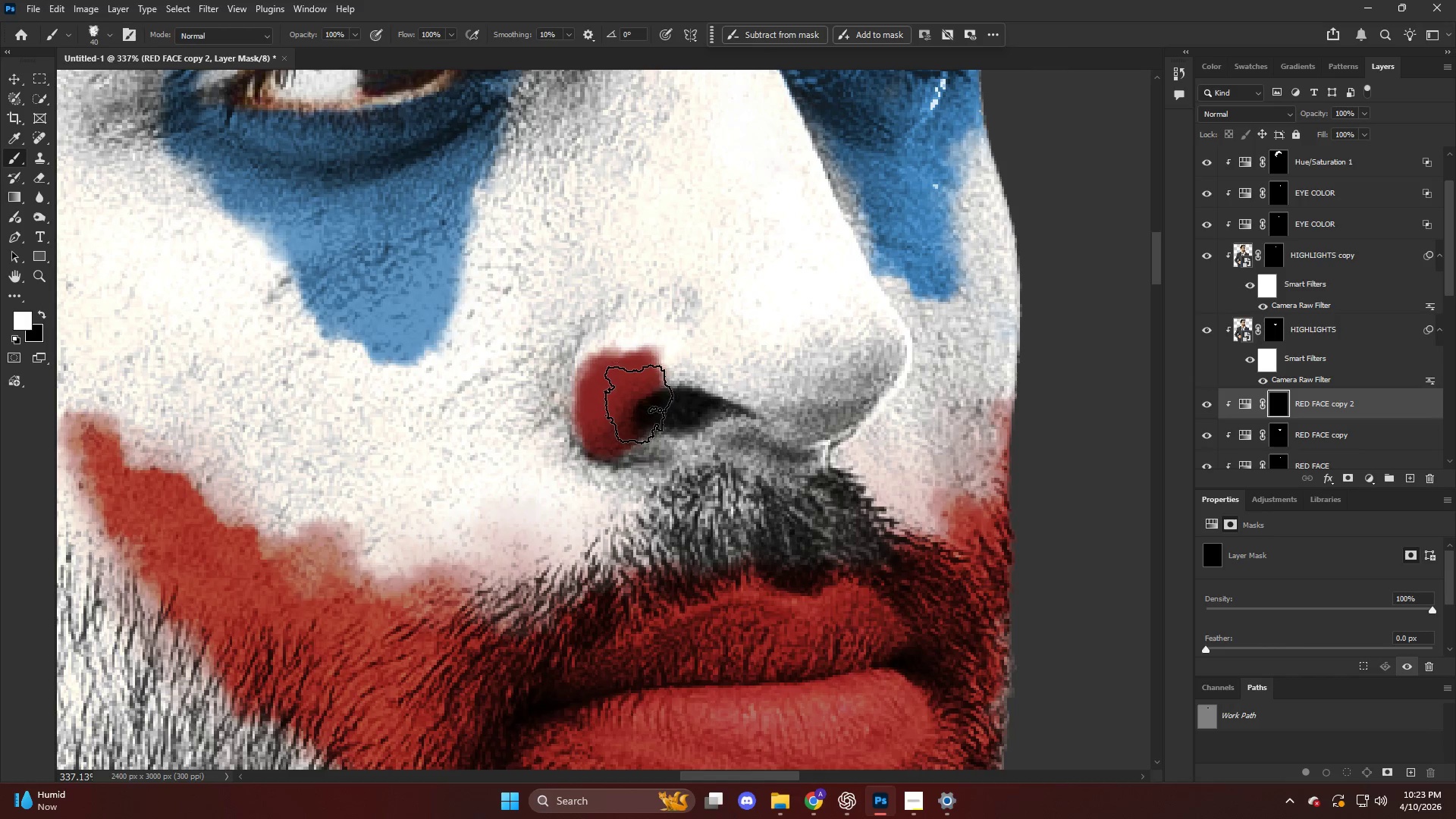 
key(Alt+AltLeft)
 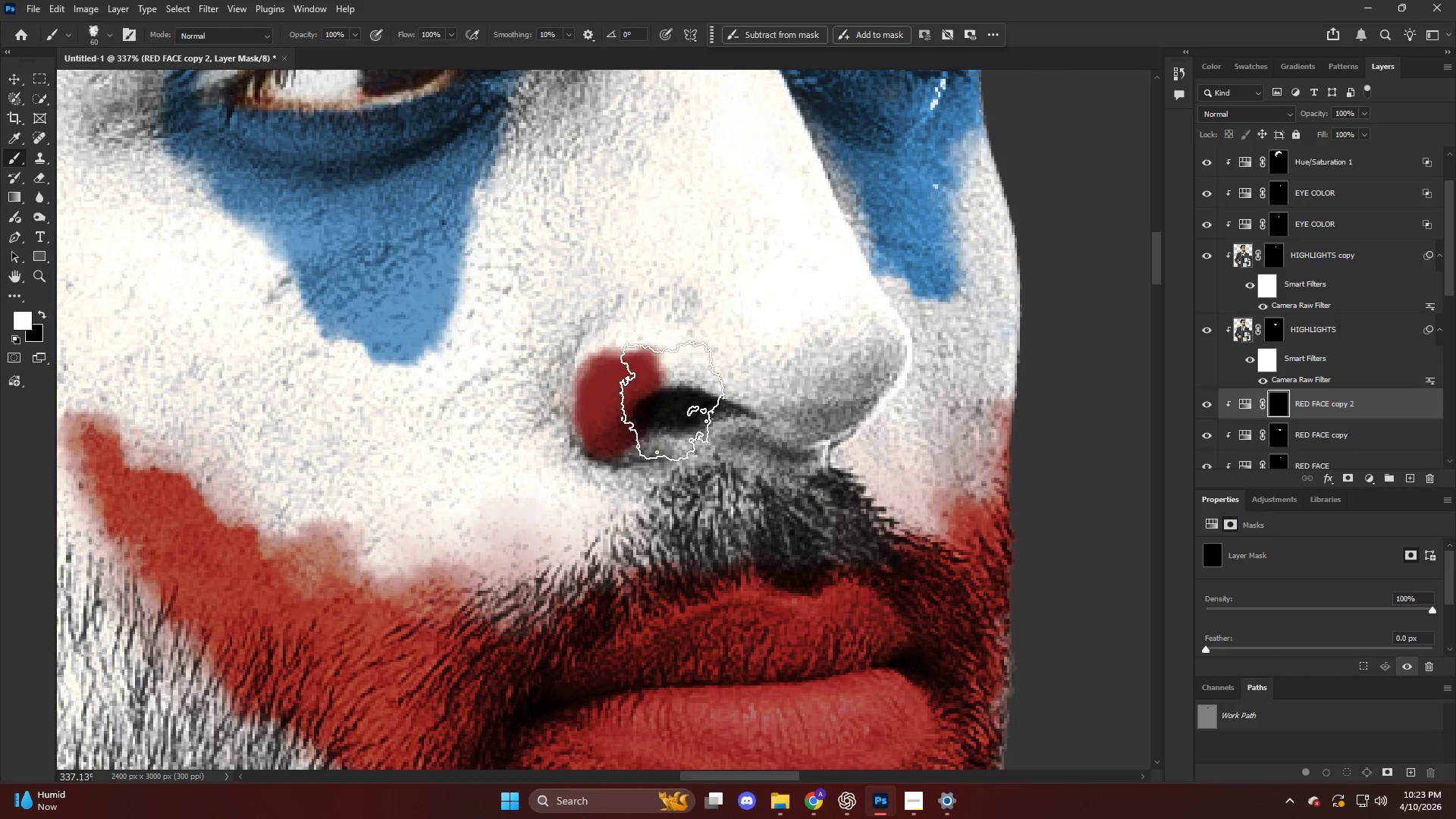 
left_click_drag(start_coordinate=[682, 375], to_coordinate=[706, 340])
 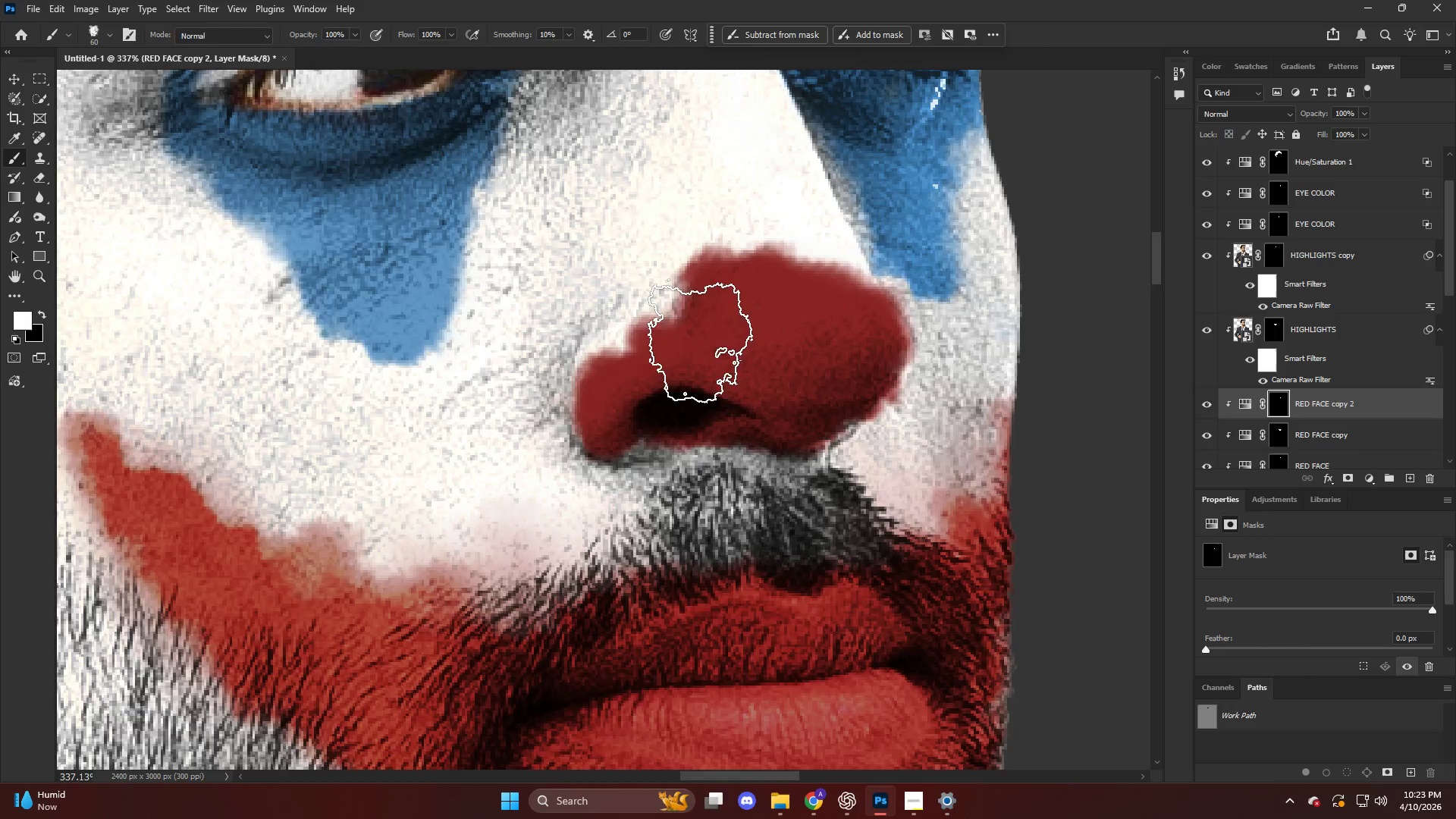 
key(Alt+AltLeft)
 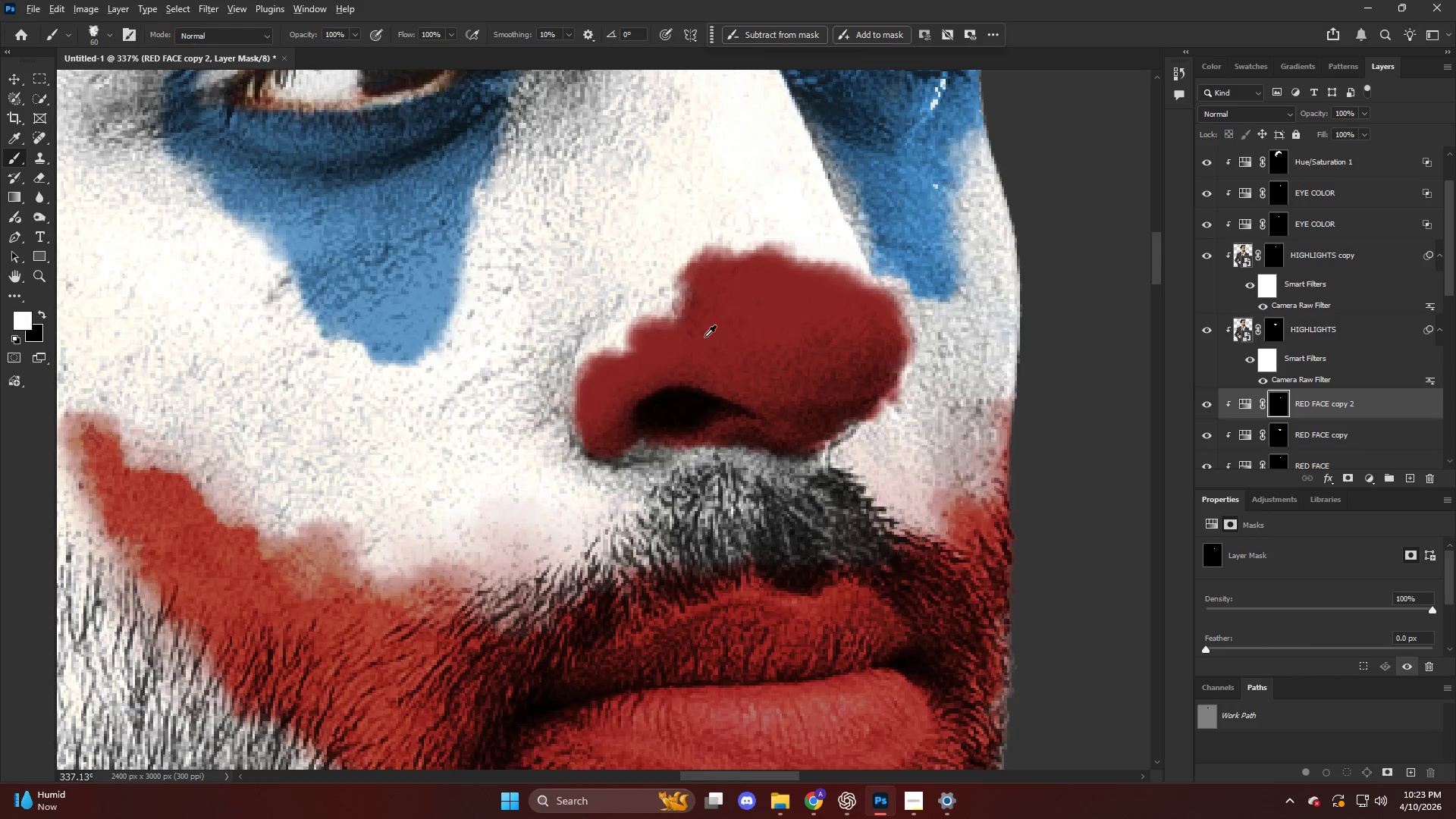 
hold_key(key=AltLeft, duration=0.69)
 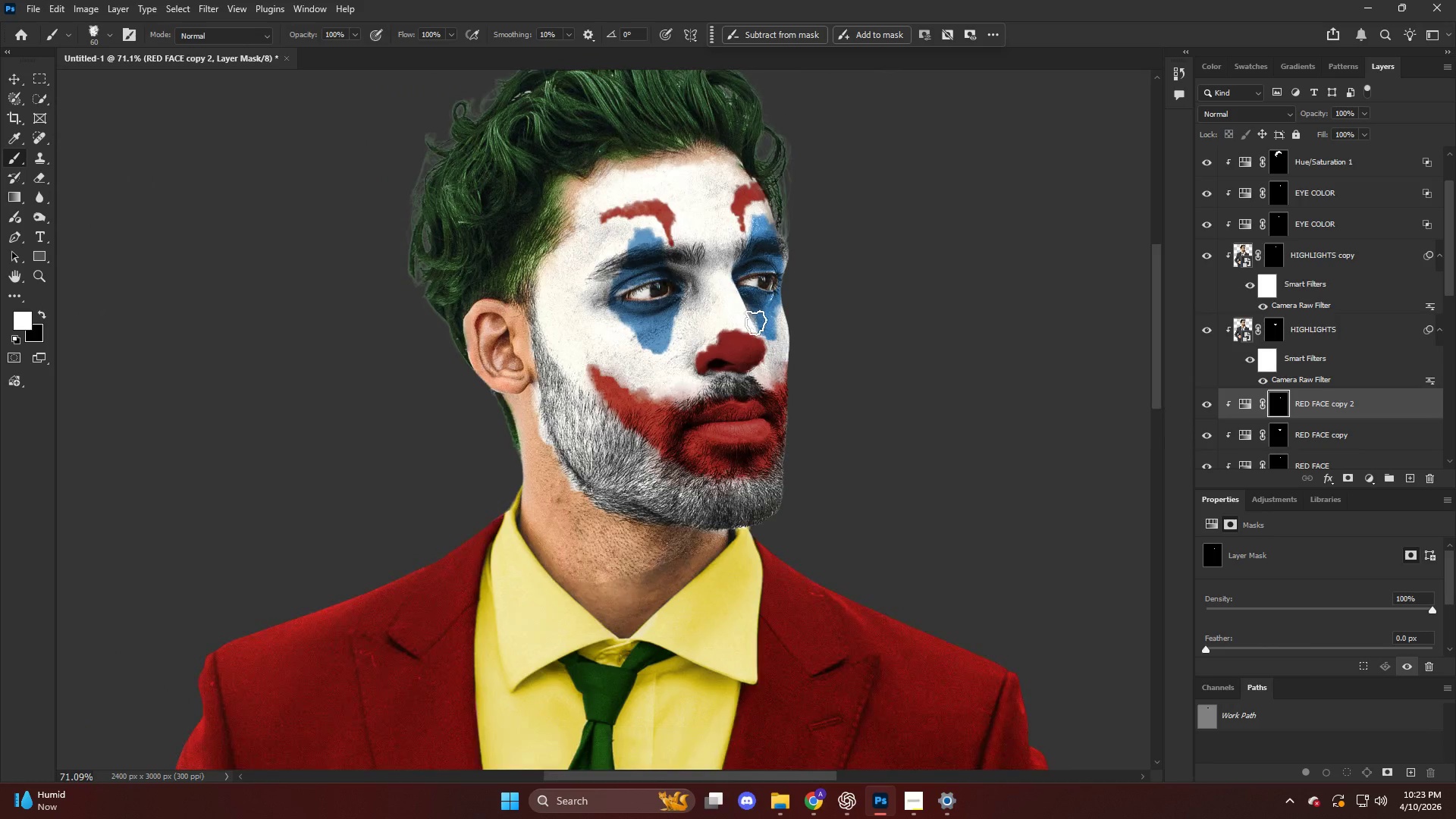 
hold_key(key=AltLeft, duration=0.72)
 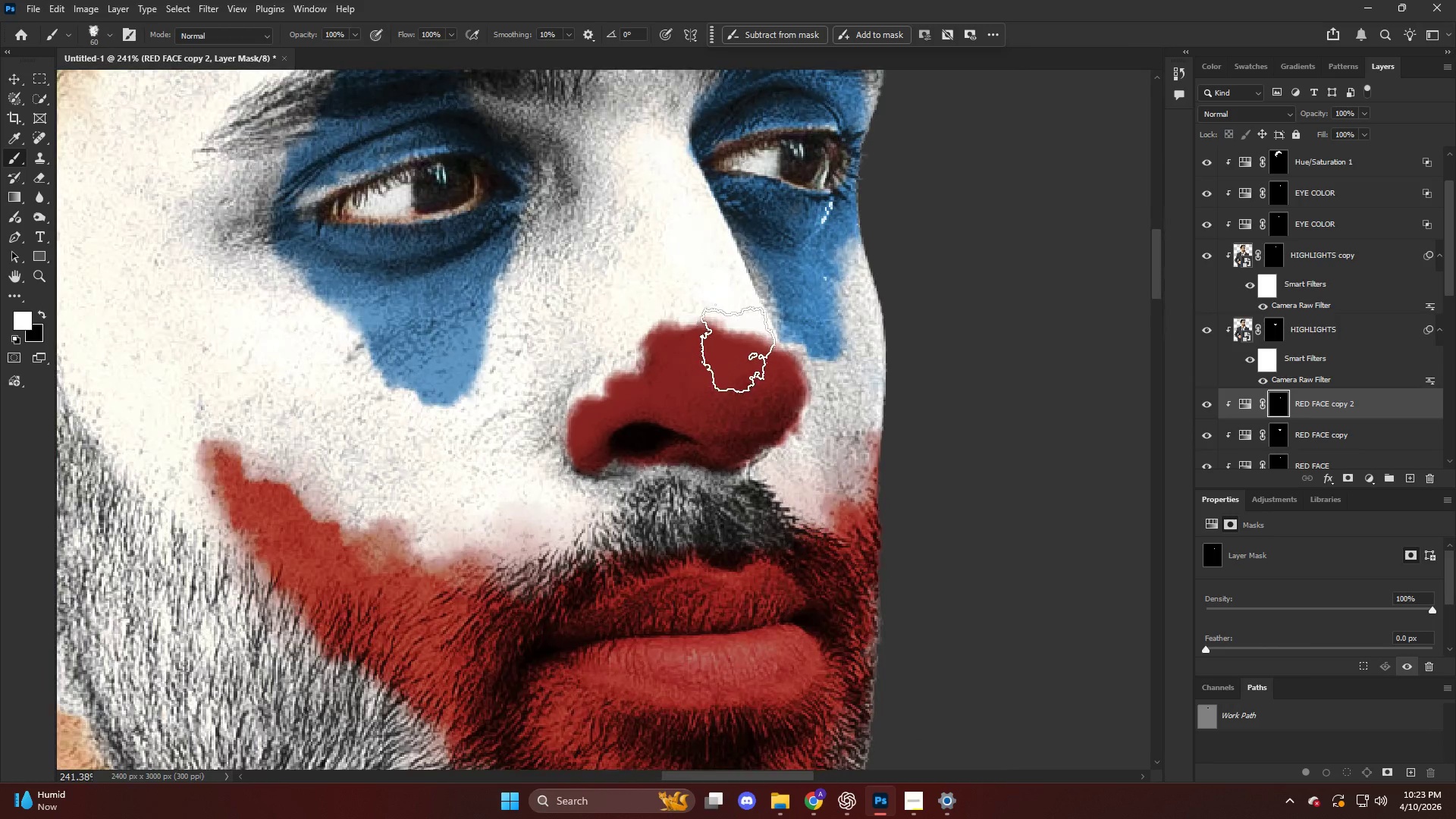 
left_click_drag(start_coordinate=[743, 346], to_coordinate=[720, 353])
 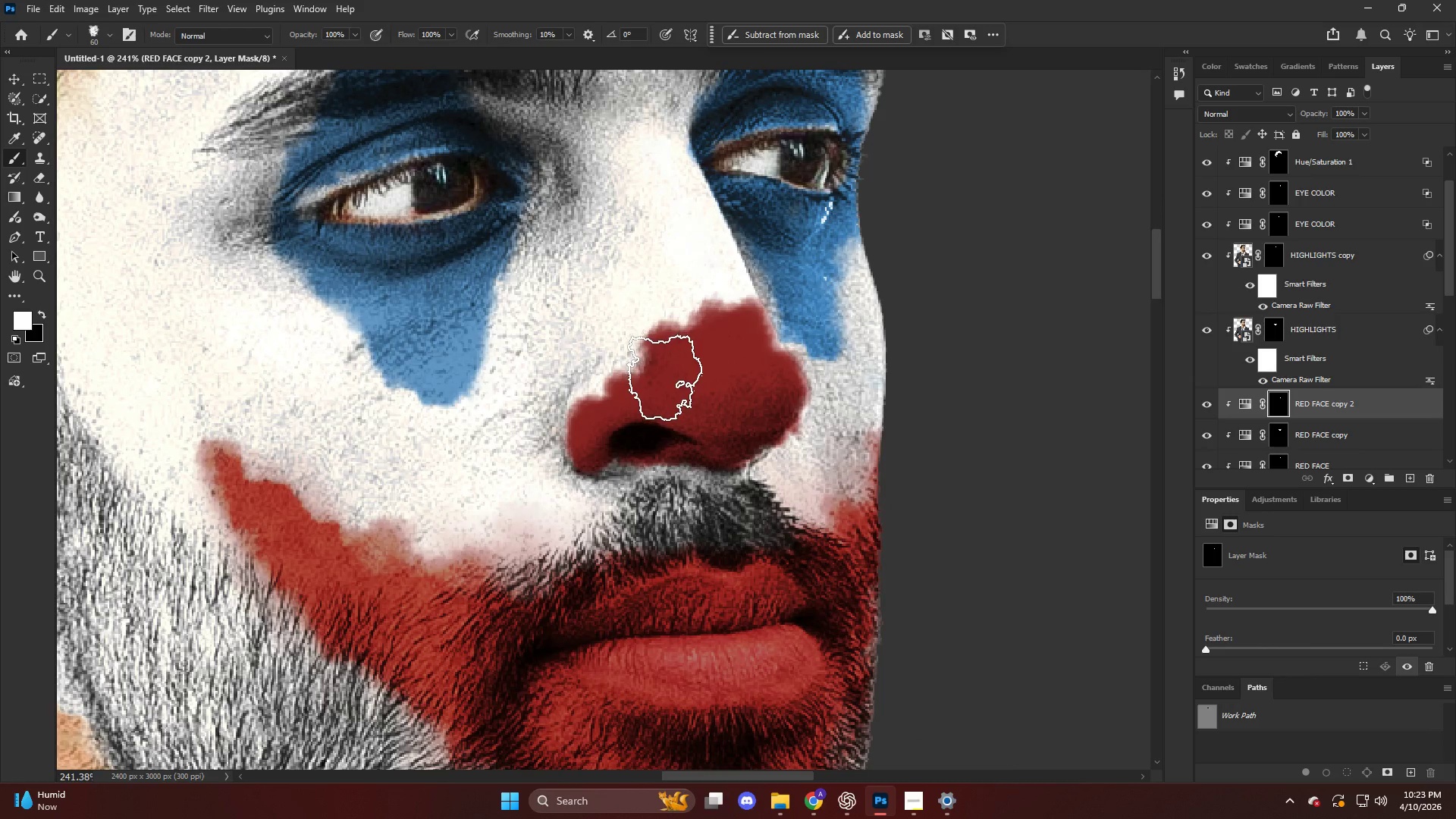 
scroll: coordinate [692, 358], scroll_direction: down, amount: 1.0
 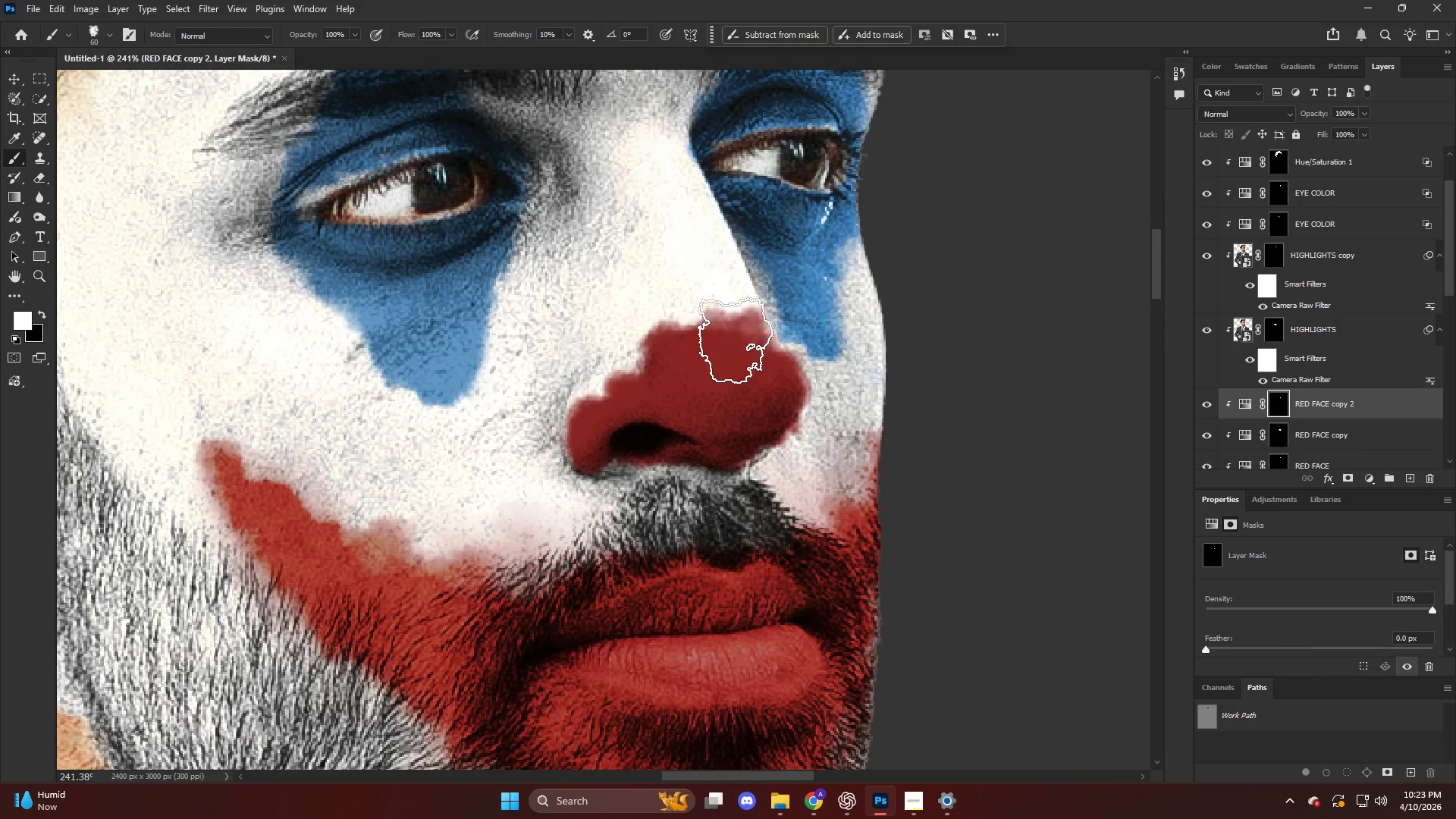 
left_click_drag(start_coordinate=[668, 374], to_coordinate=[657, 396])
 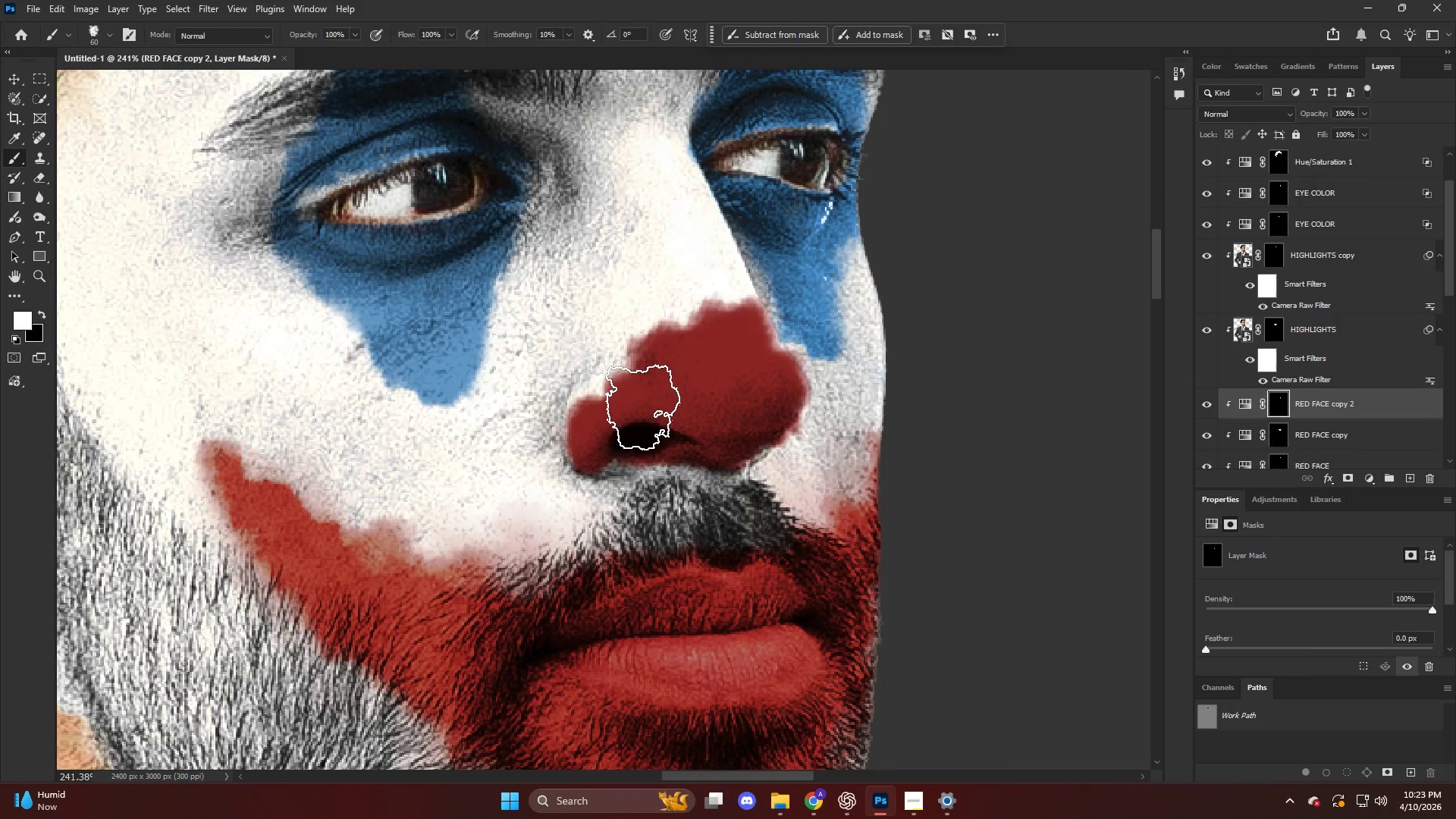 
left_click_drag(start_coordinate=[645, 404], to_coordinate=[634, 411])
 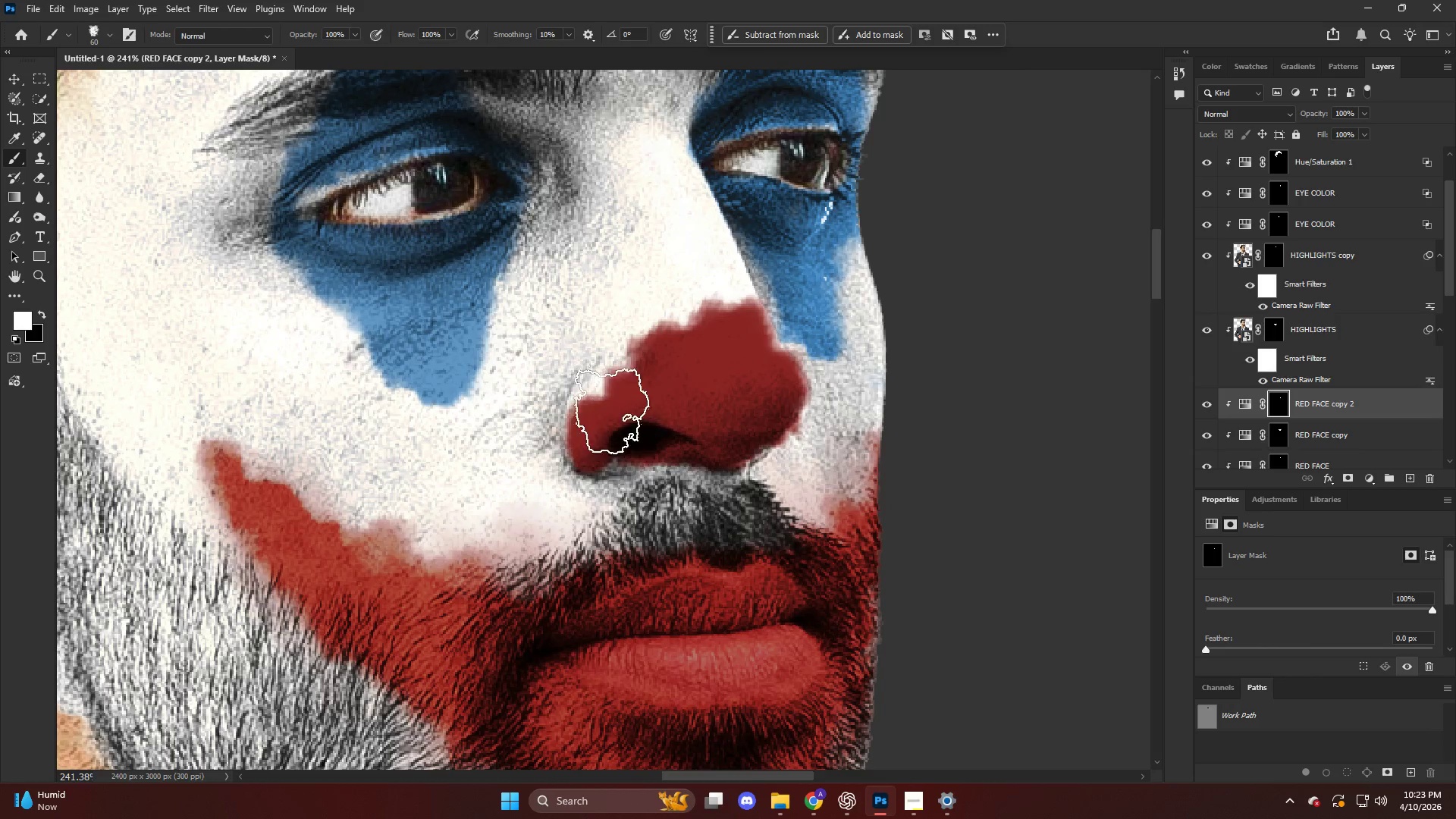 
left_click_drag(start_coordinate=[613, 407], to_coordinate=[619, 408])
 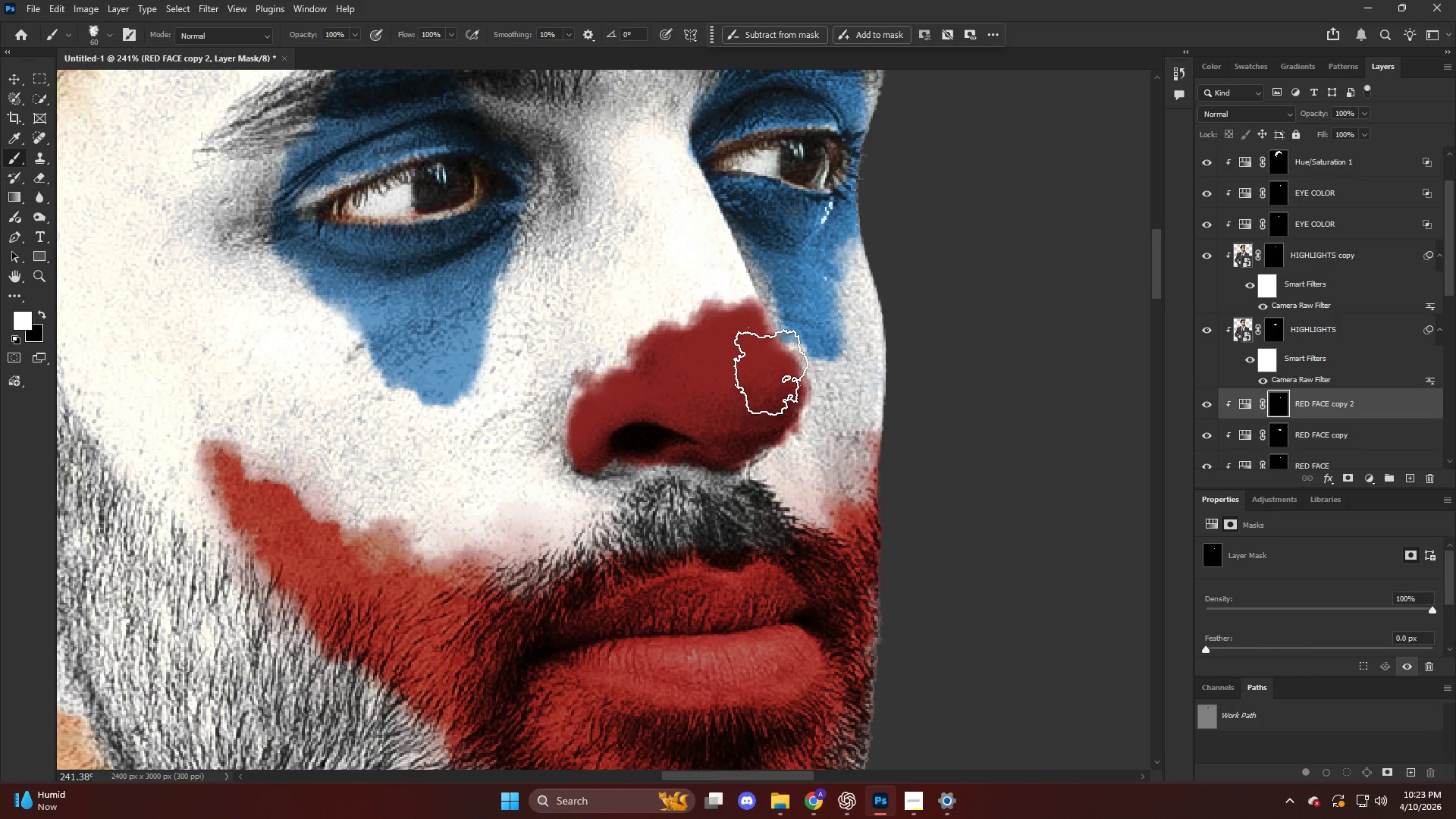 
hold_key(key=AltLeft, duration=0.95)
scroll: coordinate [843, 368], scroll_direction: up, amount: 3.0
 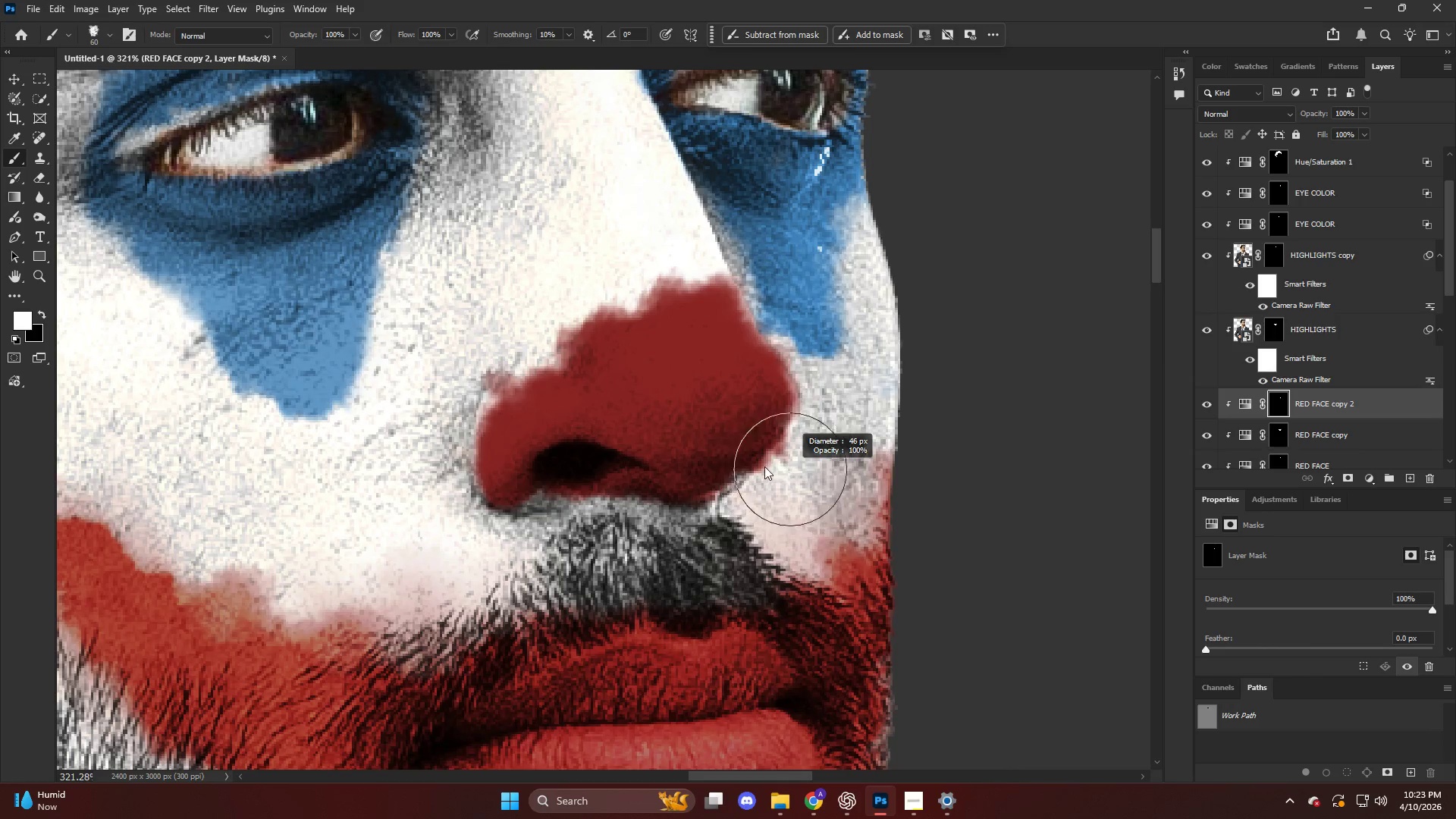 
left_click_drag(start_coordinate=[799, 473], to_coordinate=[827, 473])
 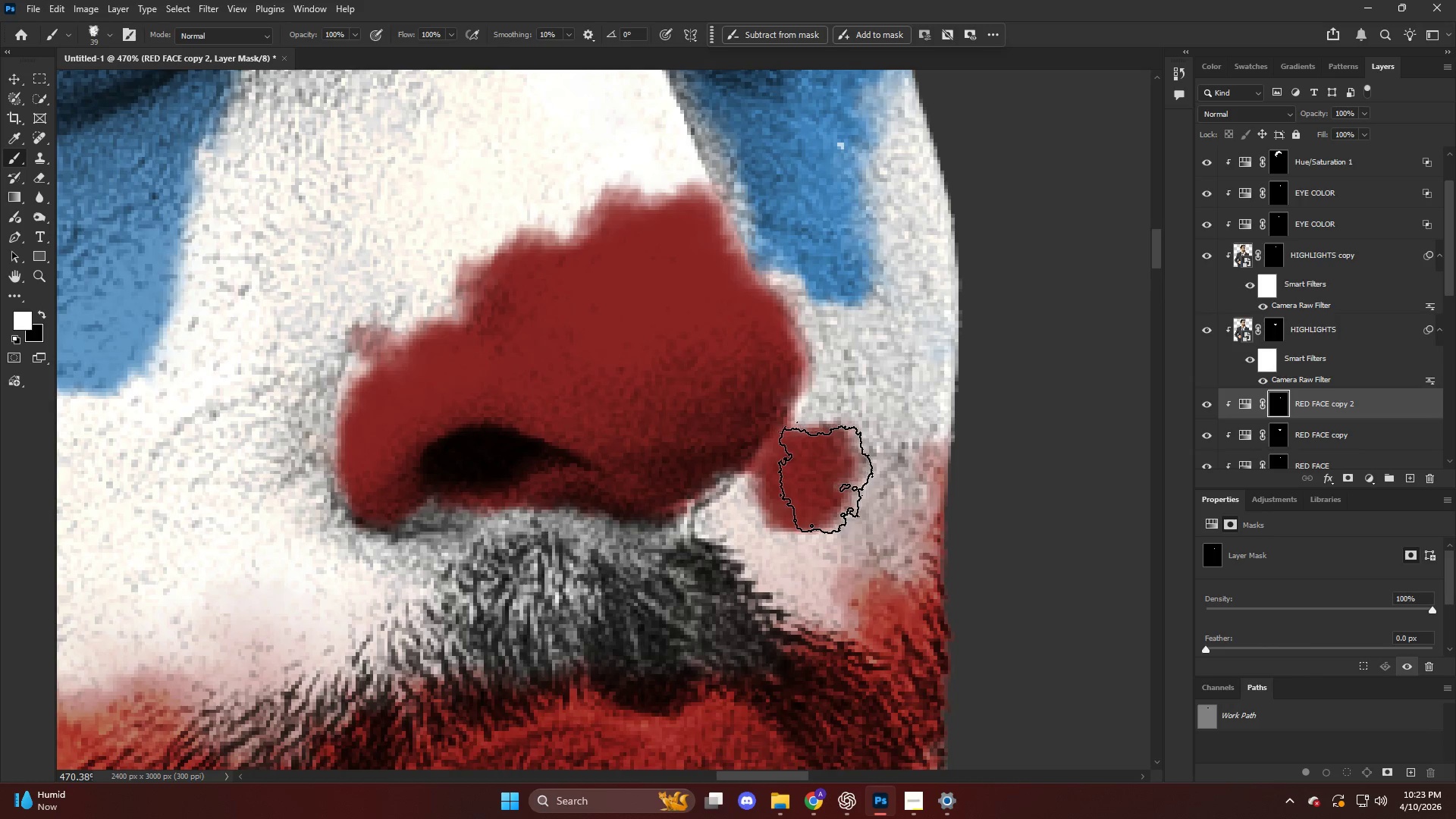 
scroll: coordinate [775, 472], scroll_direction: up, amount: 4.0
 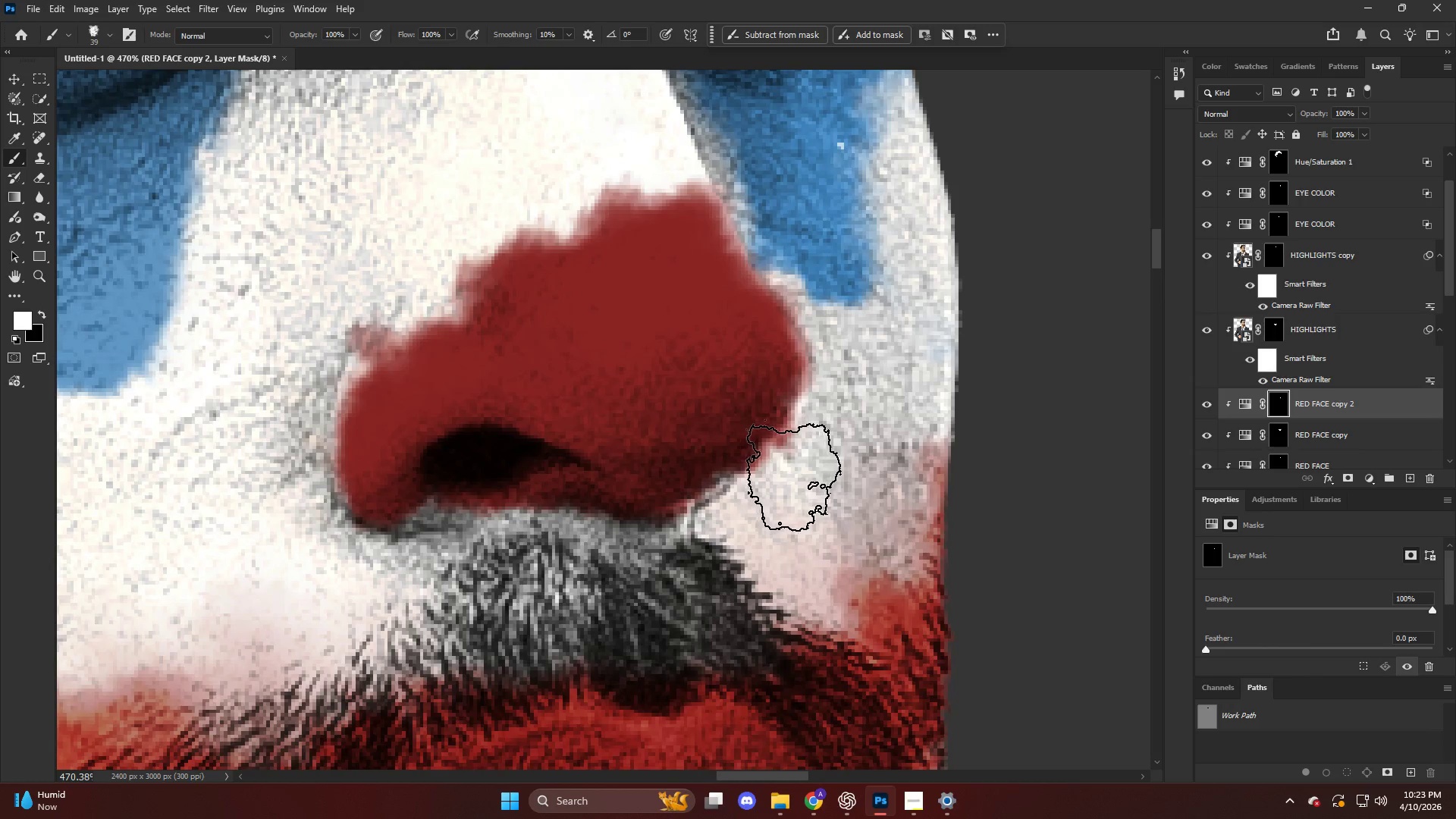 
key(Control+ControlLeft)
 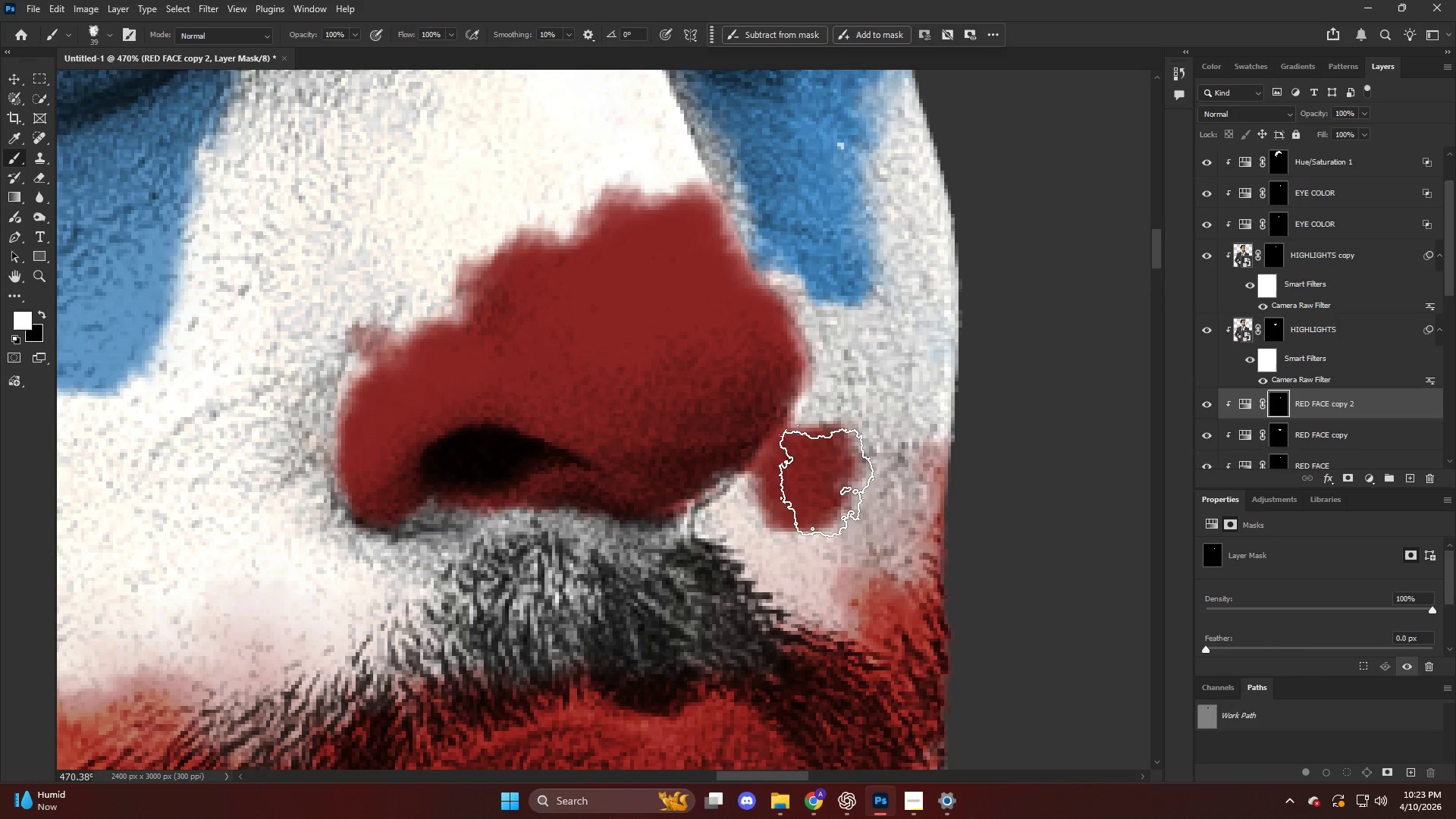 
key(Control+Z)
 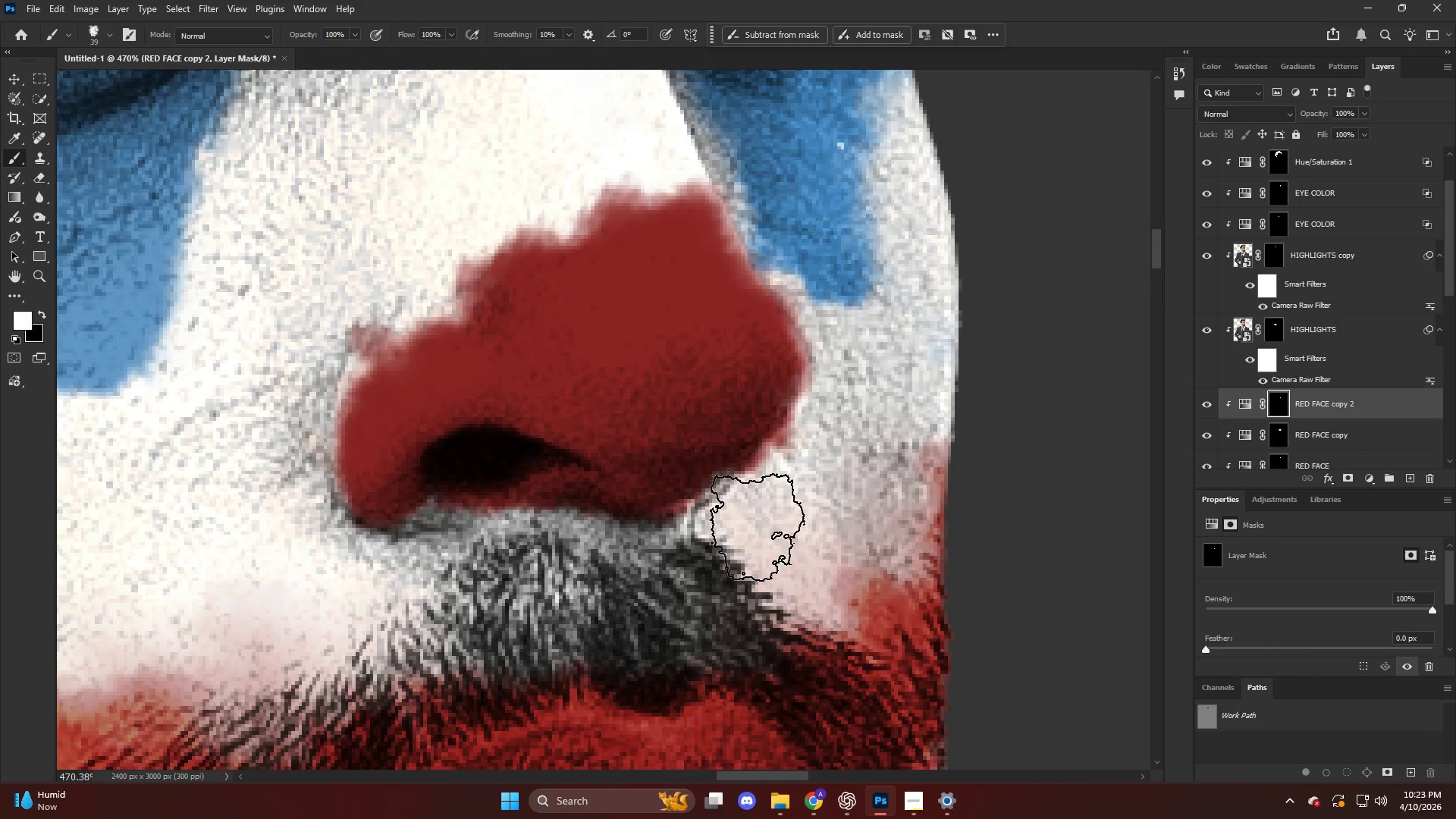 
key(X)
 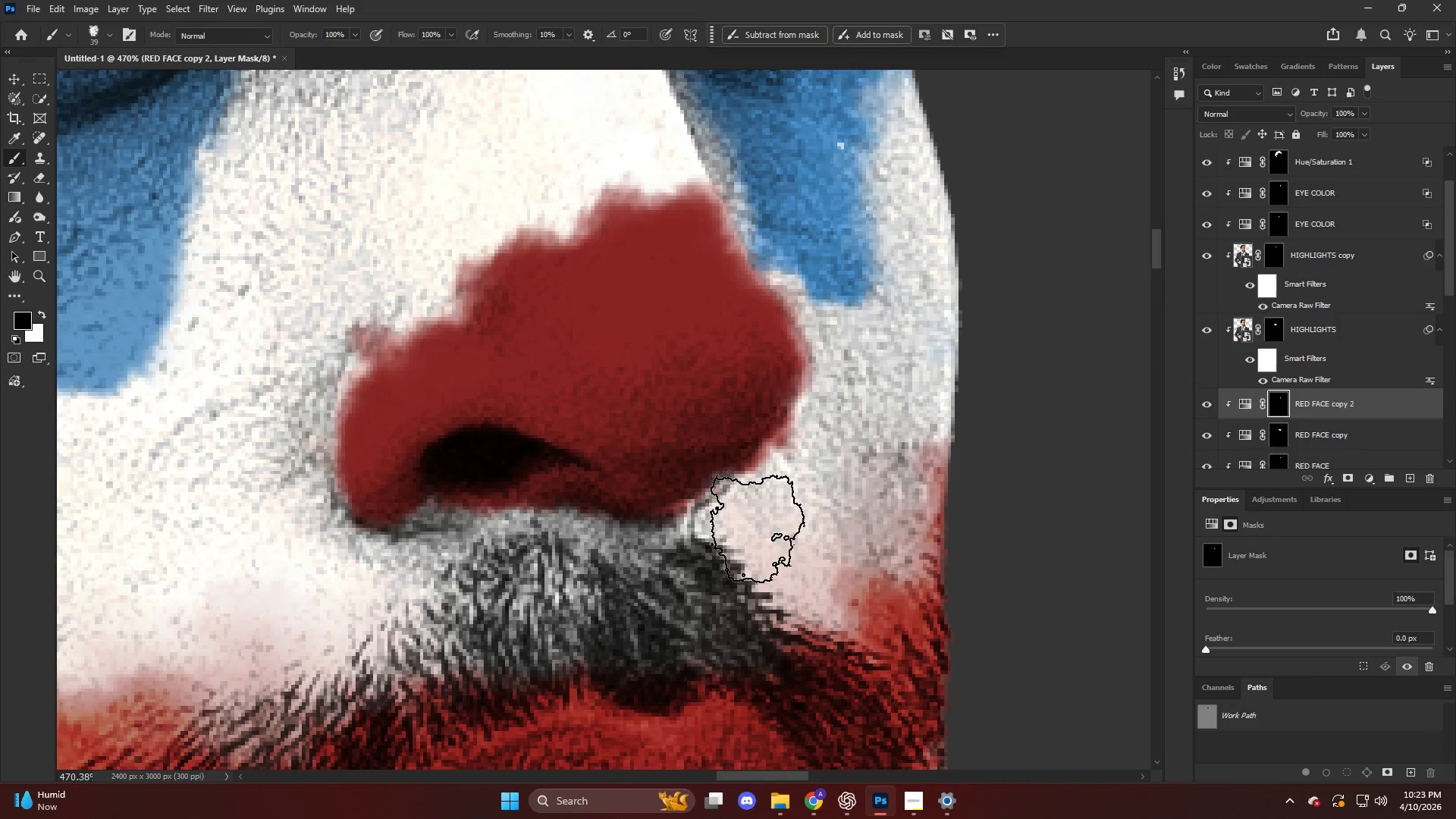 
key(Alt+AltLeft)
 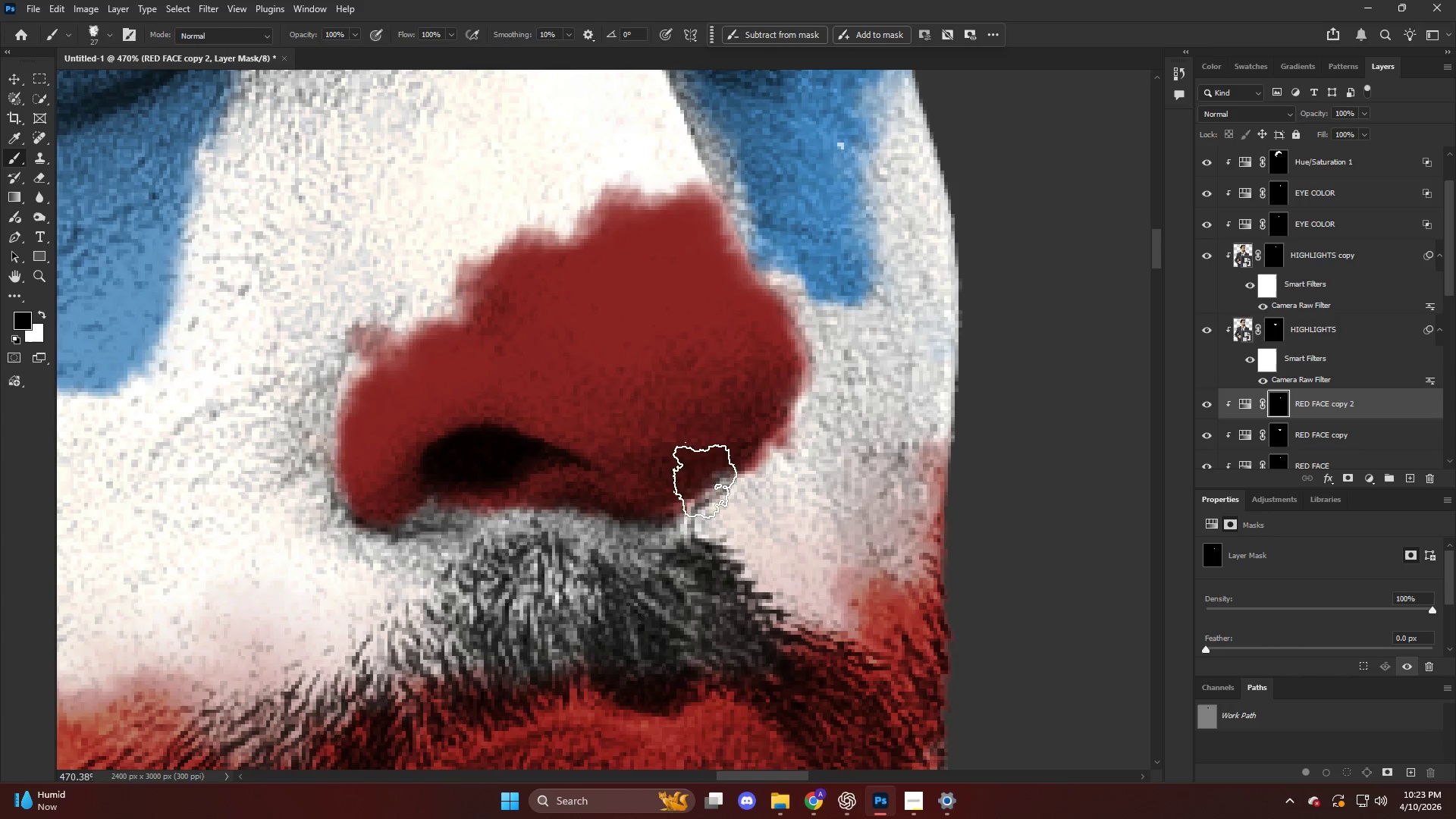 
left_click_drag(start_coordinate=[703, 469], to_coordinate=[718, 444])
 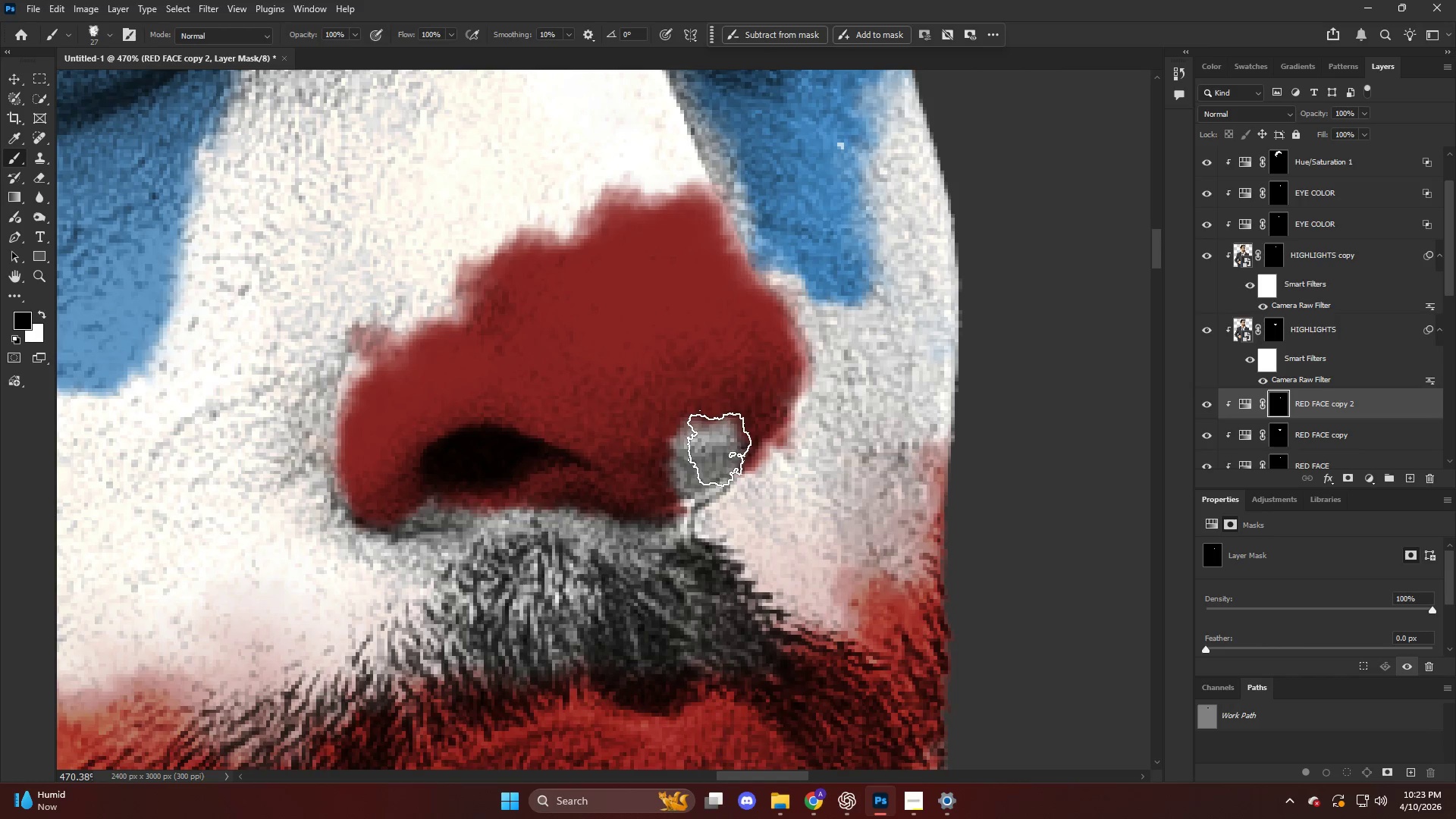 
key(Control+ControlLeft)
 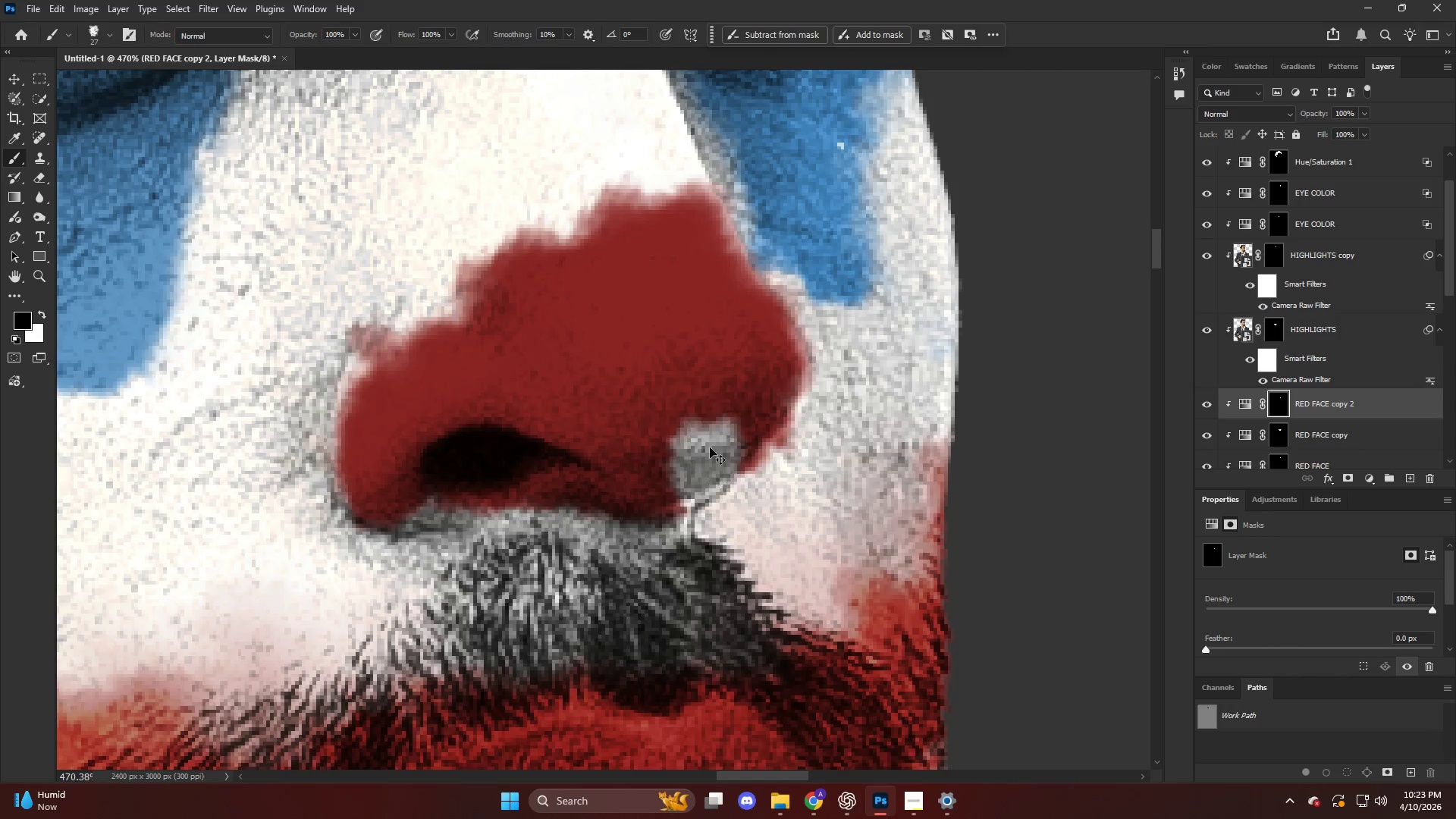 
key(Control+Z)
 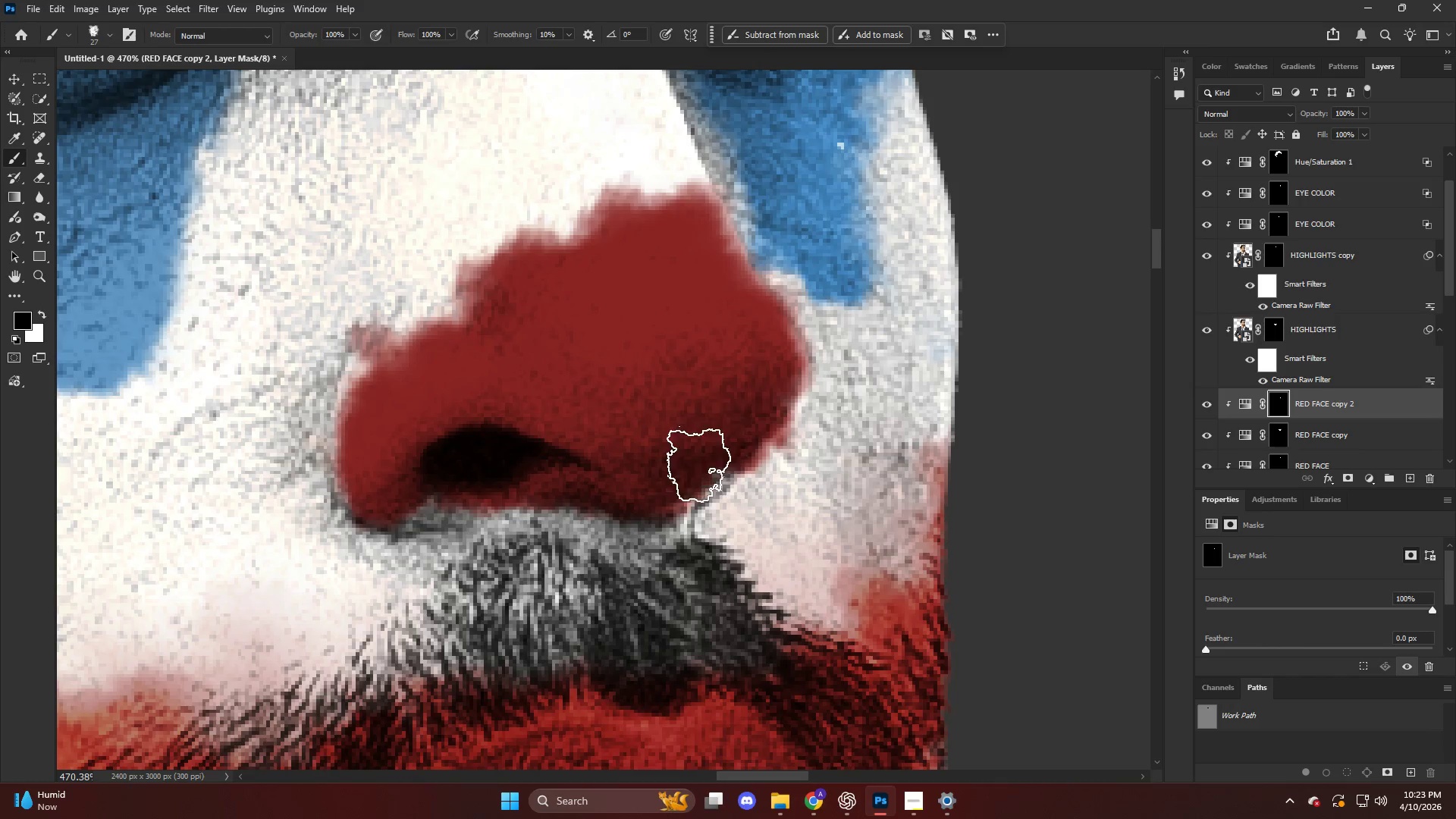 
key(X)
 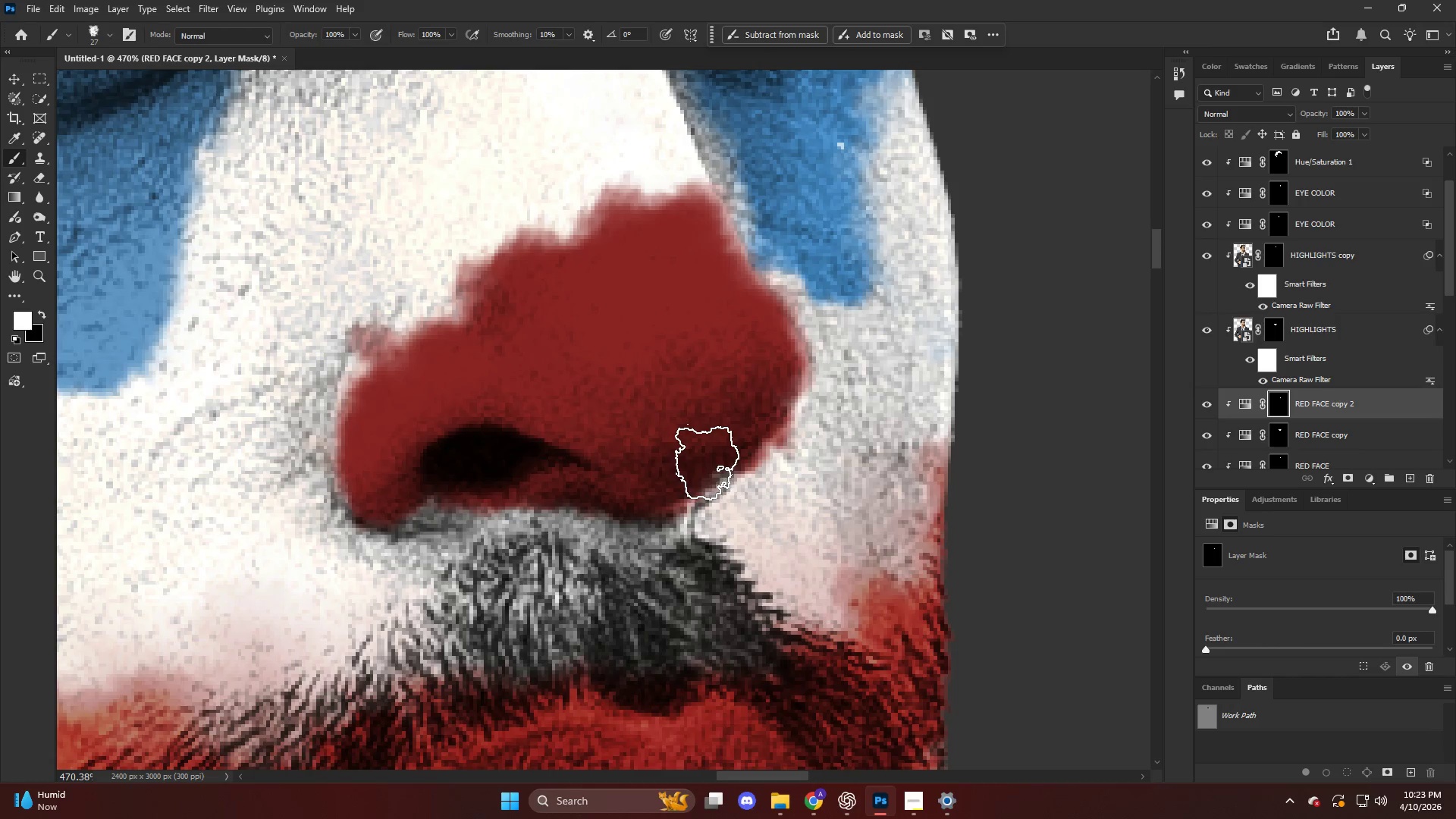 
left_click_drag(start_coordinate=[709, 460], to_coordinate=[715, 453])
 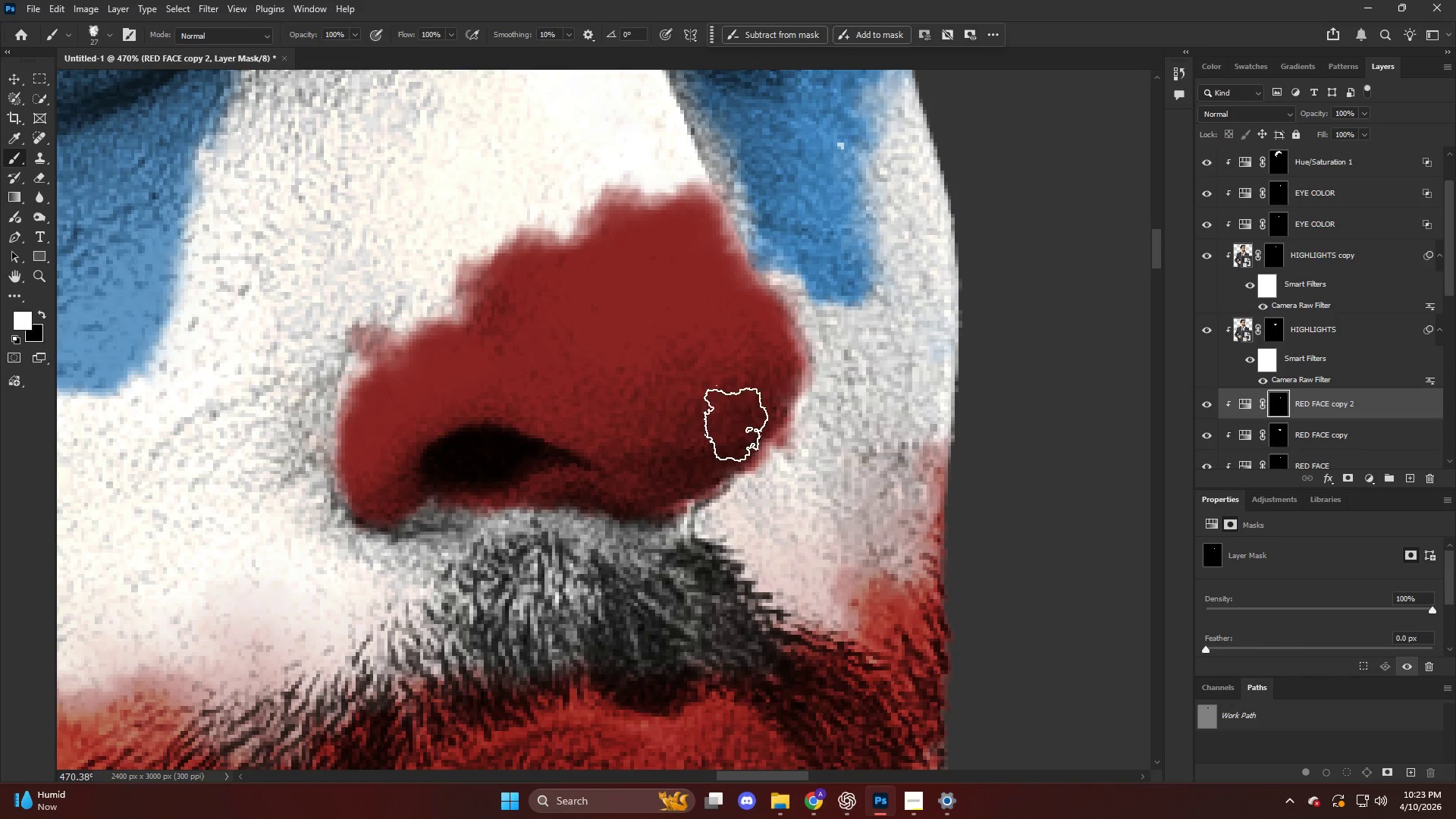 
left_click_drag(start_coordinate=[739, 421], to_coordinate=[748, 412])
 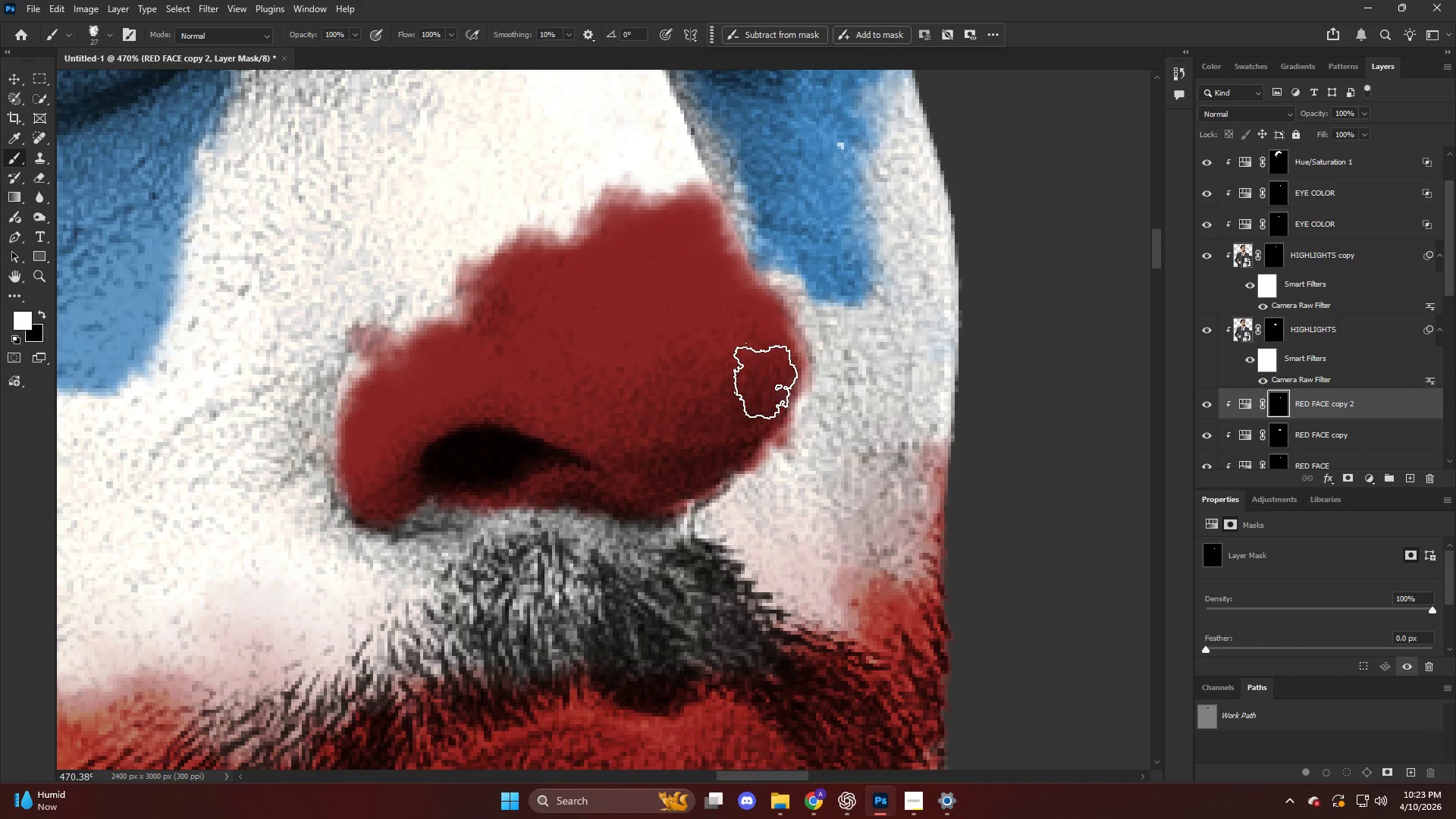 
left_click_drag(start_coordinate=[770, 380], to_coordinate=[774, 395])
 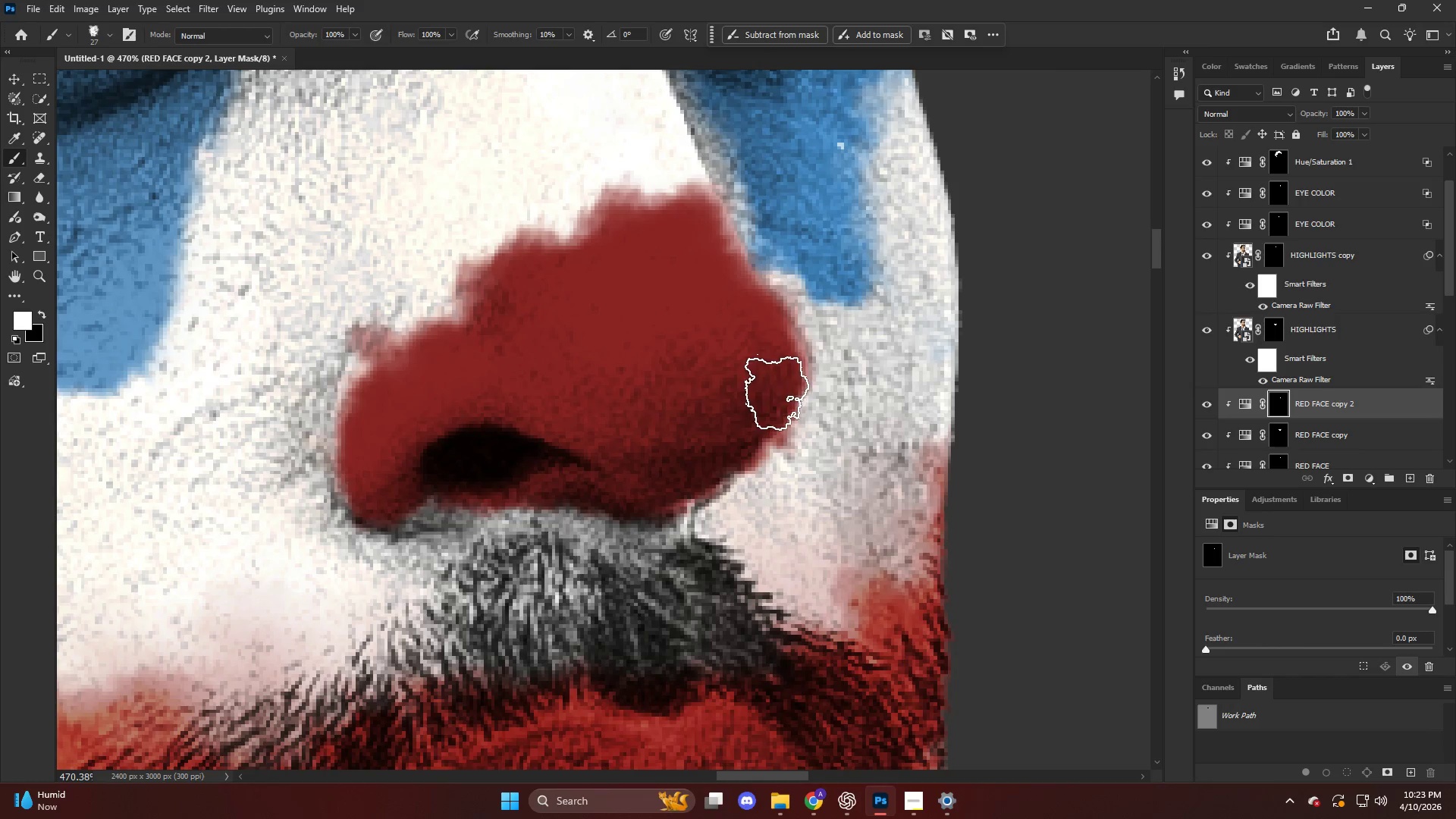 
left_click_drag(start_coordinate=[776, 360], to_coordinate=[758, 344])
 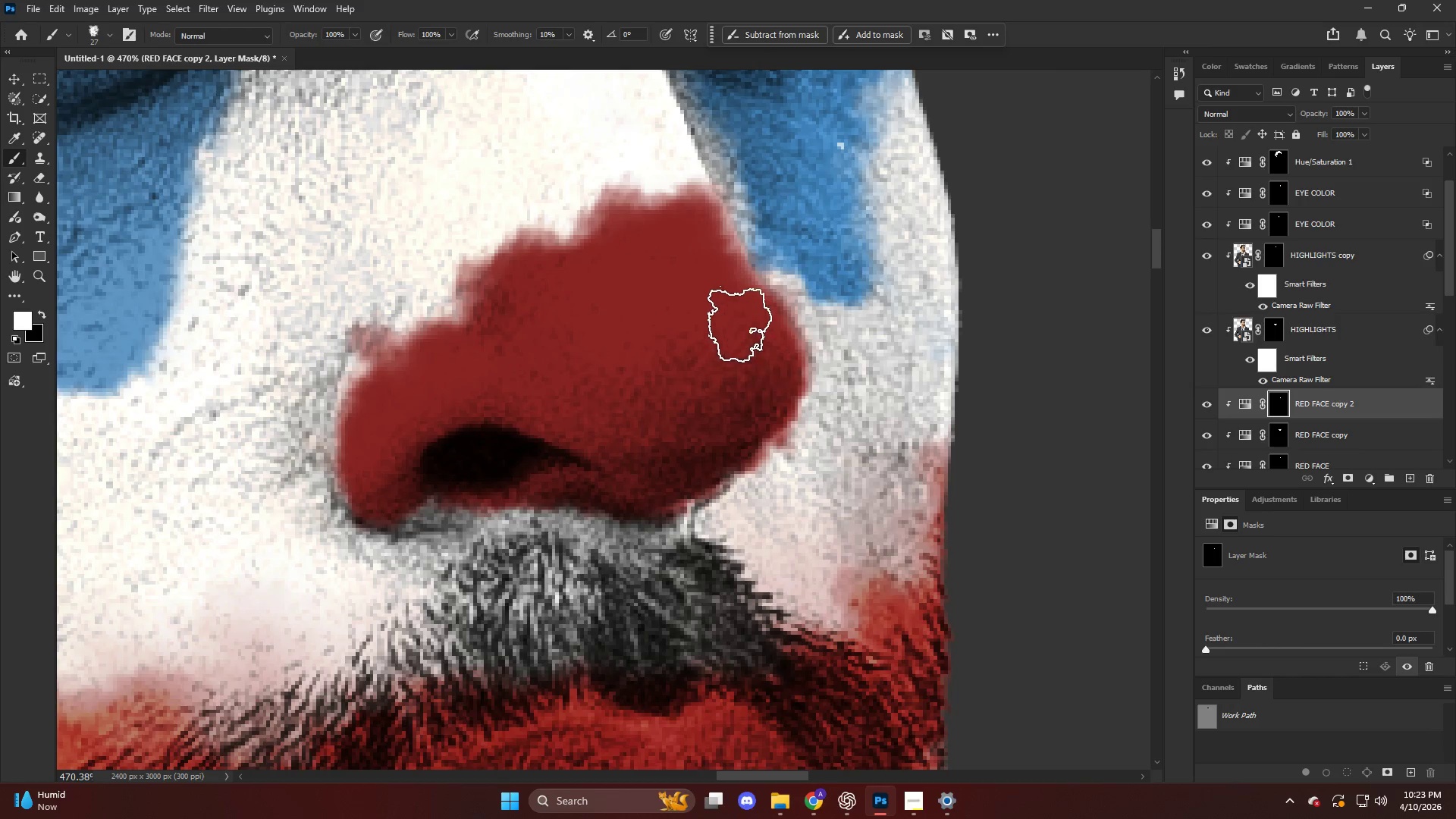 
left_click_drag(start_coordinate=[742, 320], to_coordinate=[736, 303])
 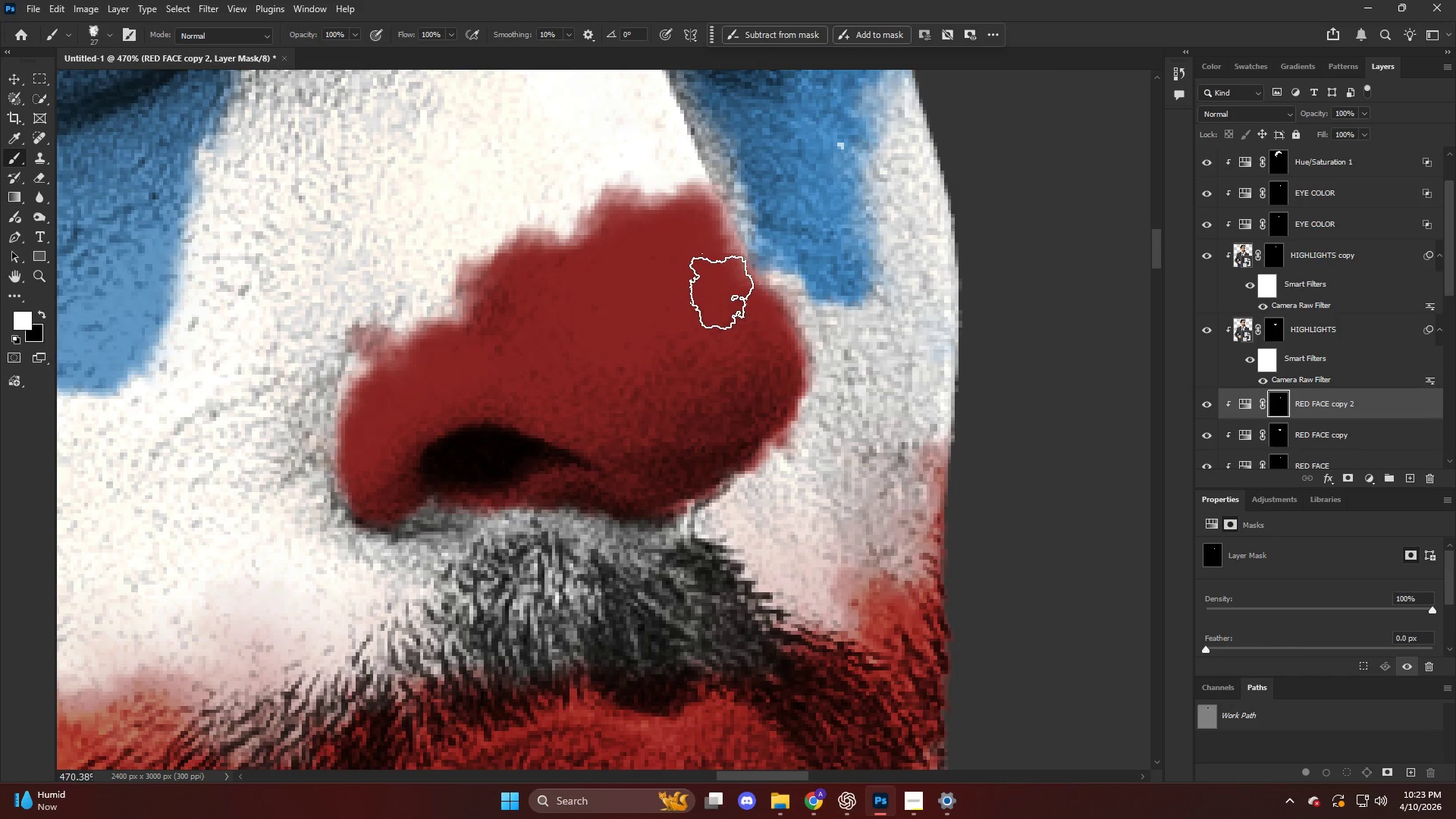 
left_click_drag(start_coordinate=[724, 290], to_coordinate=[716, 273])
 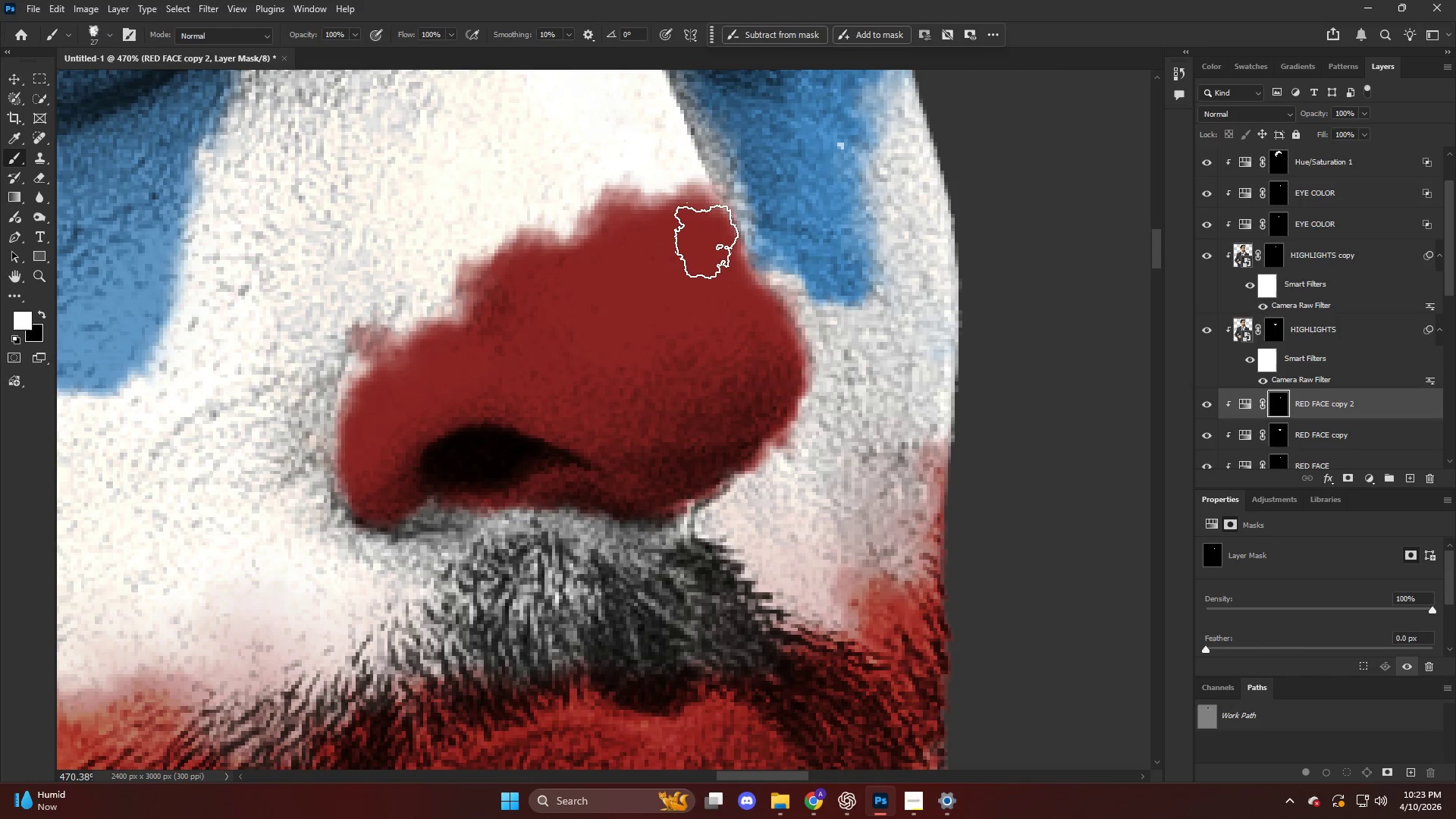 
triple_click([704, 236])
 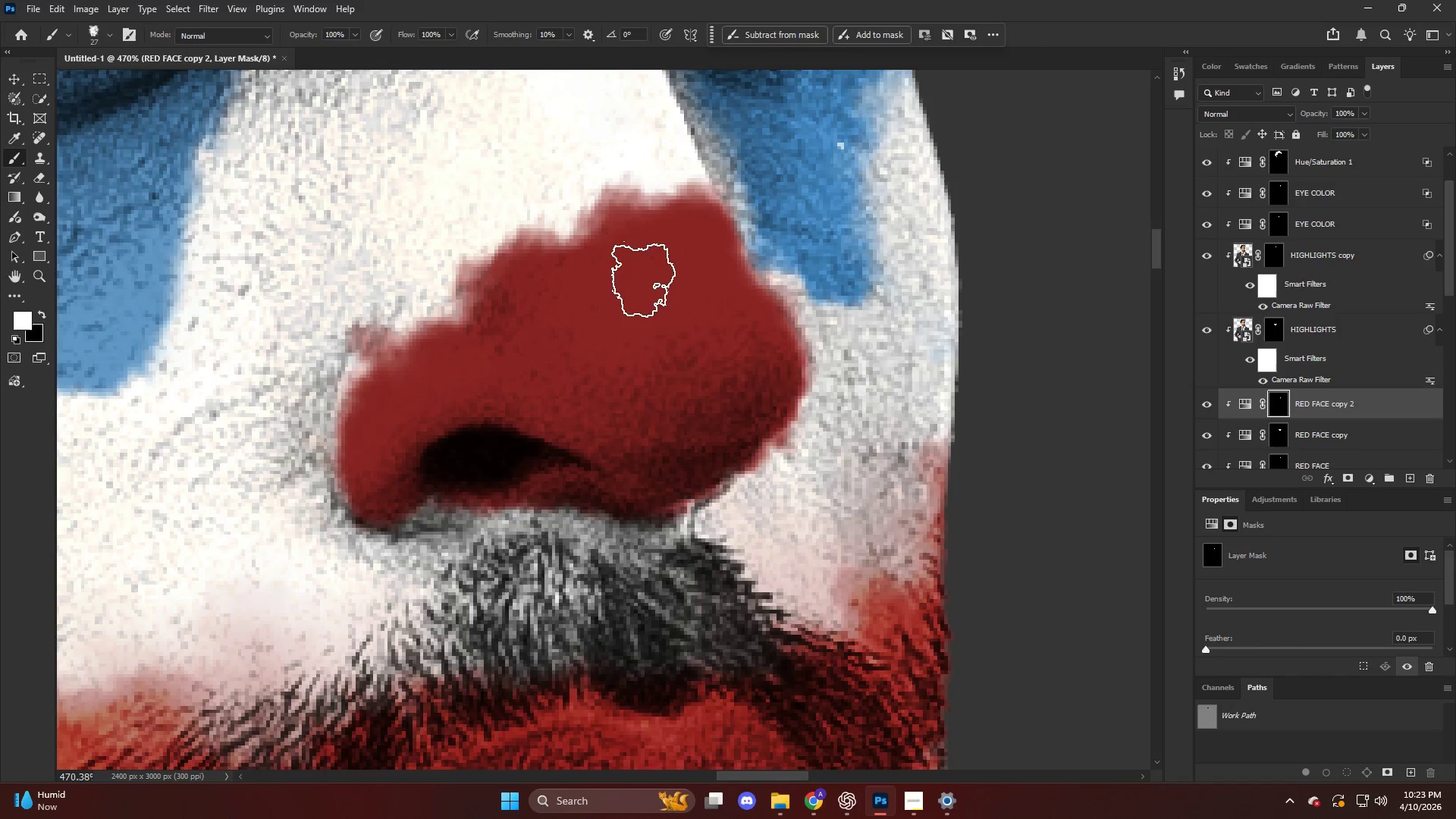 
key(Alt+AltLeft)
 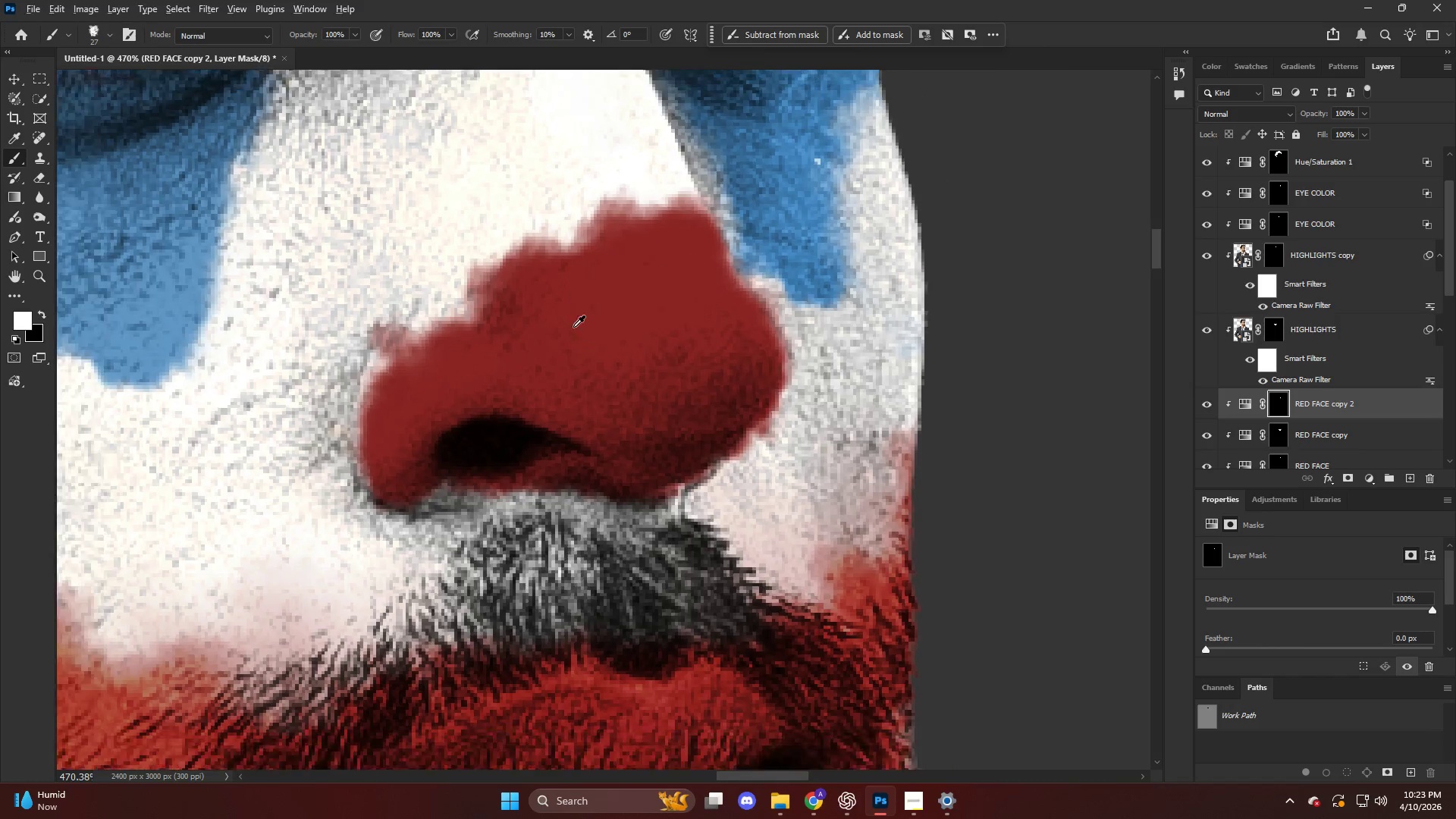 
hold_key(key=AltLeft, duration=0.44)
 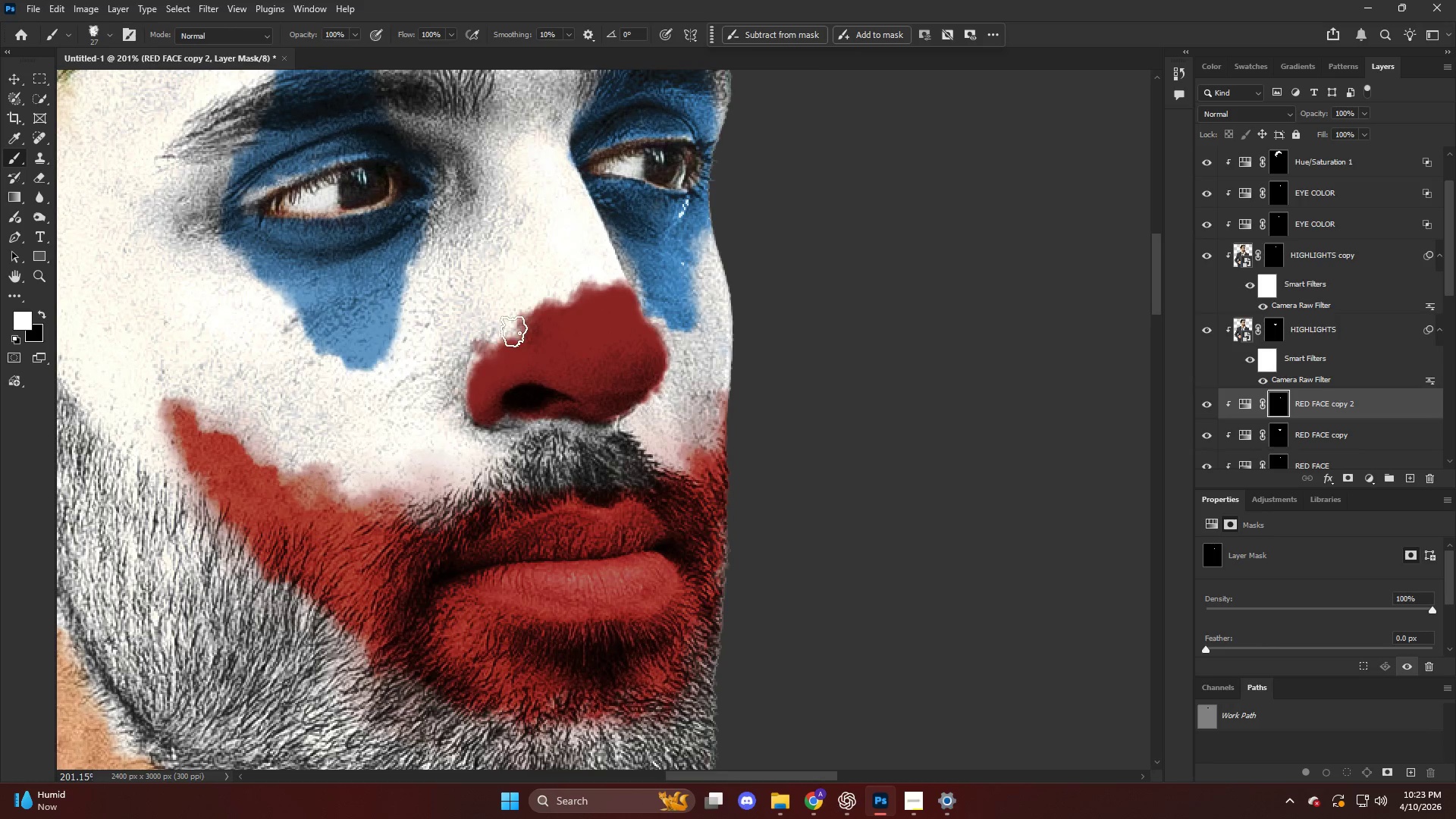 
hold_key(key=AltLeft, duration=0.36)
 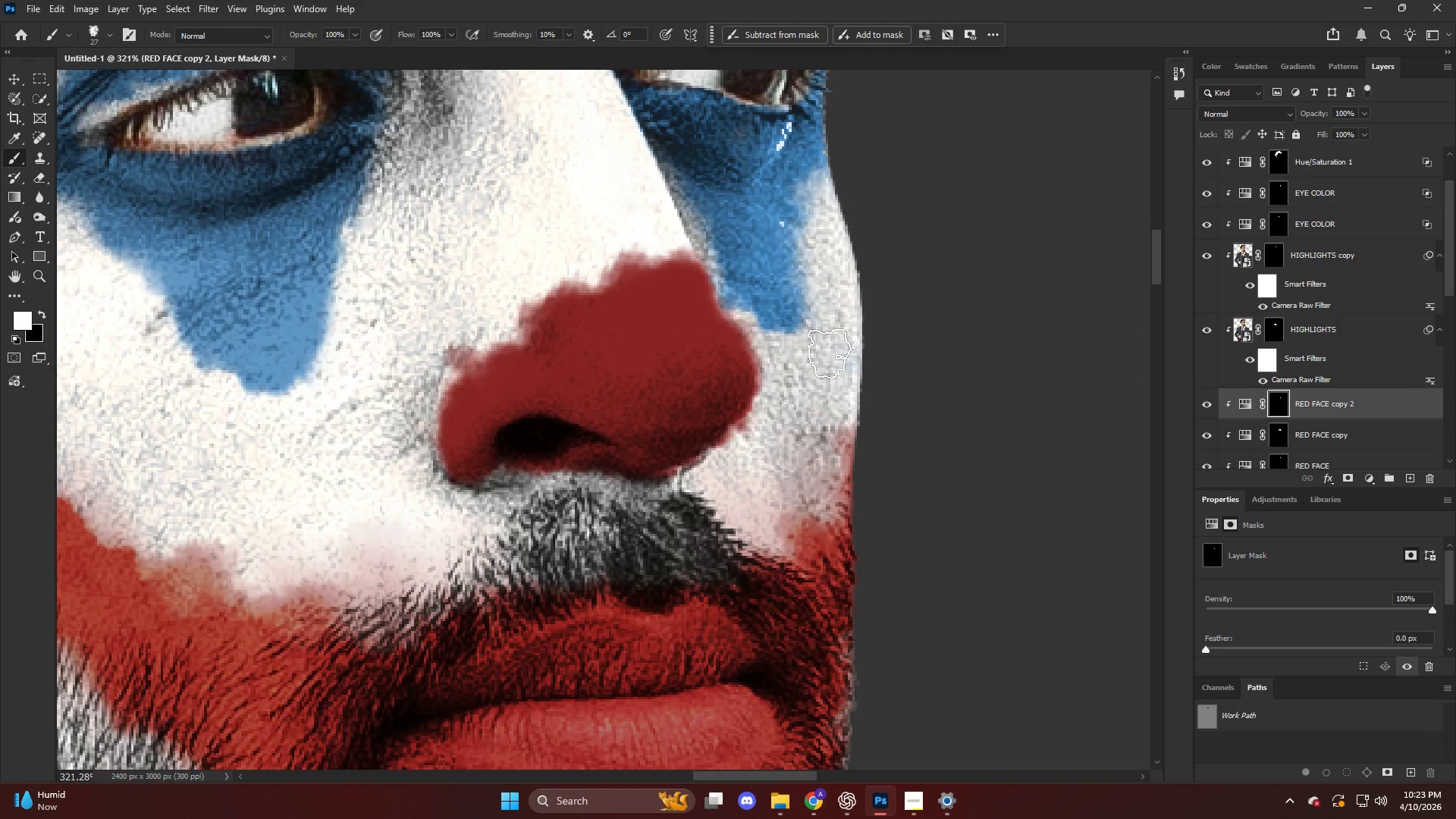 
scroll: coordinate [568, 350], scroll_direction: down, amount: 9.0
 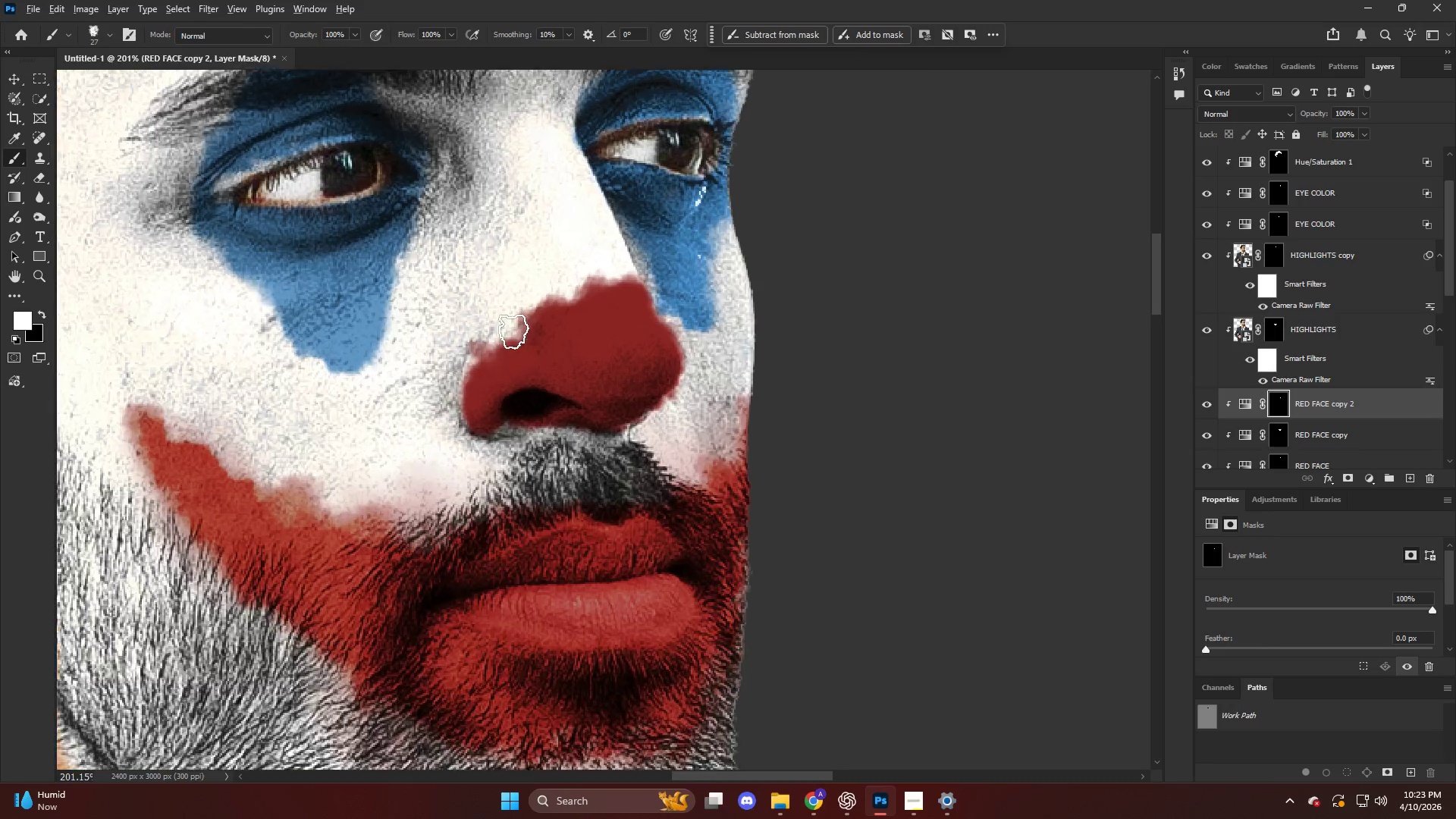 
scroll: coordinate [515, 330], scroll_direction: up, amount: 4.0
 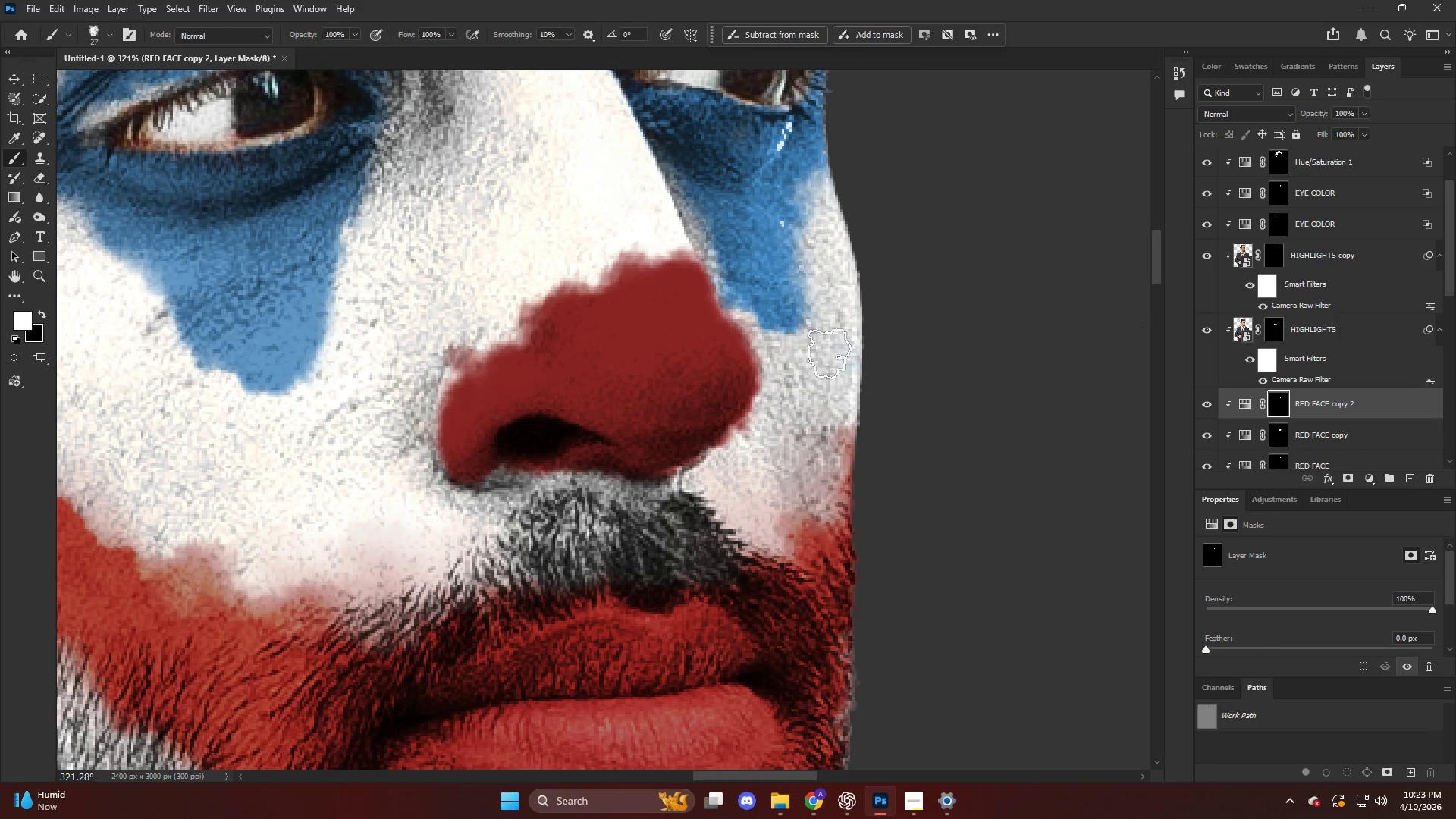 
key(Alt+AltLeft)
 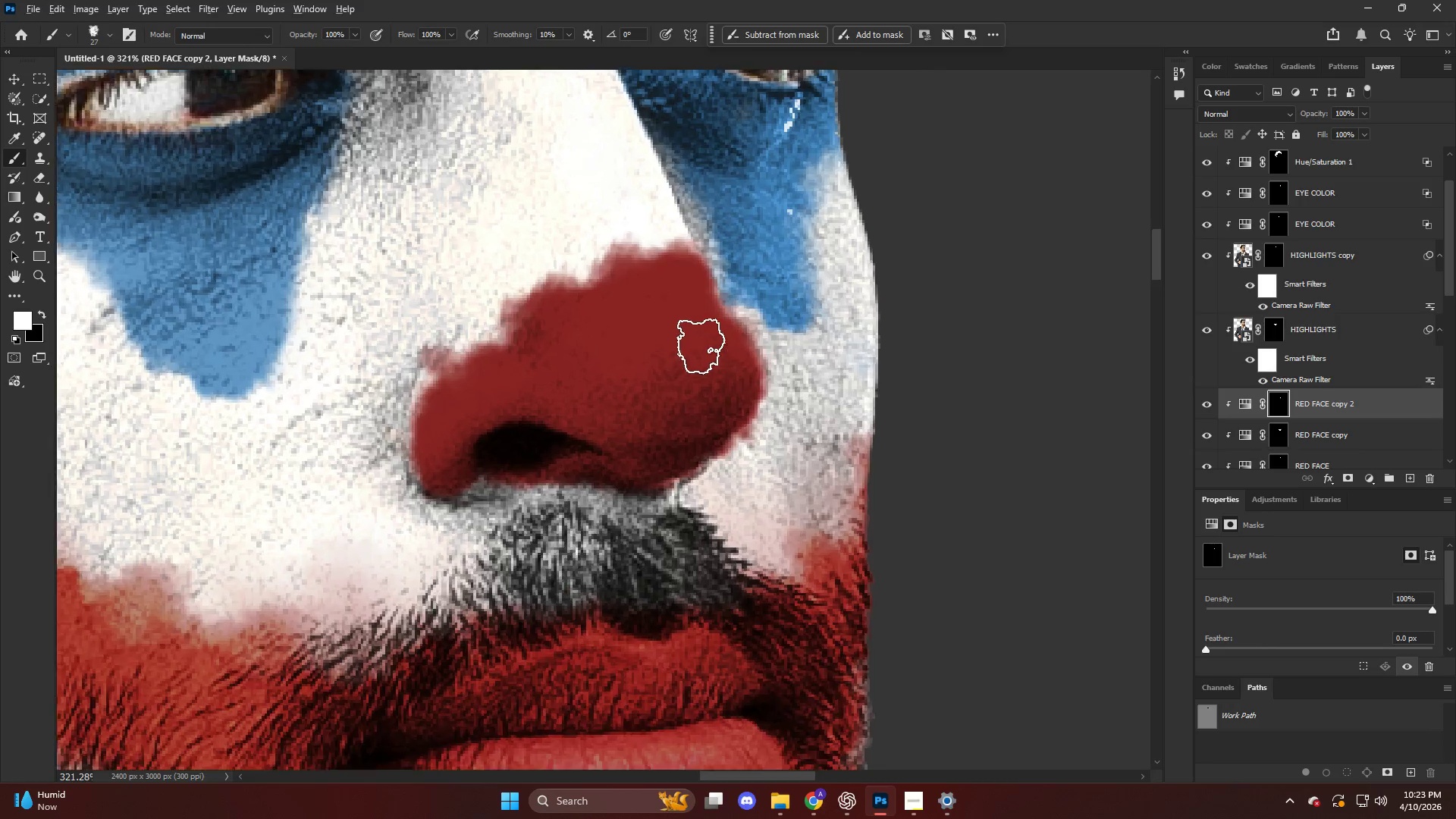 
scroll: coordinate [703, 344], scroll_direction: up, amount: 3.0
 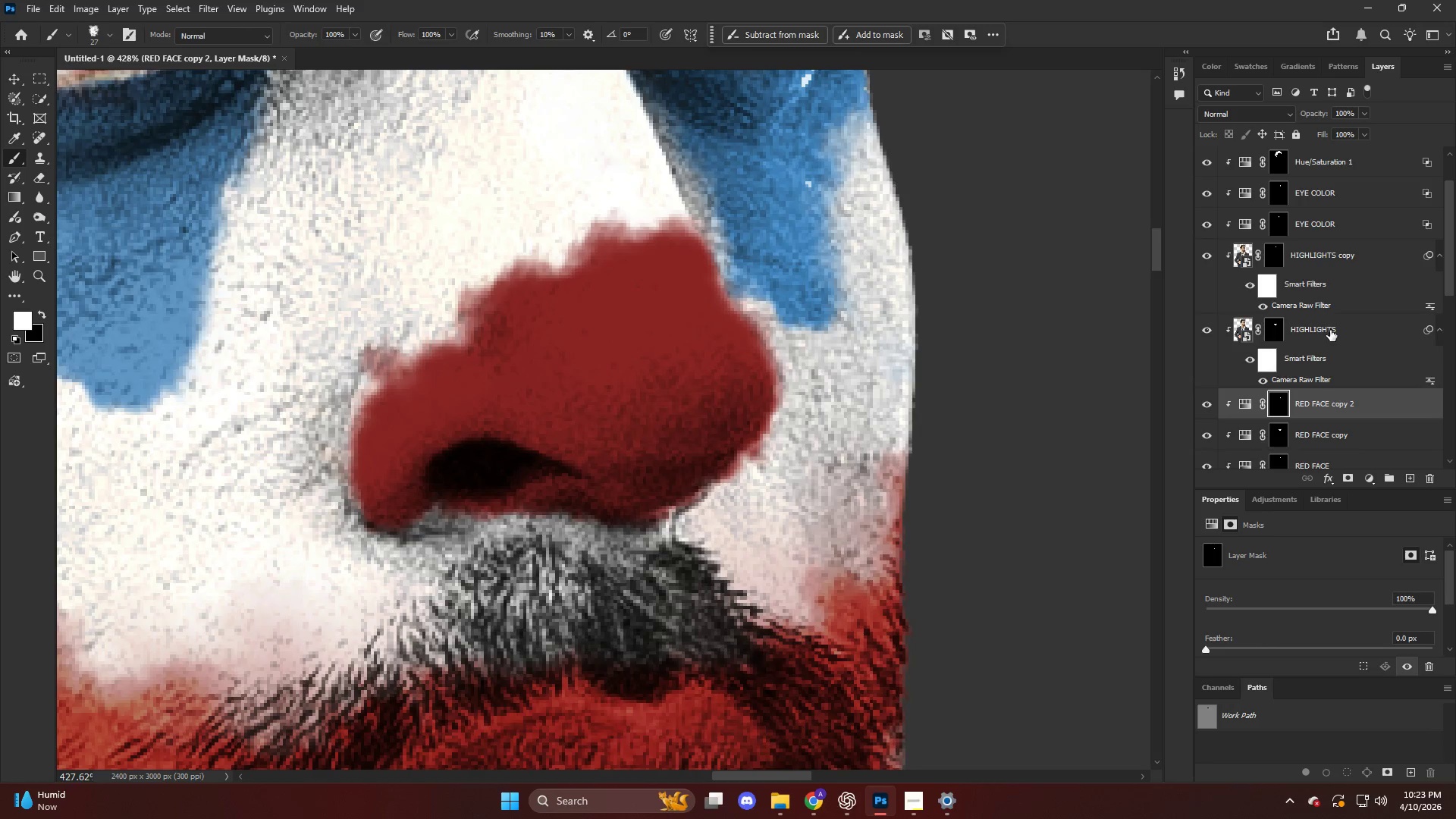 
left_click([1339, 269])
 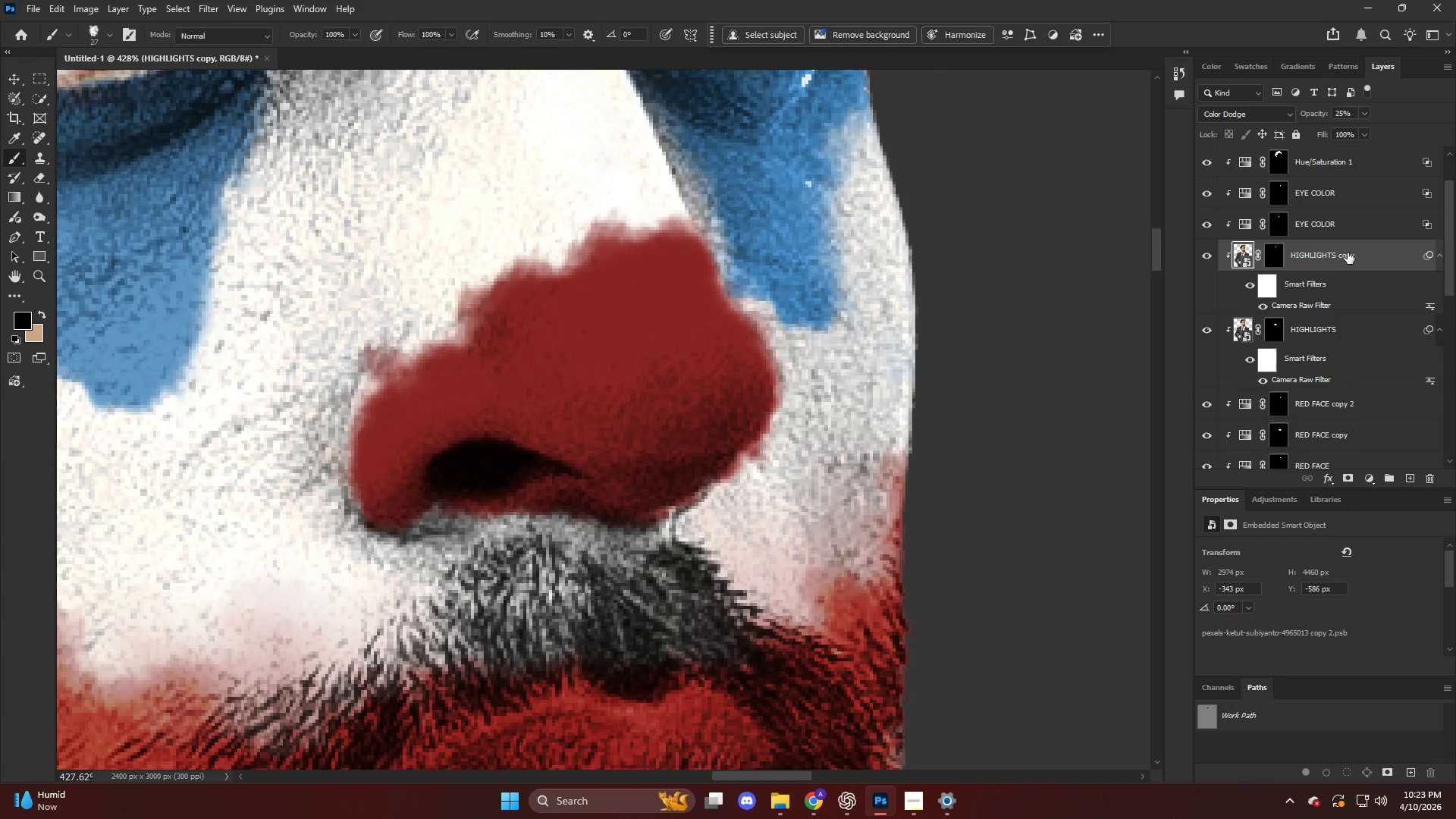 
hold_key(key=AltLeft, duration=0.44)
left_click_drag(start_coordinate=[1348, 253], to_coordinate=[1345, 248])
 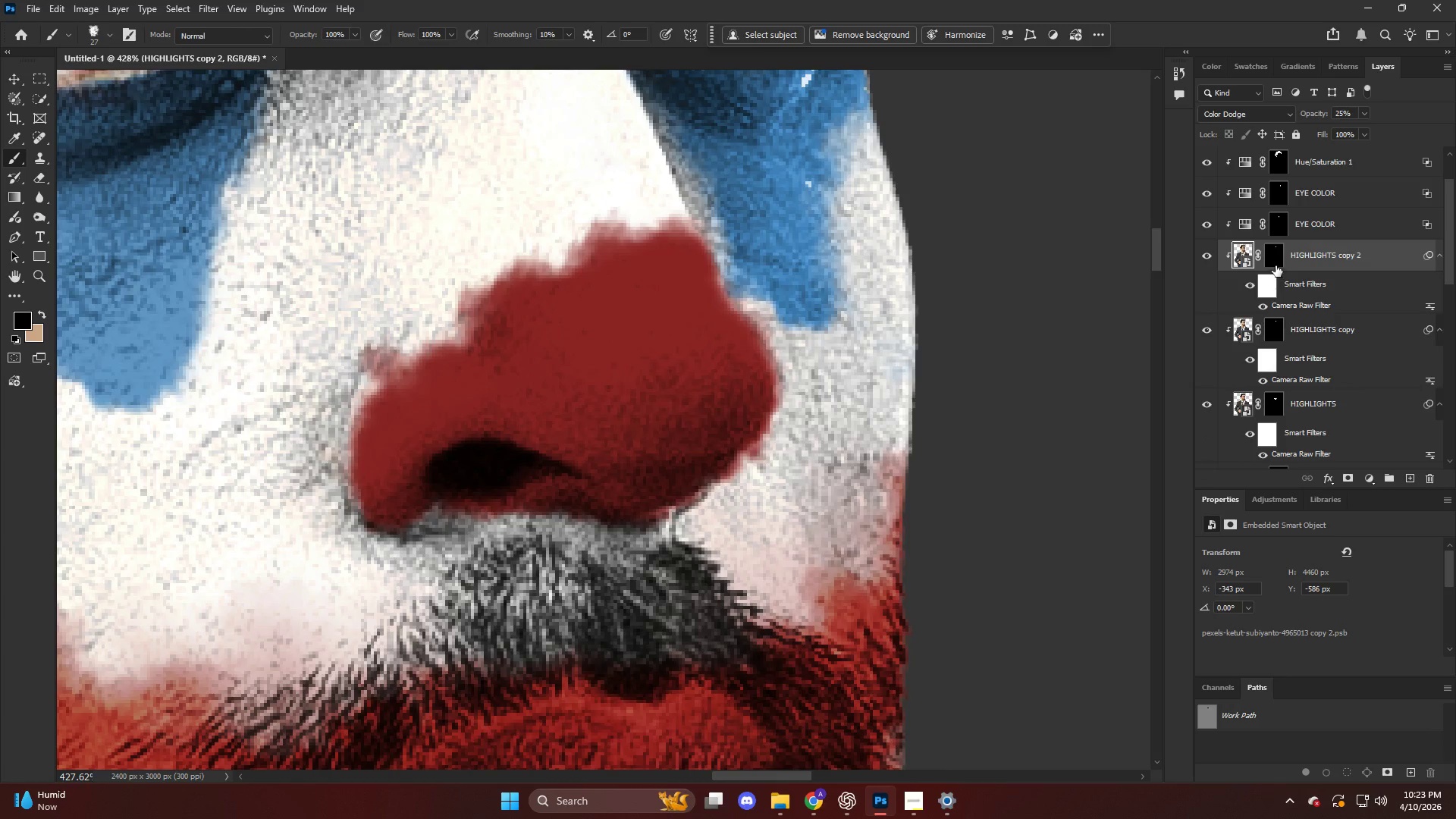 
left_click([1274, 263])
 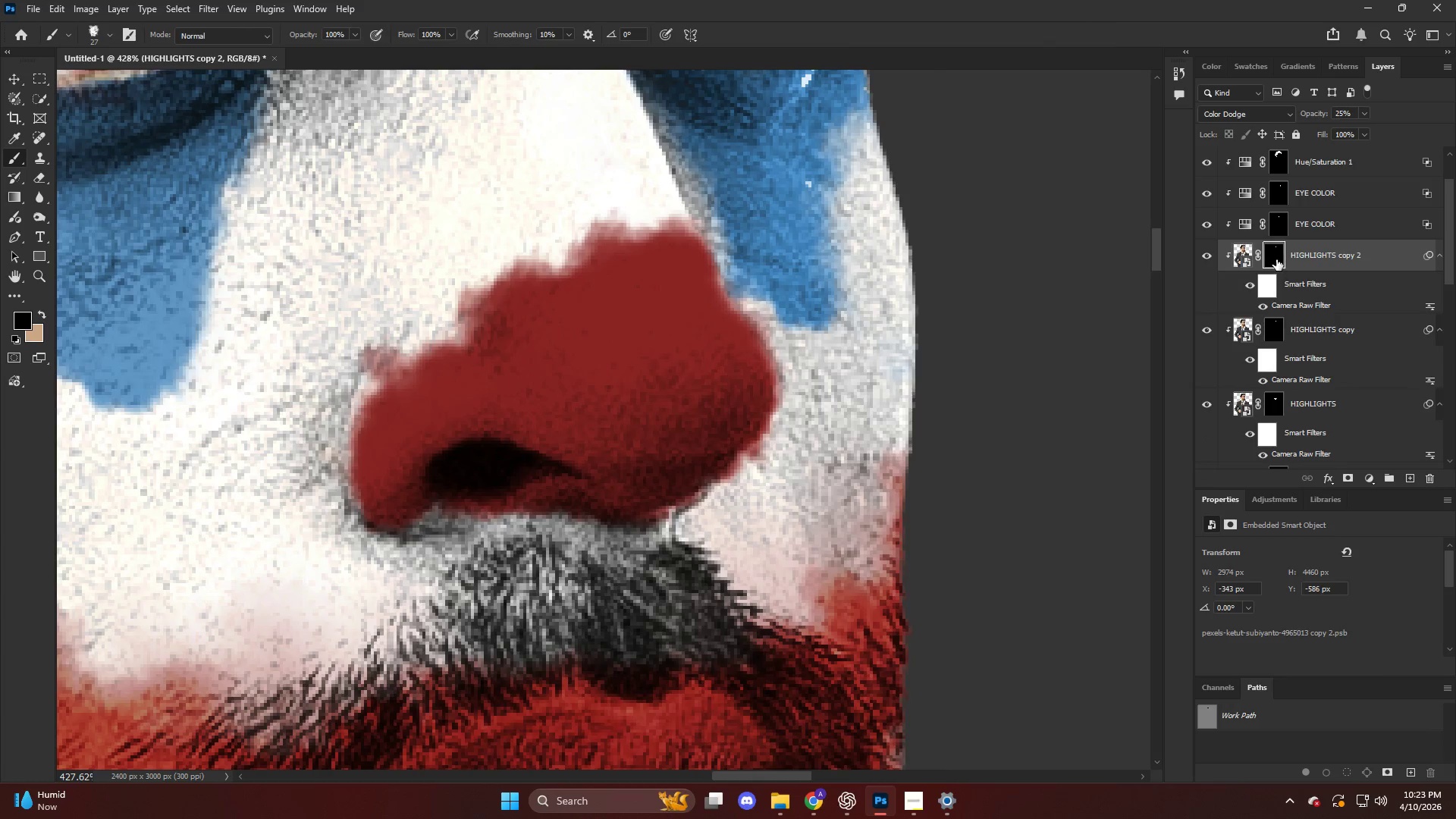 
right_click([1276, 259])
 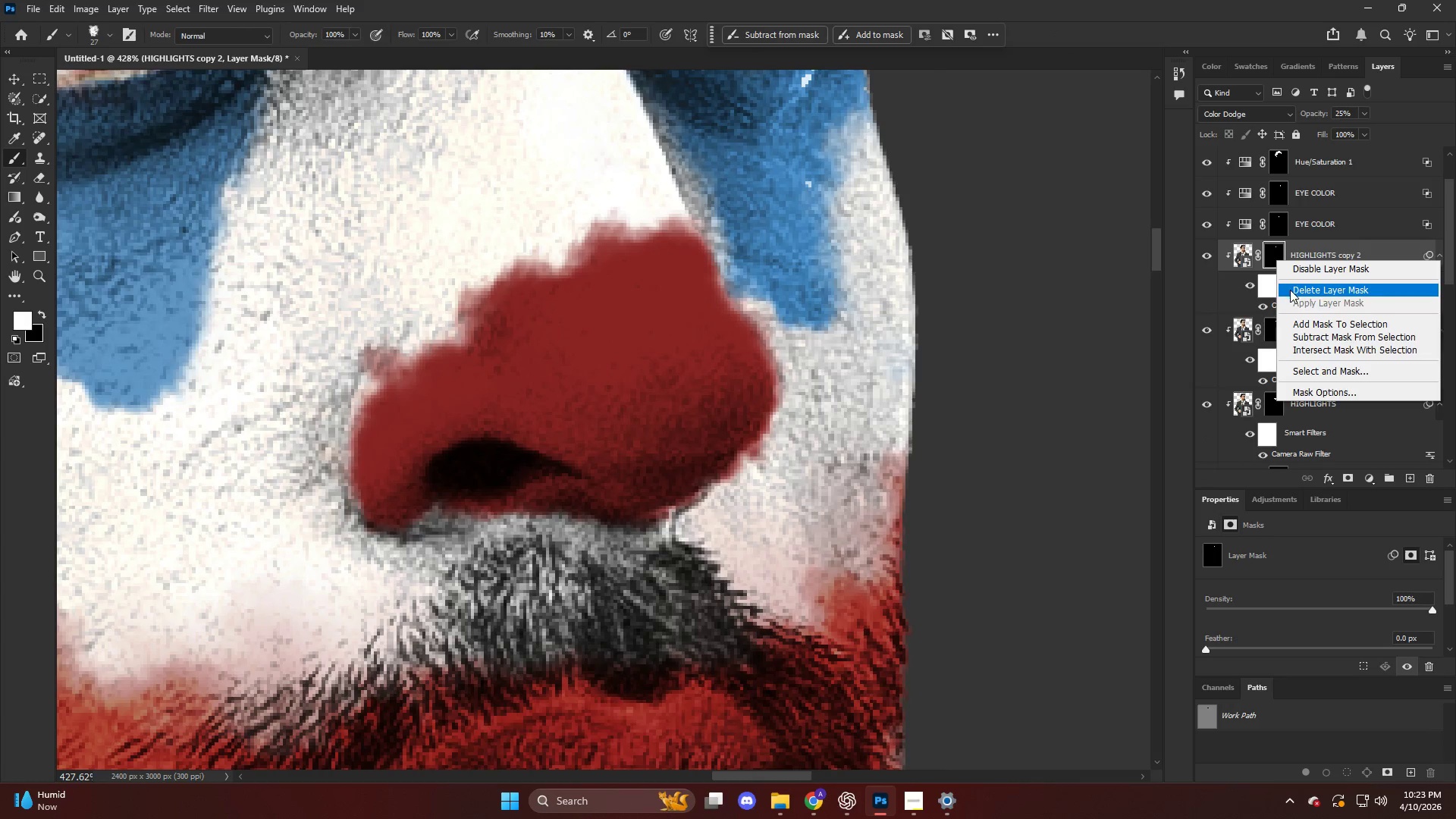 
left_click([1291, 290])
 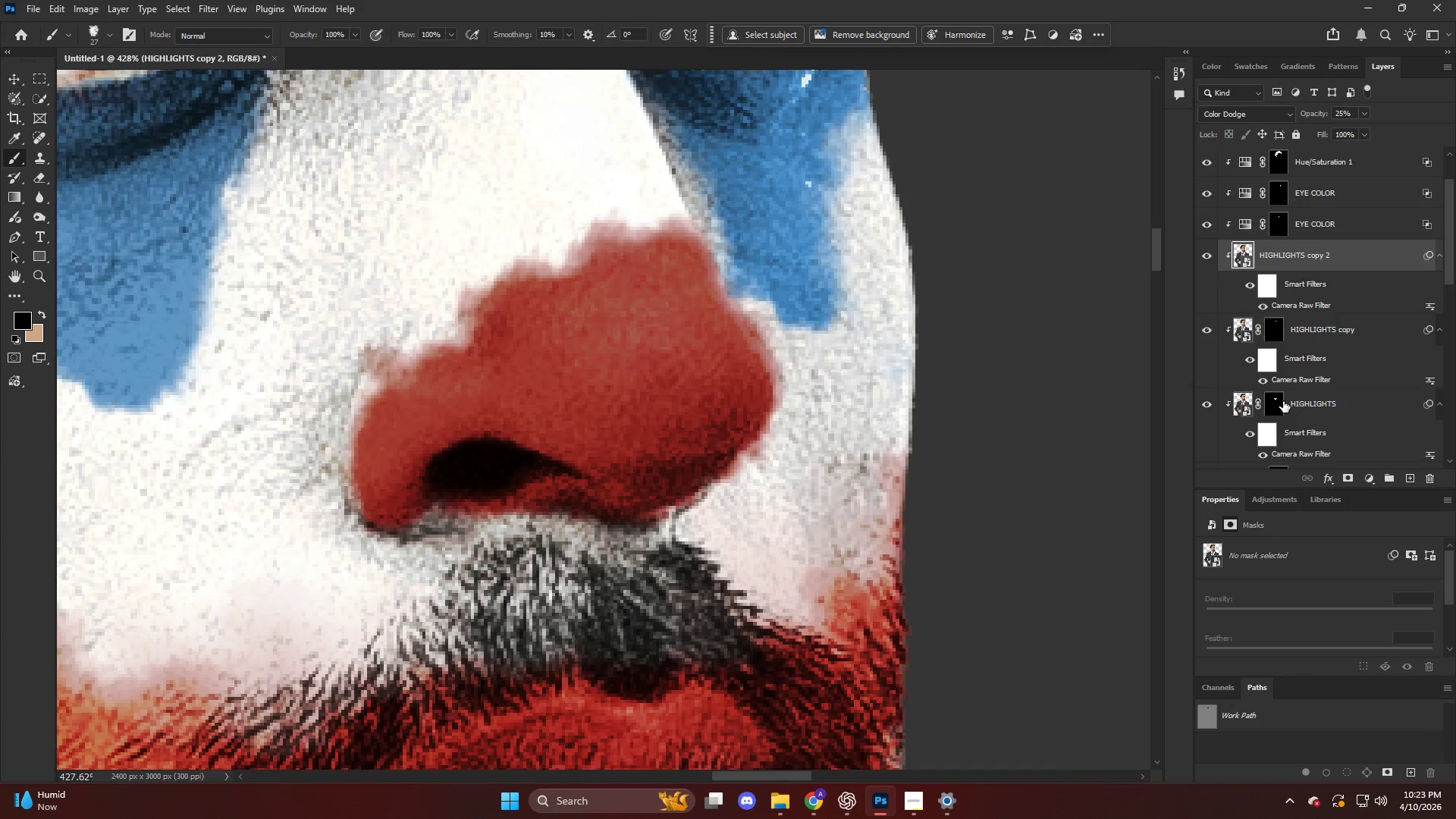 
scroll: coordinate [1285, 404], scroll_direction: down, amount: 2.0
 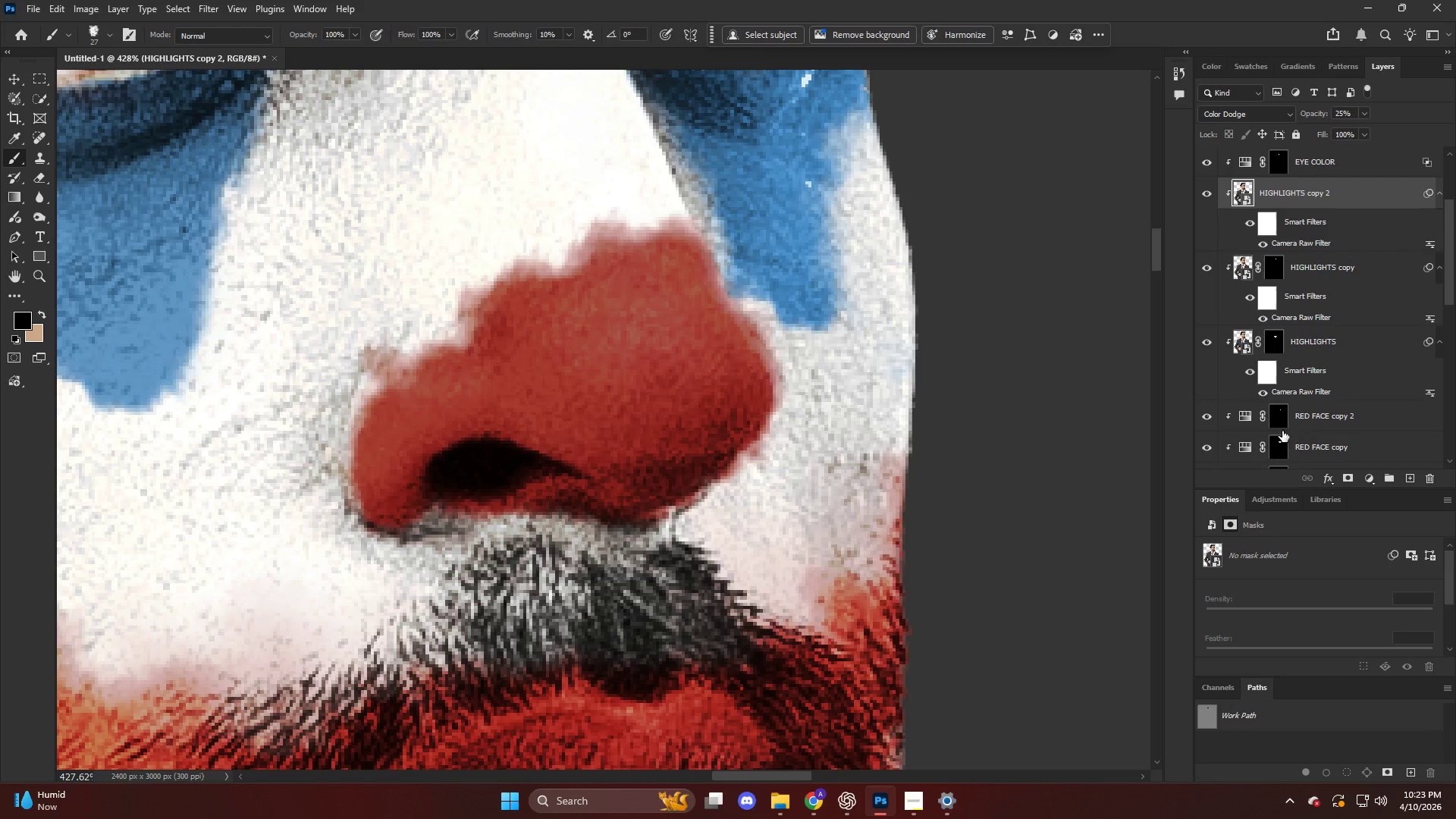 
hold_key(key=AltLeft, duration=1.49)
left_click_drag(start_coordinate=[1278, 446], to_coordinate=[1286, 208])
 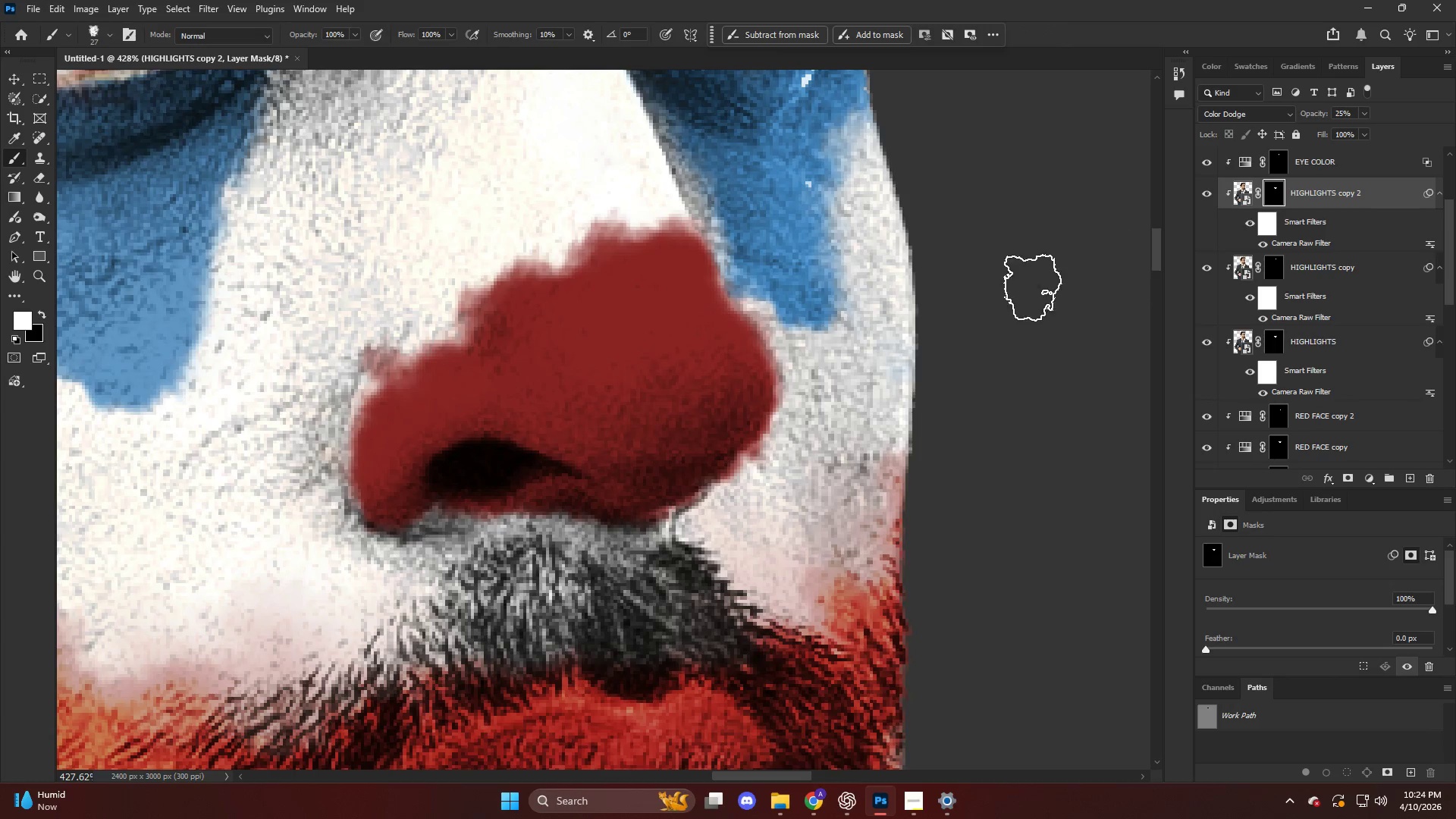 
hold_key(key=AltLeft, duration=0.69)
scroll: coordinate [787, 324], scroll_direction: down, amount: 11.0
 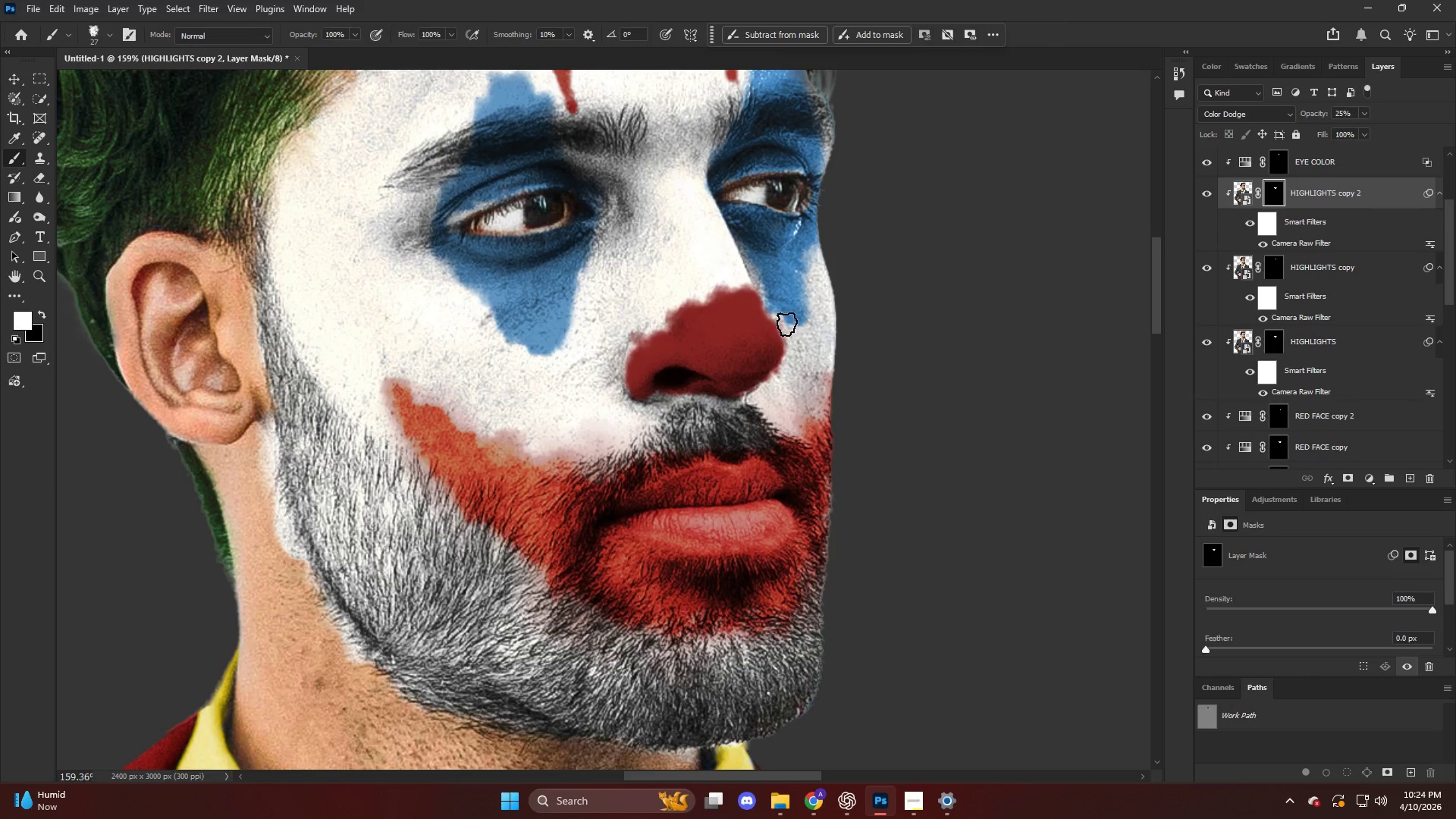 
key(Control+ControlLeft)
 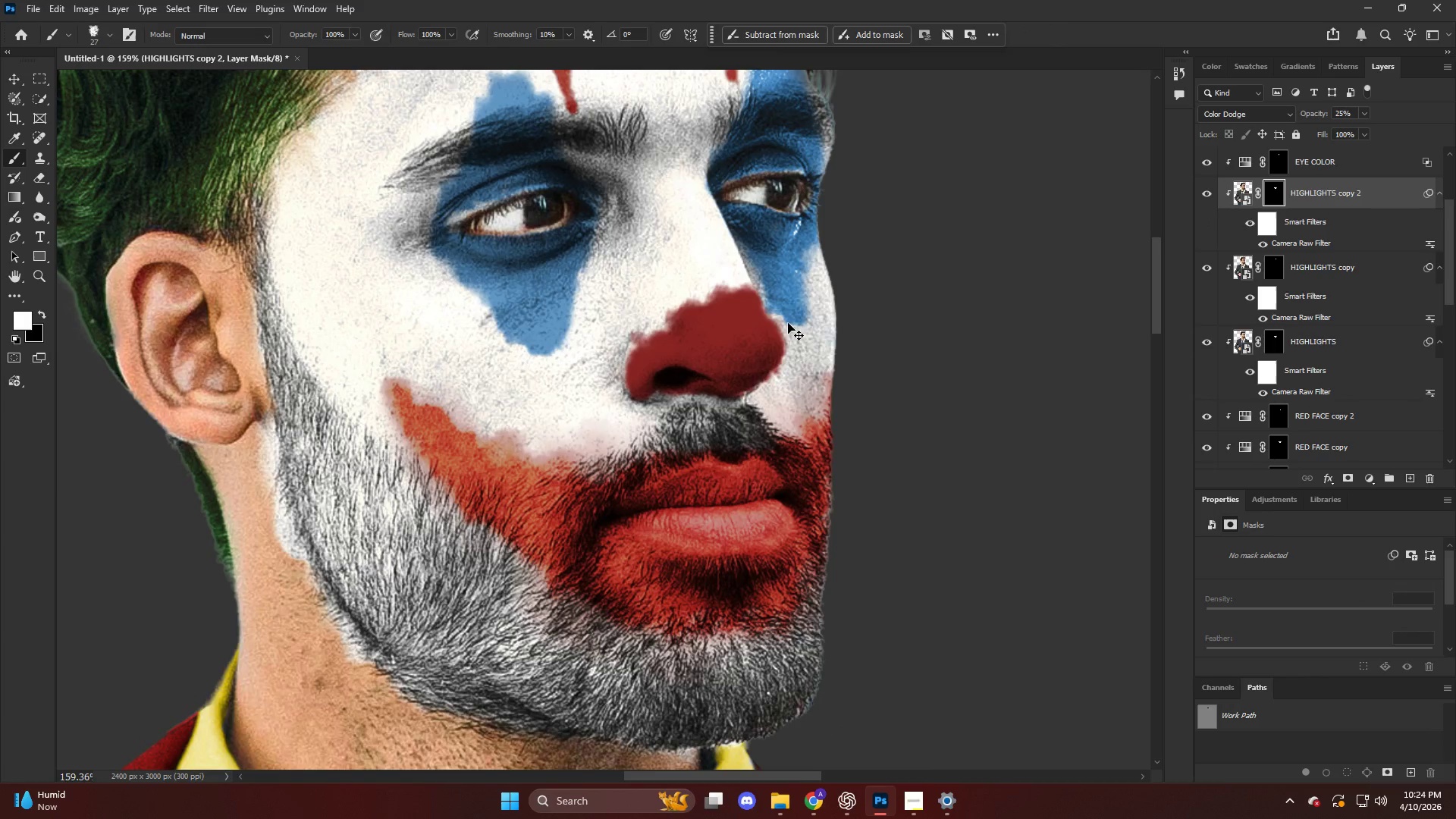 
key(Control+Z)
 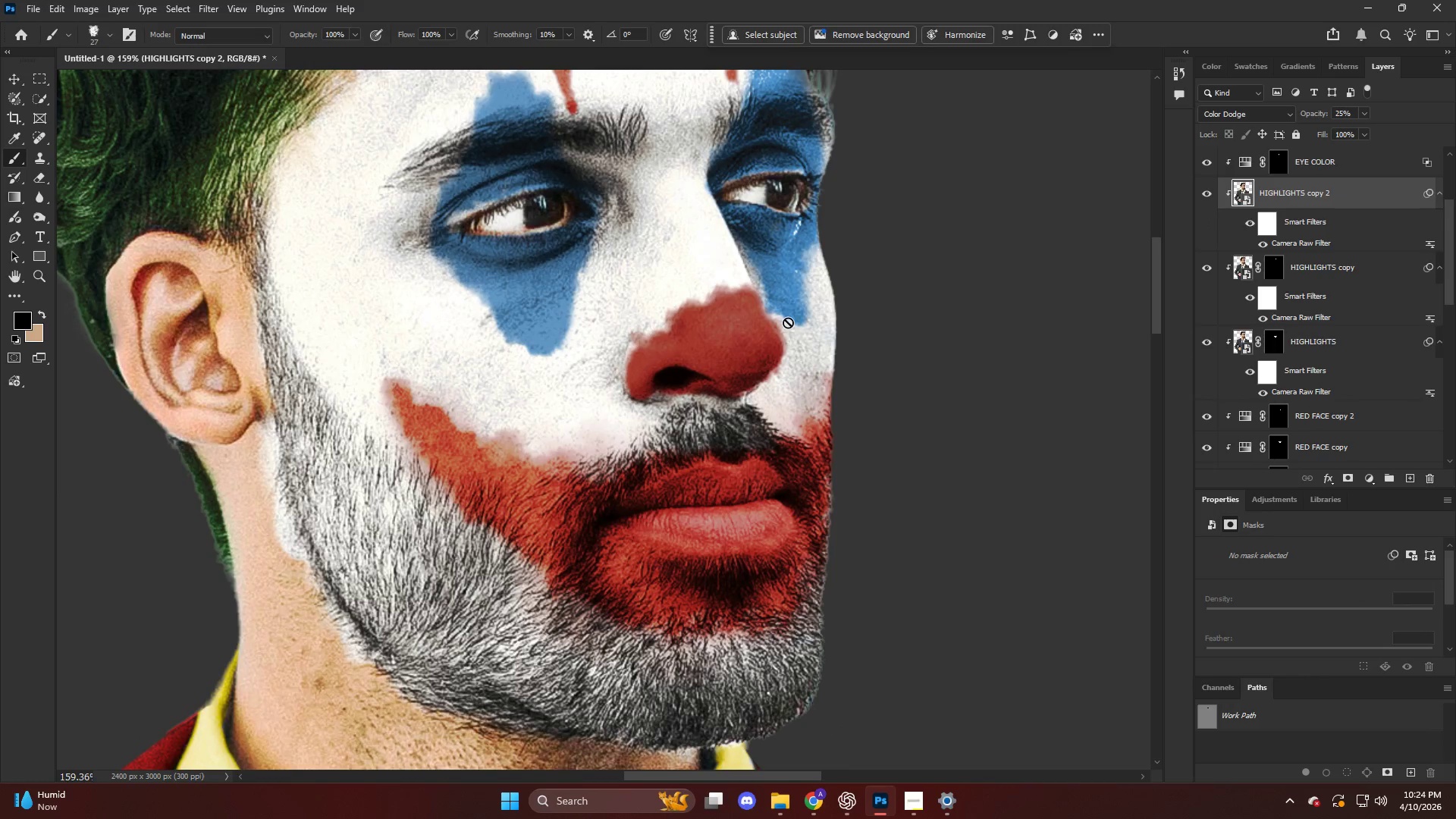 
scroll: coordinate [789, 322], scroll_direction: up, amount: 4.0
 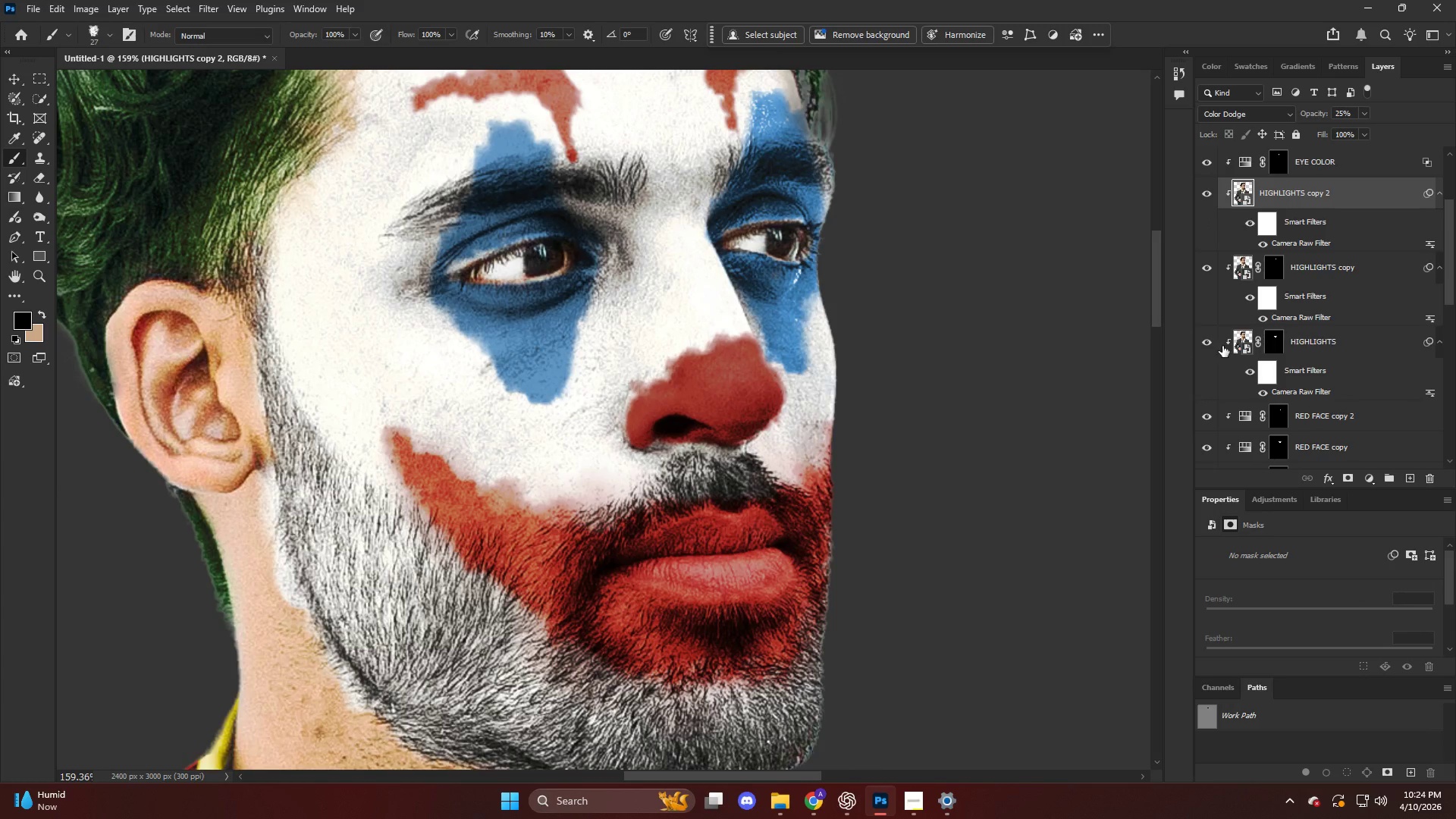 
scroll: coordinate [1236, 356], scroll_direction: down, amount: 3.0
 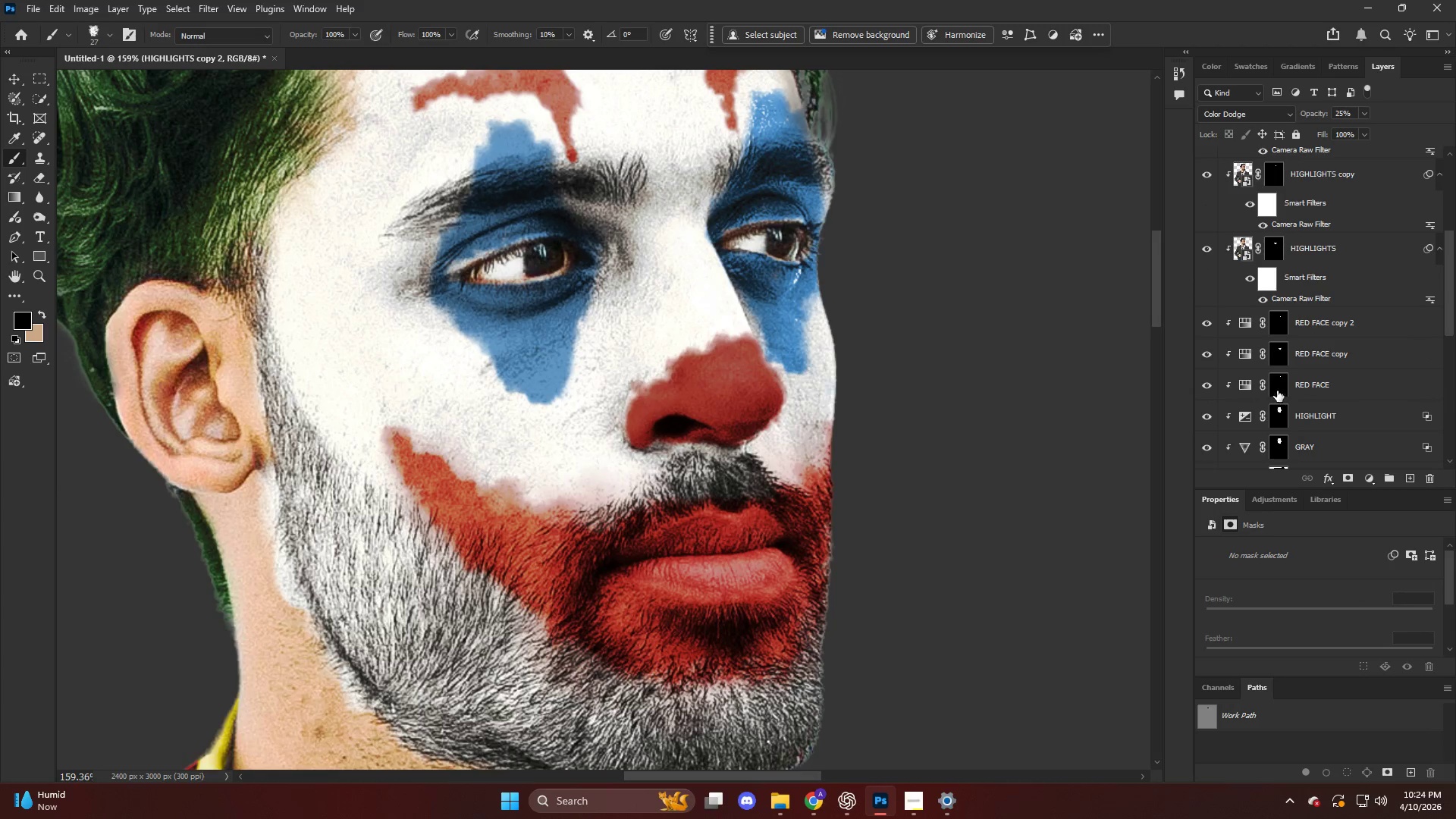 
left_click([1278, 385])
 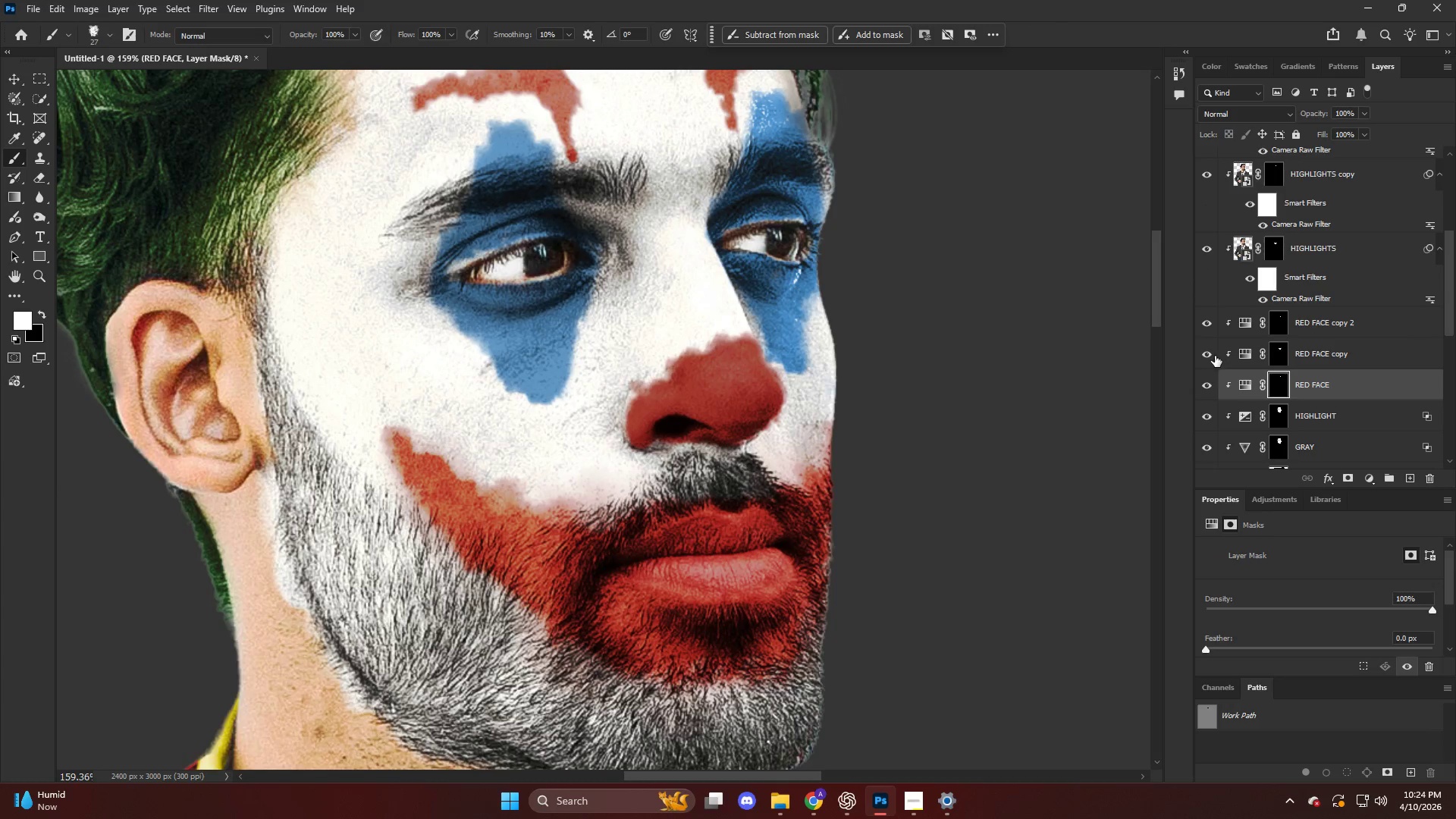 
left_click([1207, 356])
 